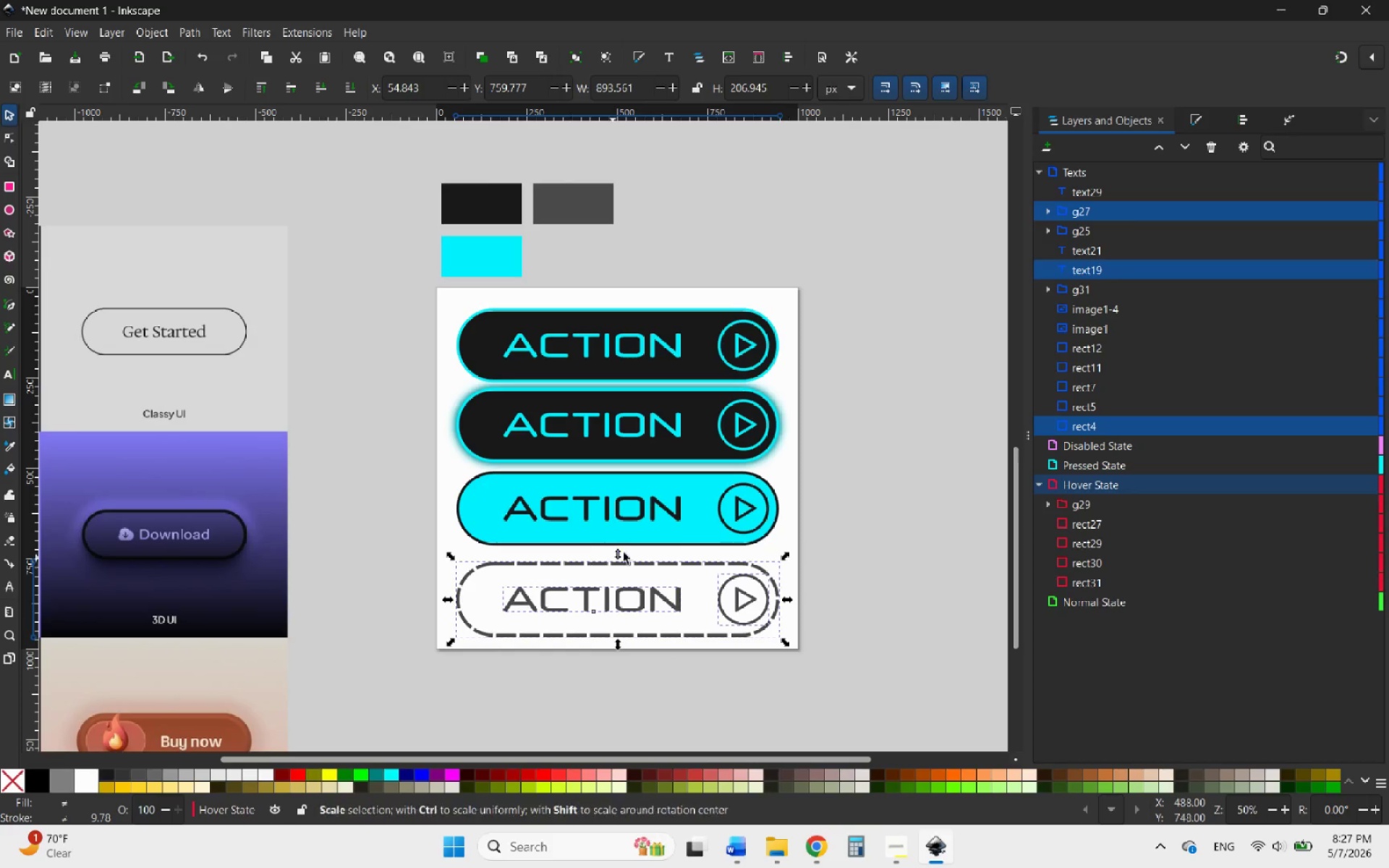 
hold_key(key=ControlLeft, duration=2.66)
 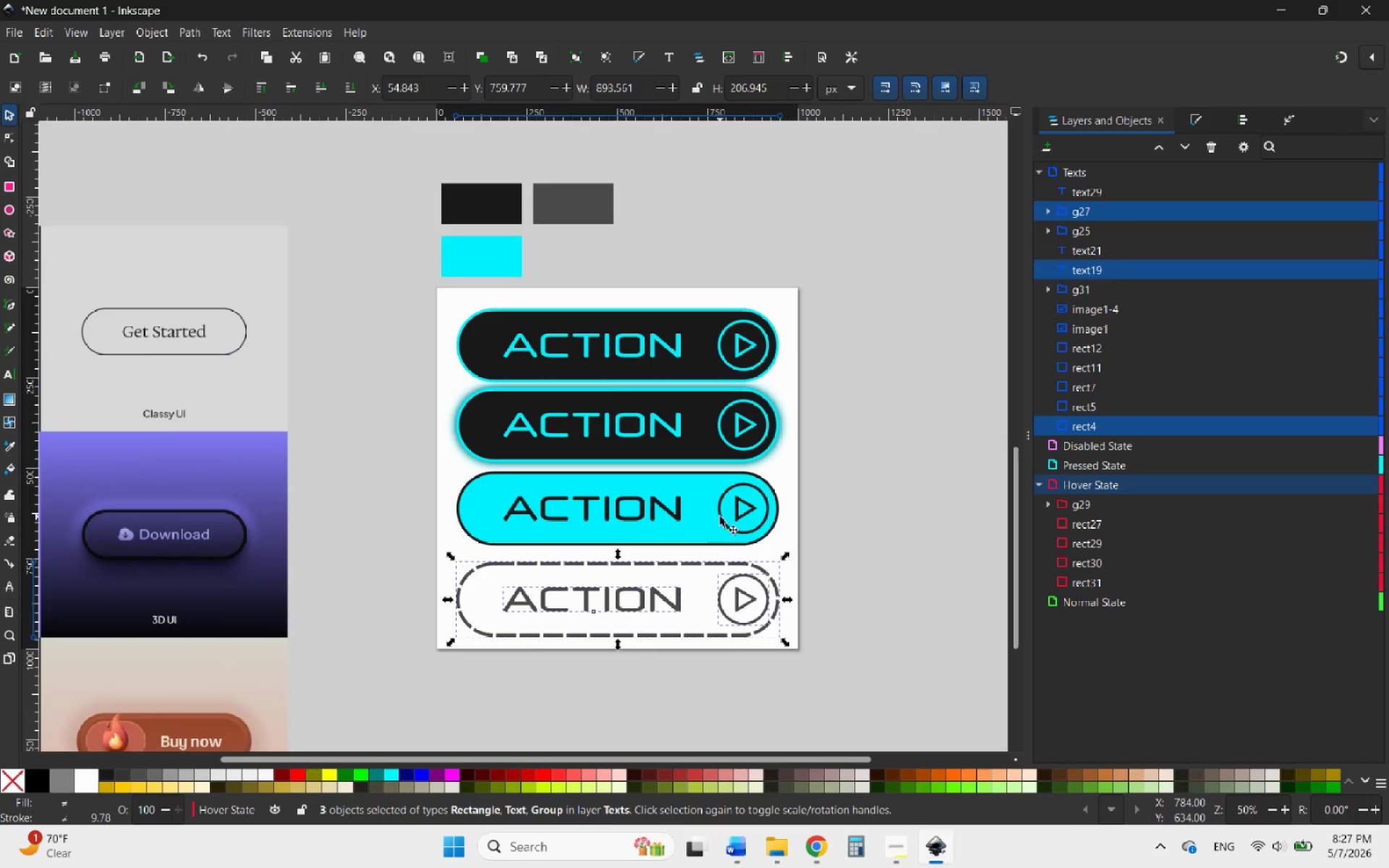 
scroll: coordinate [720, 516], scroll_direction: up, amount: 2.0
 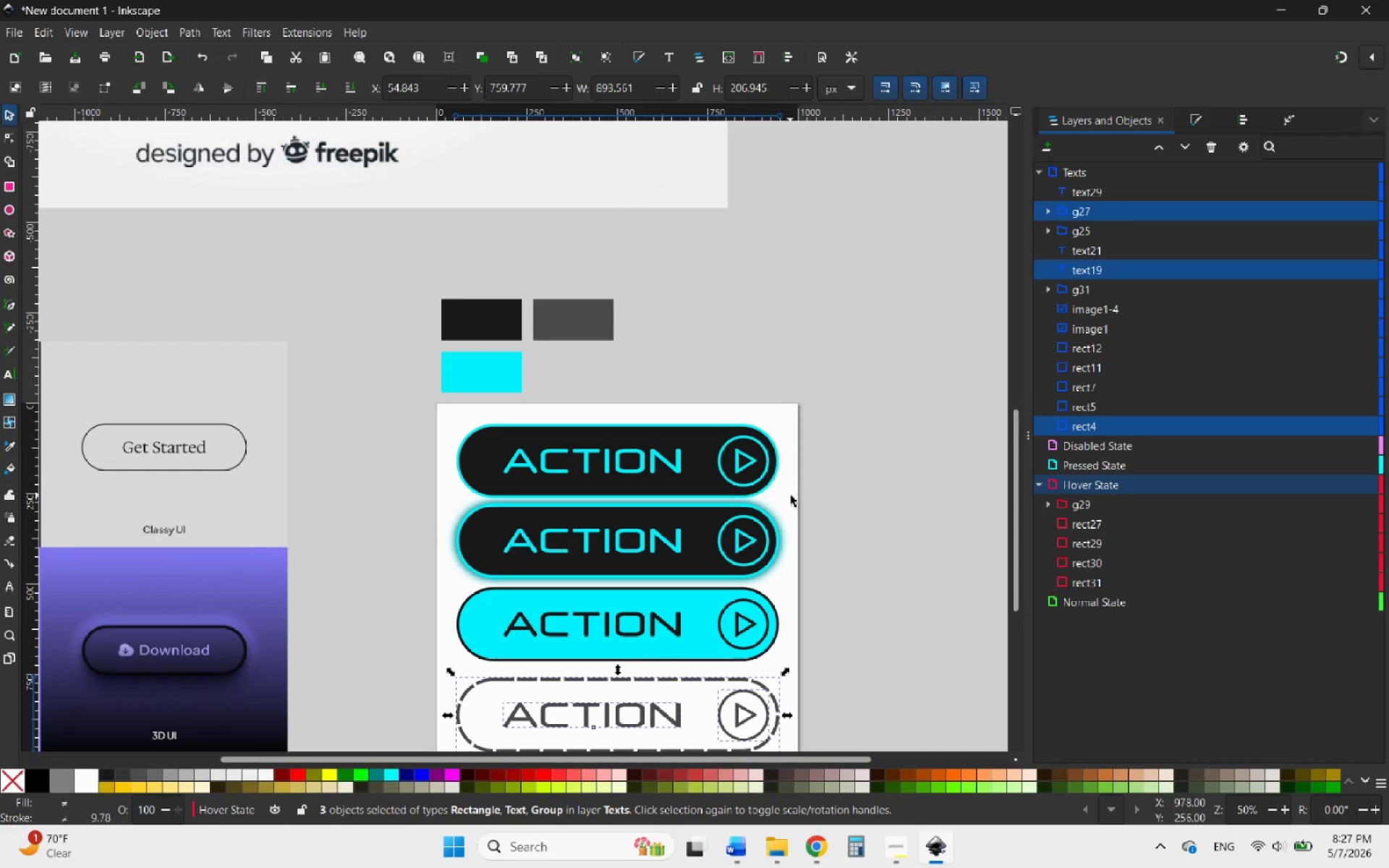 
left_click_drag(start_coordinate=[807, 495], to_coordinate=[410, 407])
 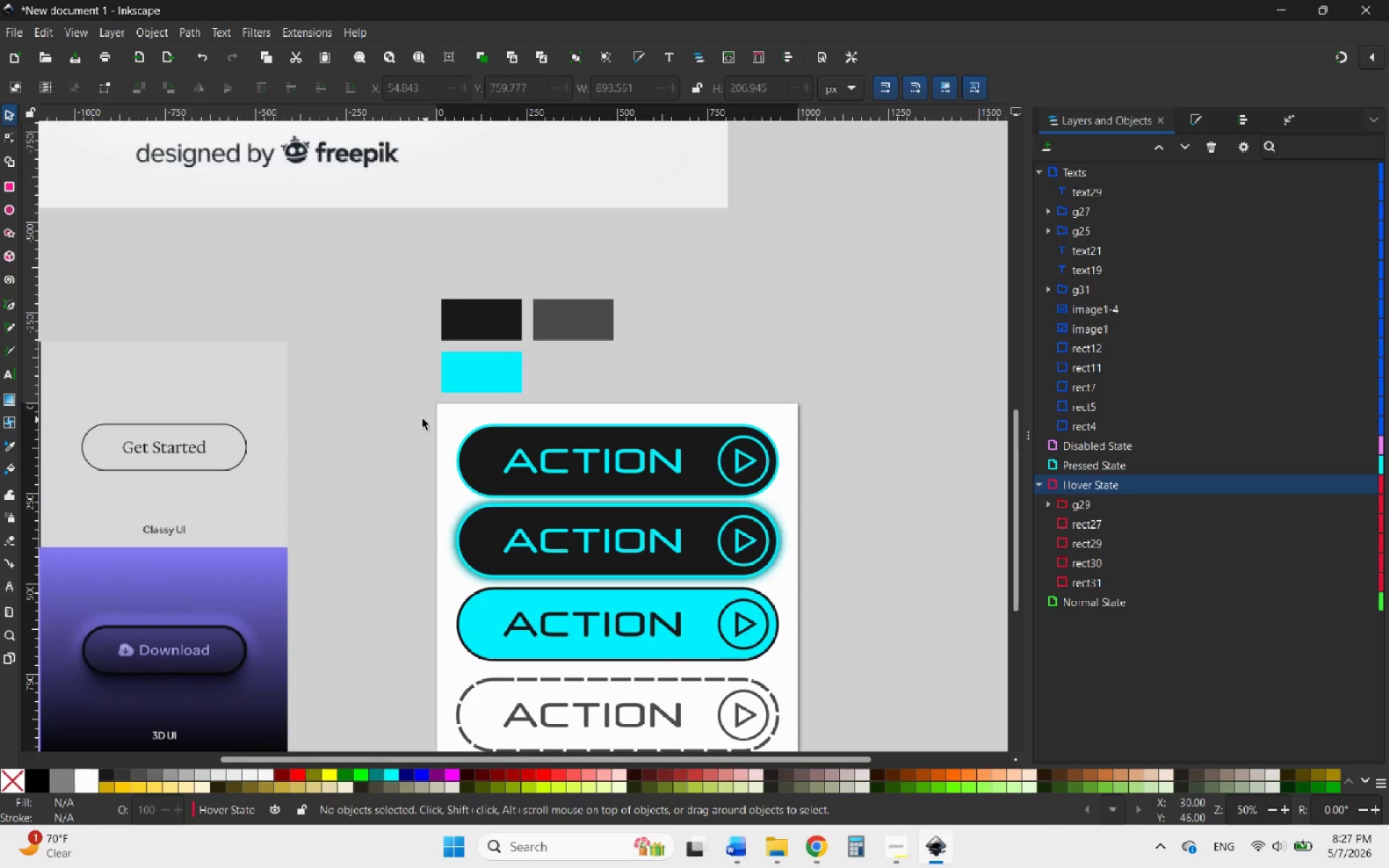 
left_click_drag(start_coordinate=[415, 416], to_coordinate=[813, 506])
 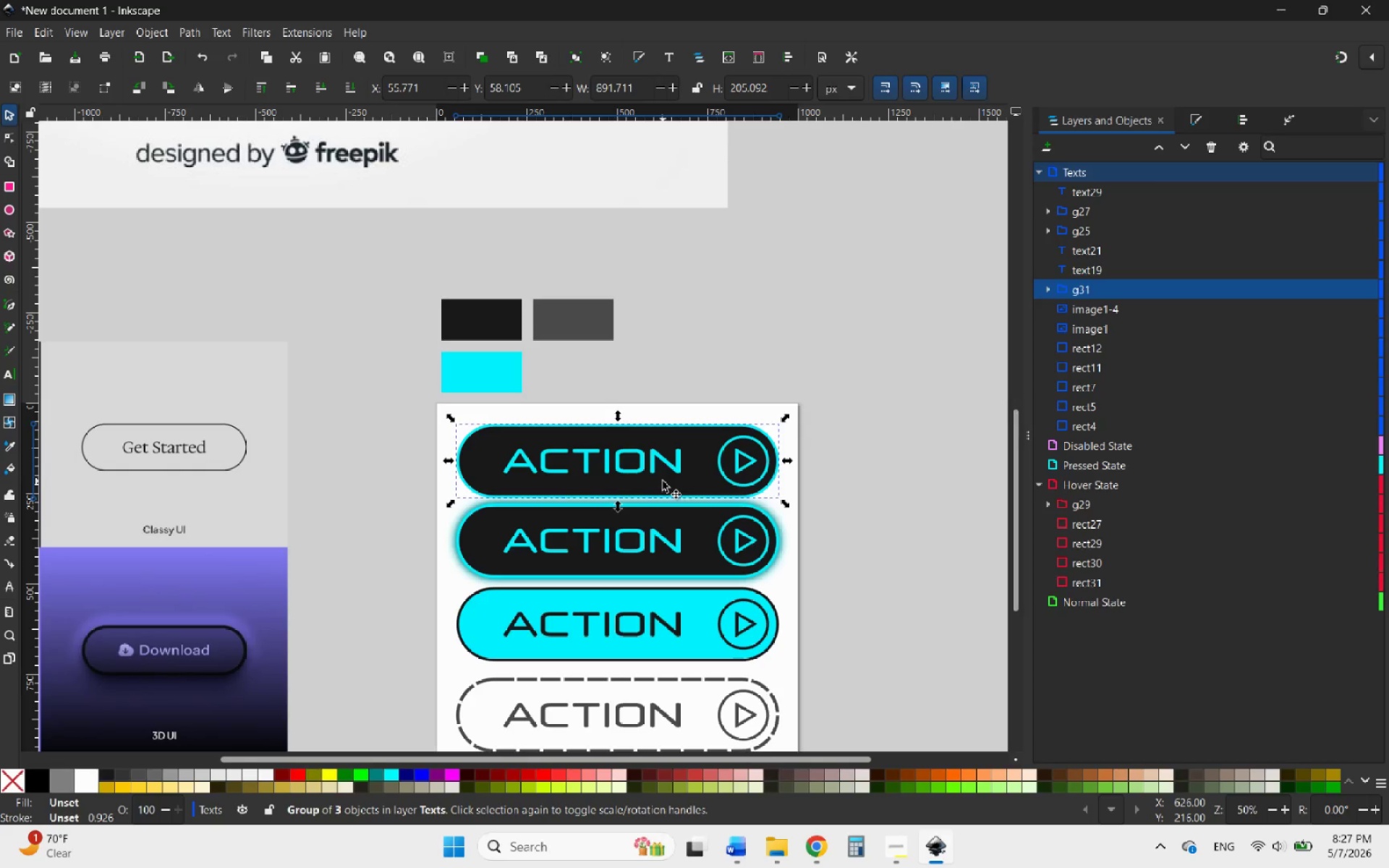 
left_click_drag(start_coordinate=[663, 481], to_coordinate=[666, 460])
 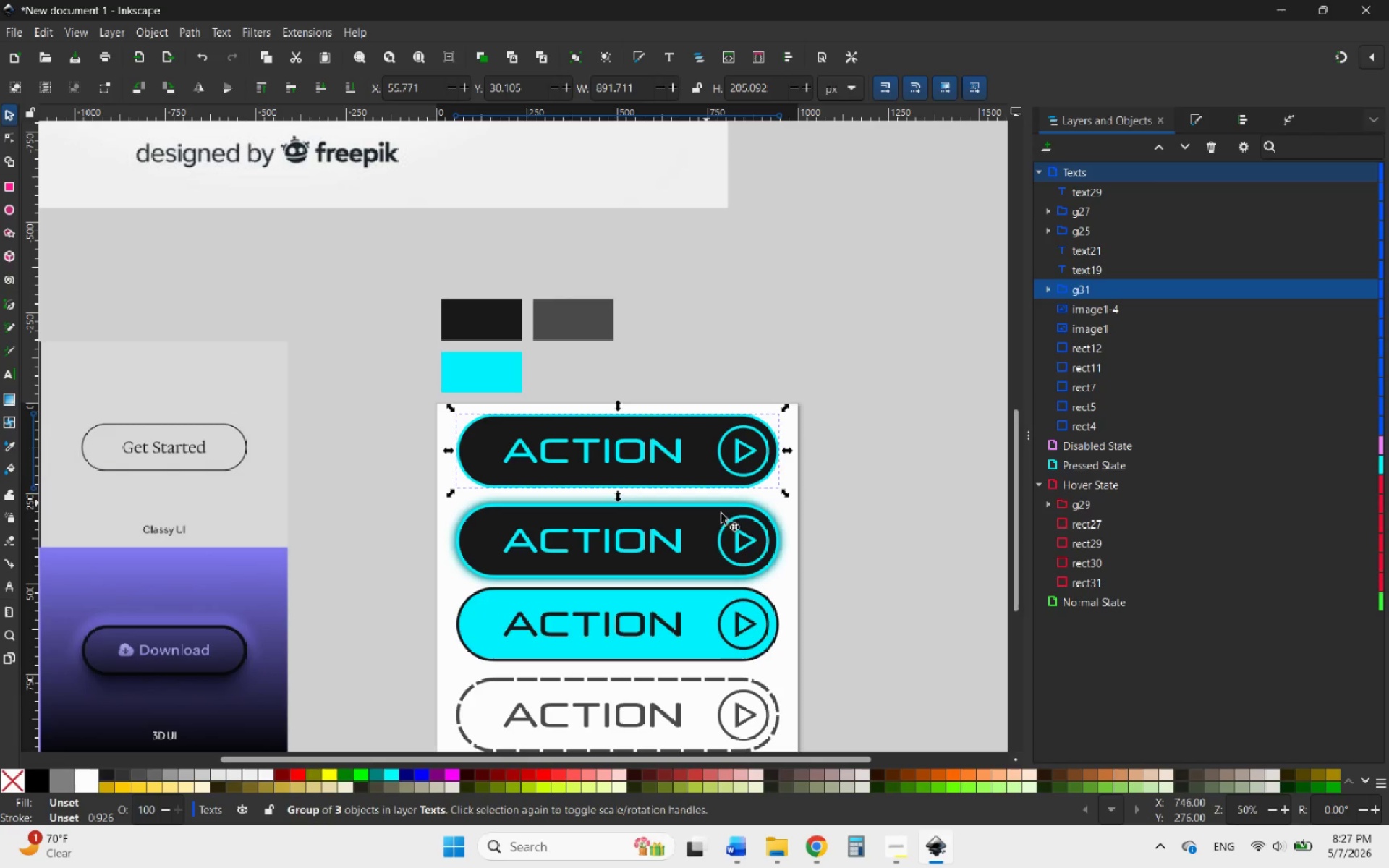 
hold_key(key=ControlLeft, duration=4.72)
 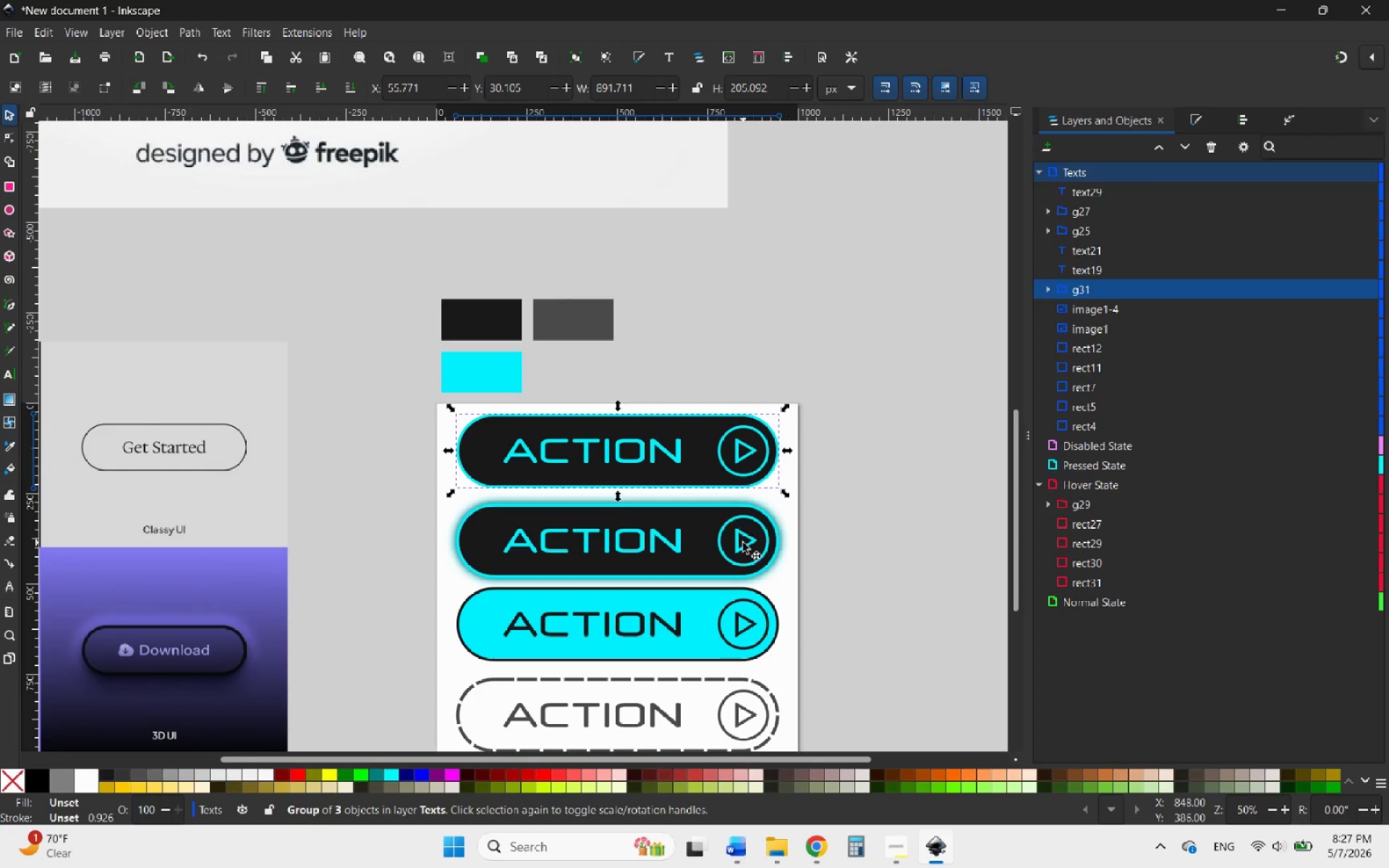 
scroll: coordinate [743, 542], scroll_direction: down, amount: 1.0
 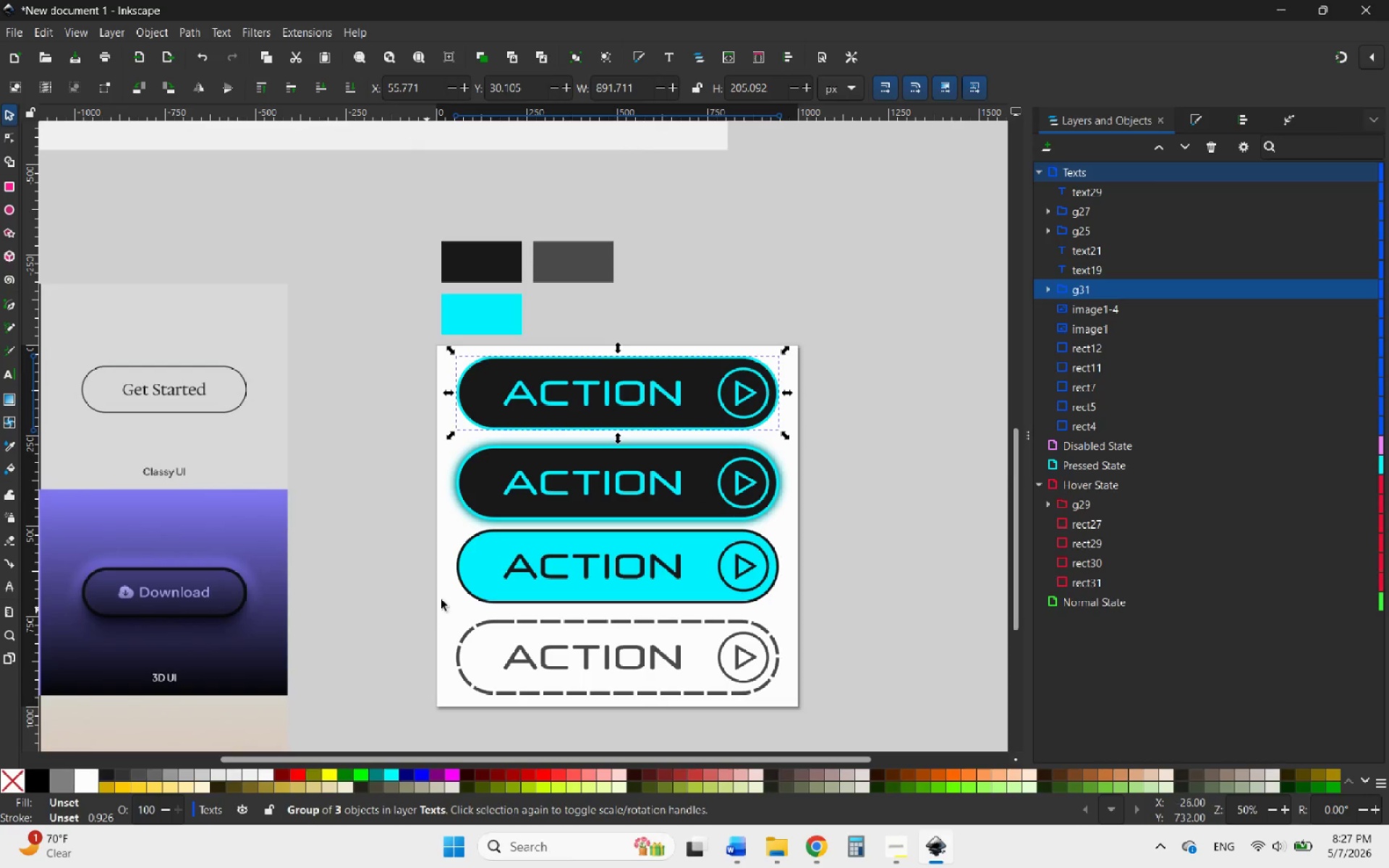 
hold_key(key=ControlLeft, duration=0.92)
scroll: coordinate [626, 365], scroll_direction: up, amount: 3.0
 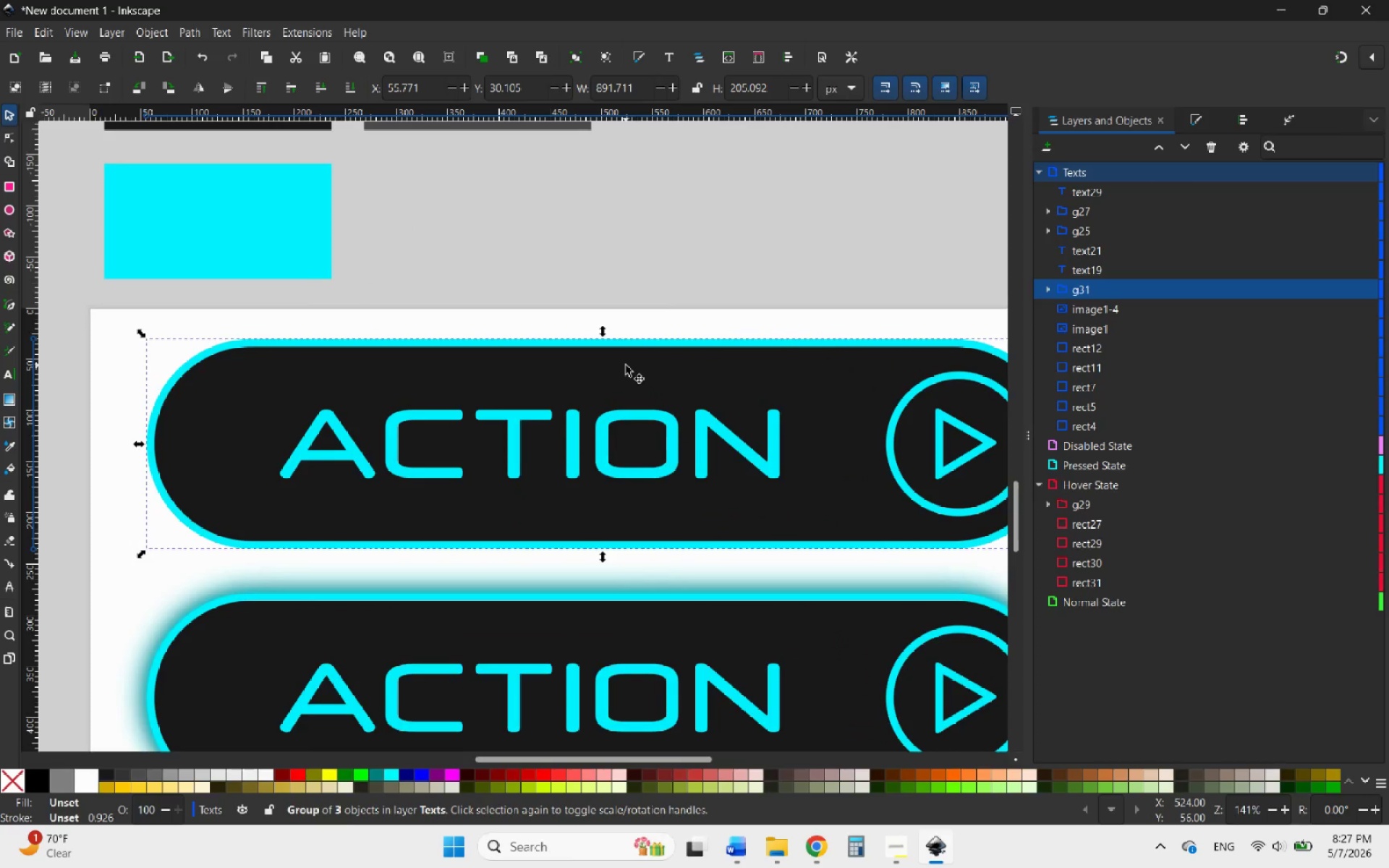 
left_click_drag(start_coordinate=[626, 365], to_coordinate=[626, 353])
 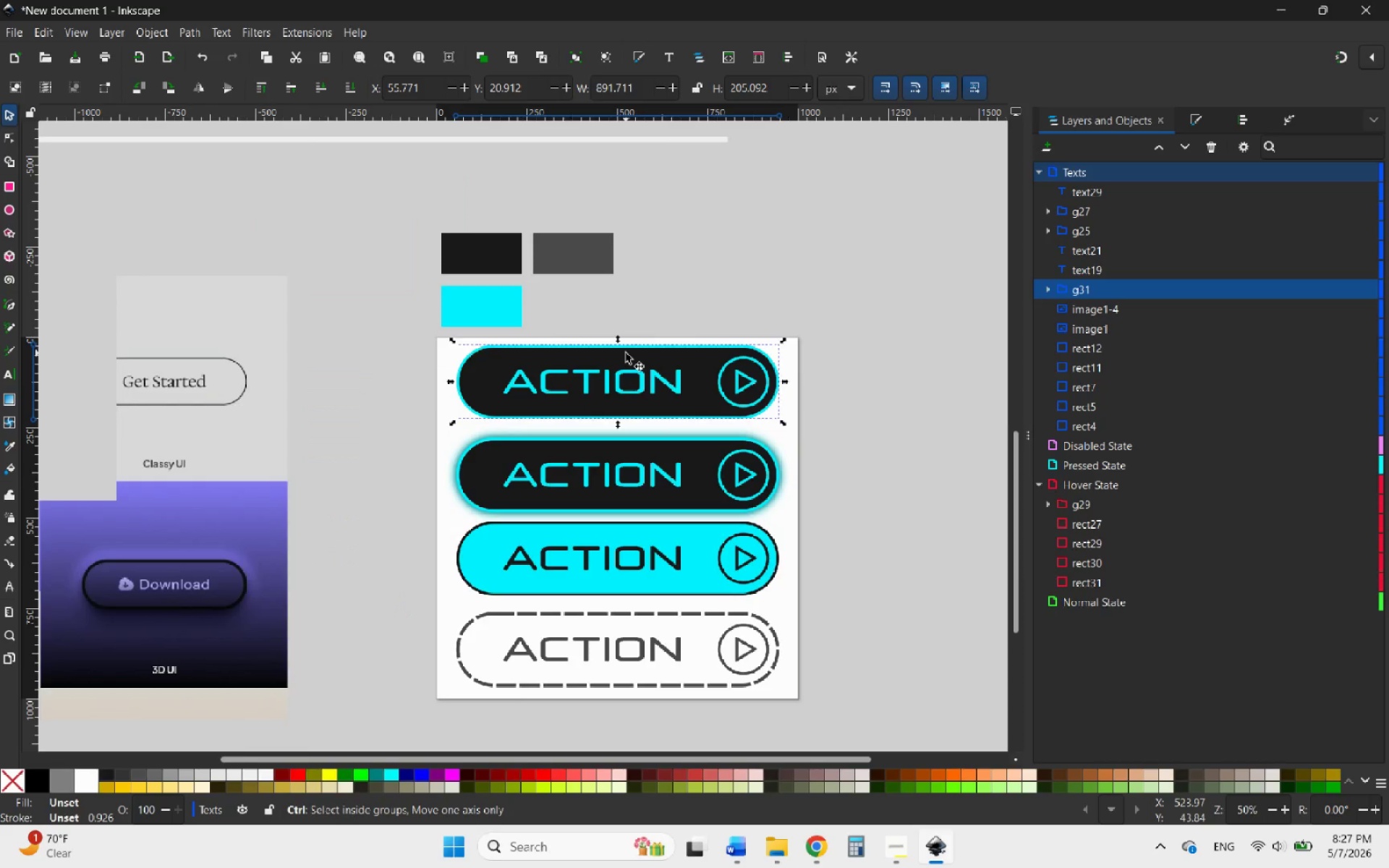 
hold_key(key=ControlLeft, duration=1.81)
 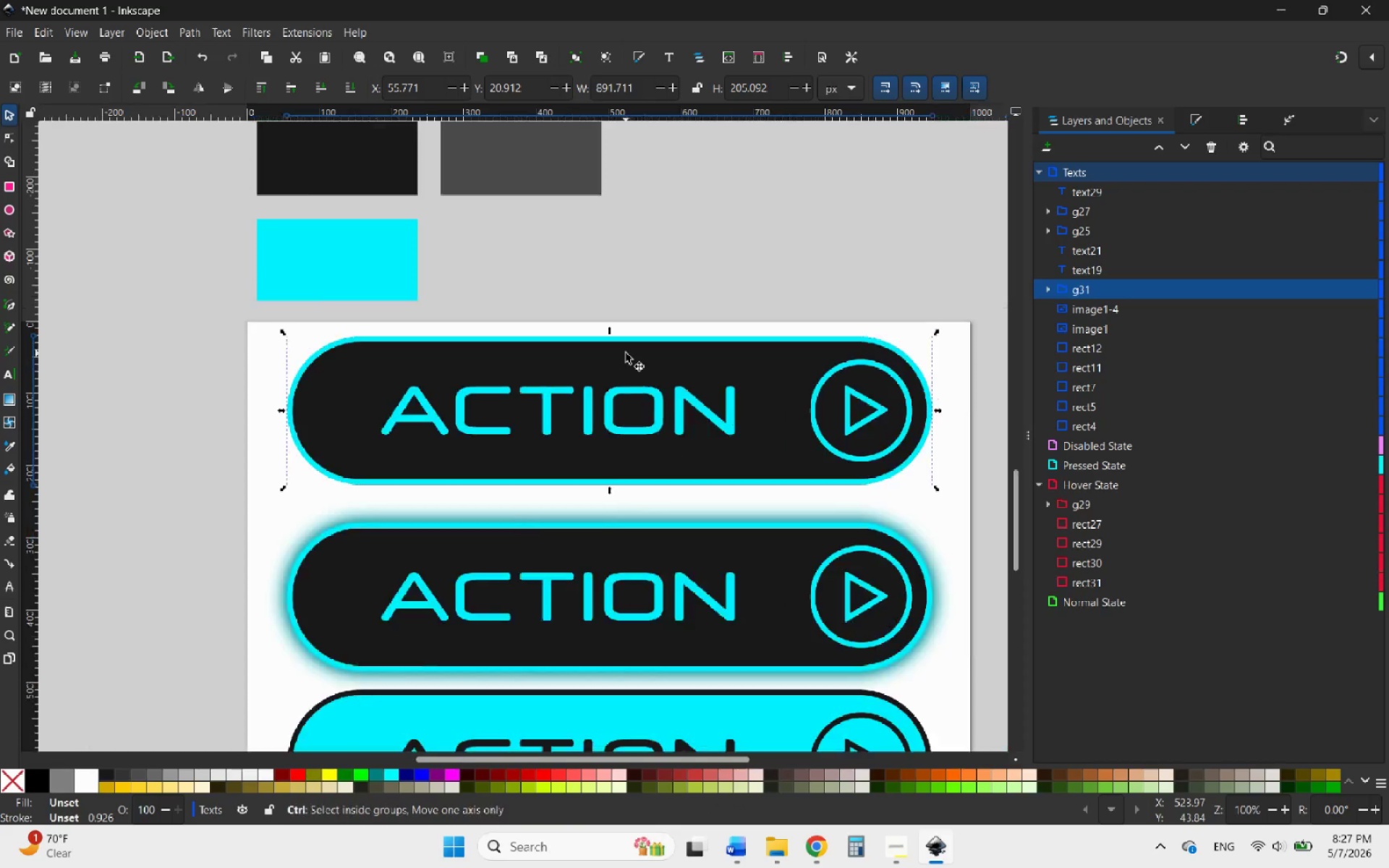 
hold_key(key=ControlLeft, duration=1.38)
scroll: coordinate [626, 353], scroll_direction: down, amount: 3.0
 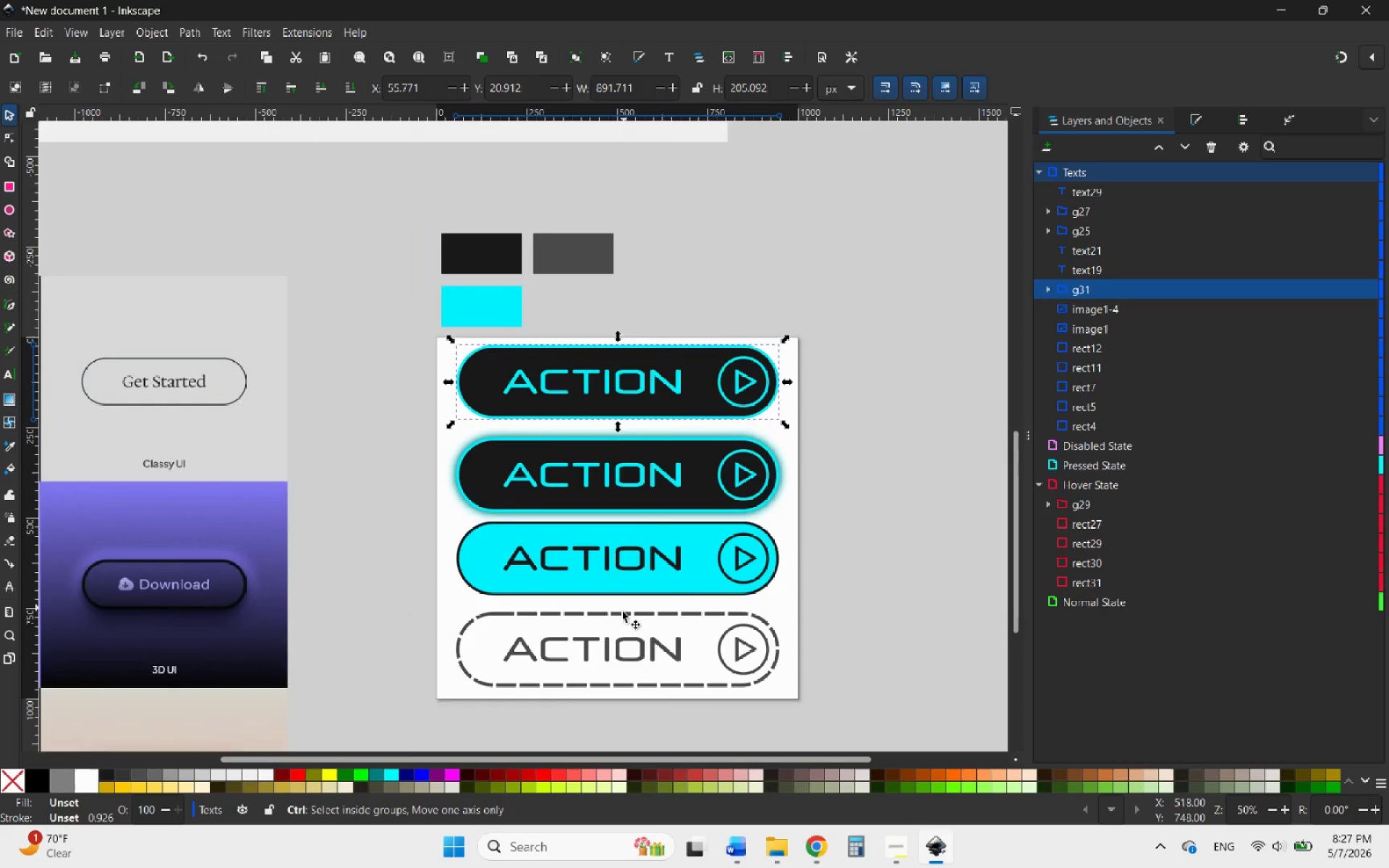 
scroll: coordinate [612, 654], scroll_direction: up, amount: 2.0
 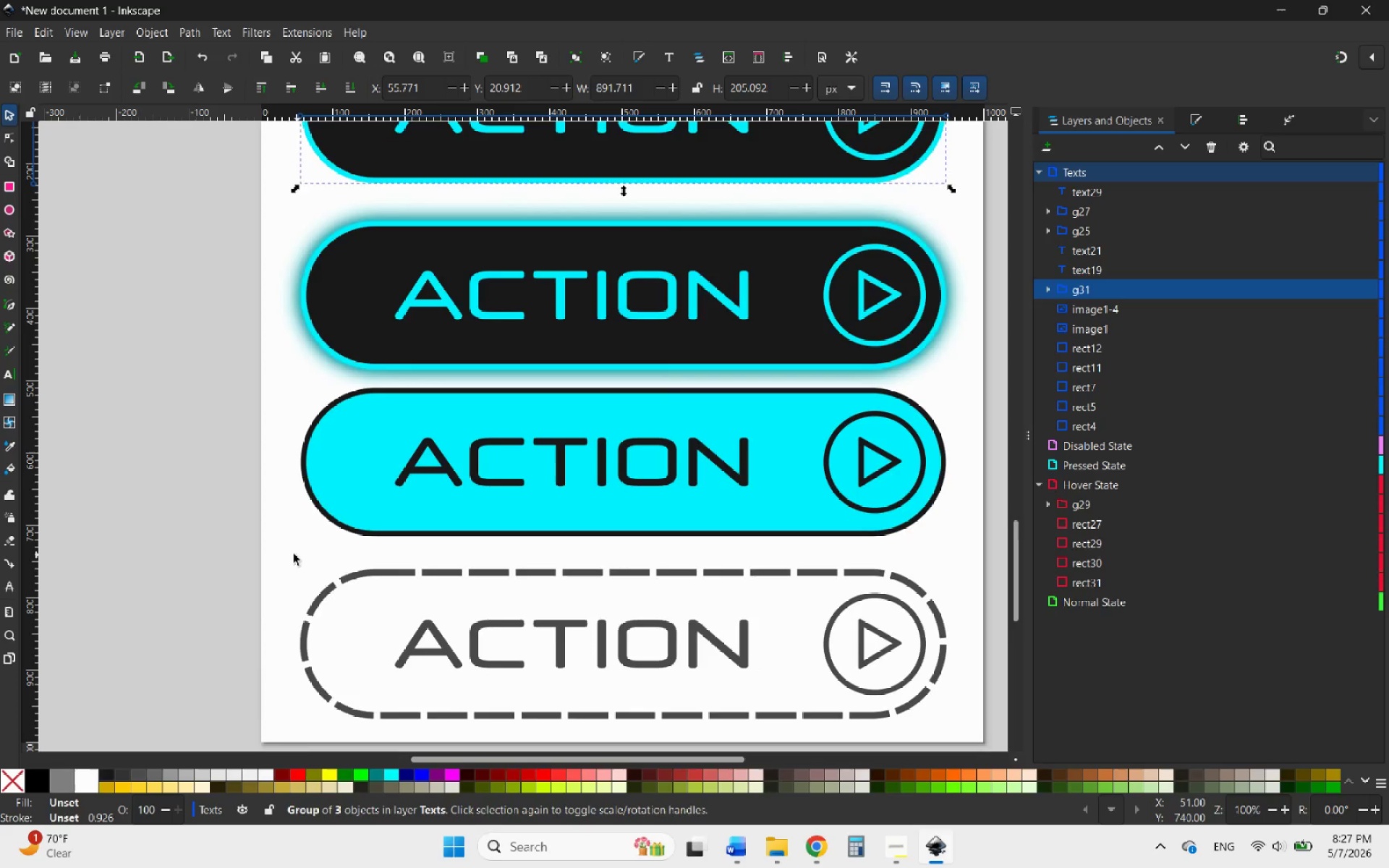 
hold_key(key=ControlLeft, duration=0.39)
 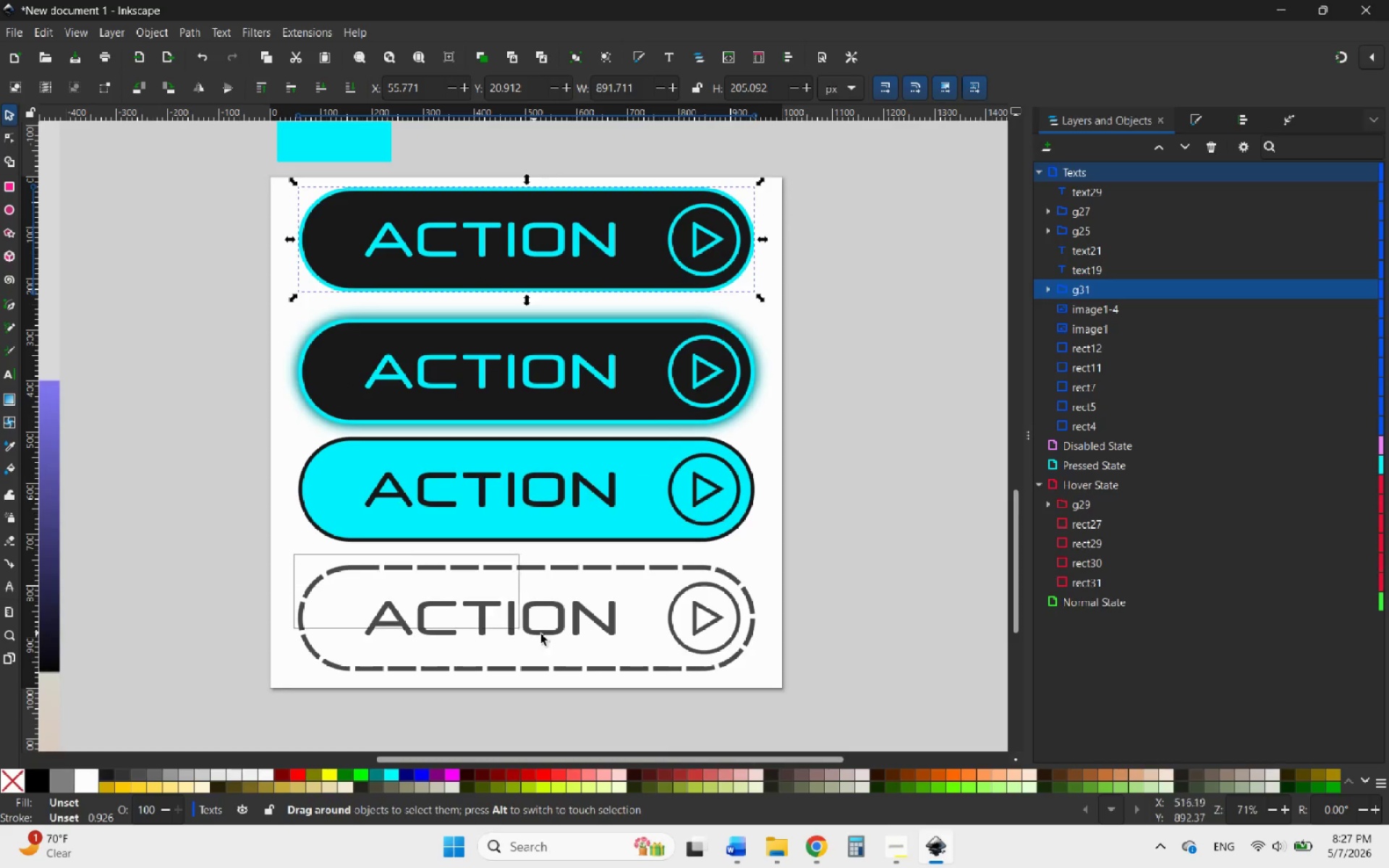 
left_click_drag(start_coordinate=[294, 554], to_coordinate=[798, 694])
 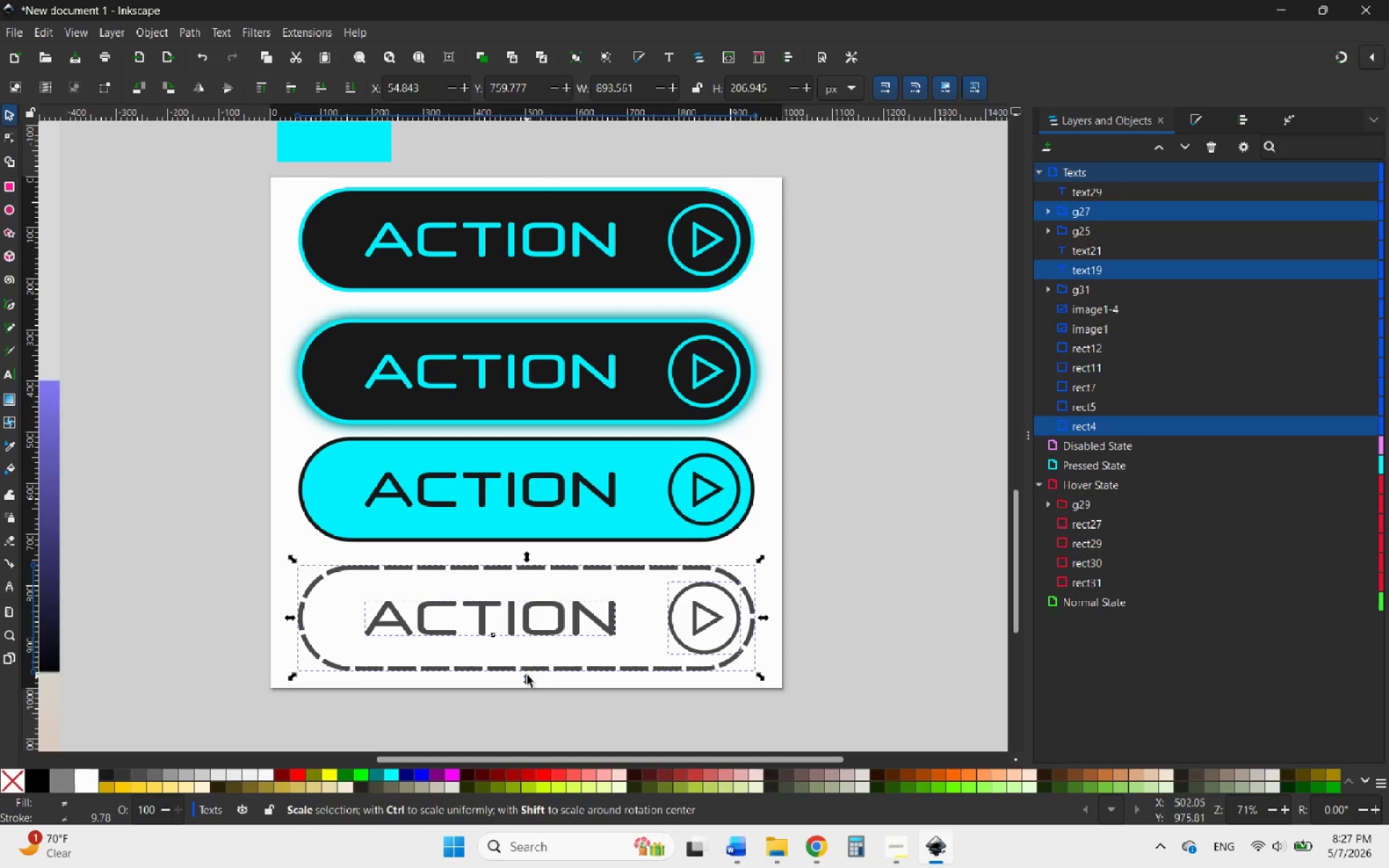 
scroll: coordinate [294, 554], scroll_direction: down, amount: 1.0
 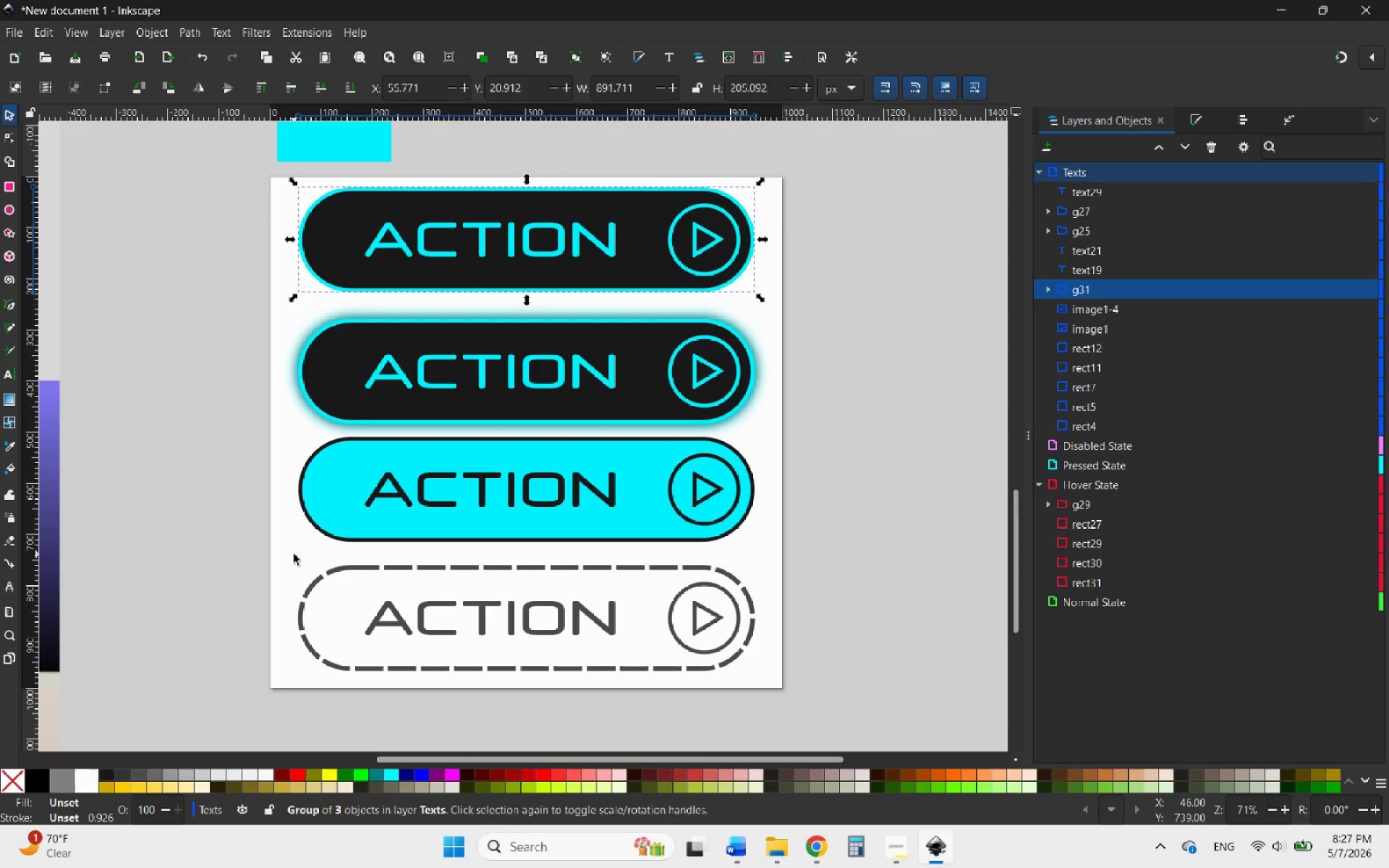 
left_click_drag(start_coordinate=[536, 670], to_coordinate=[537, 680])
 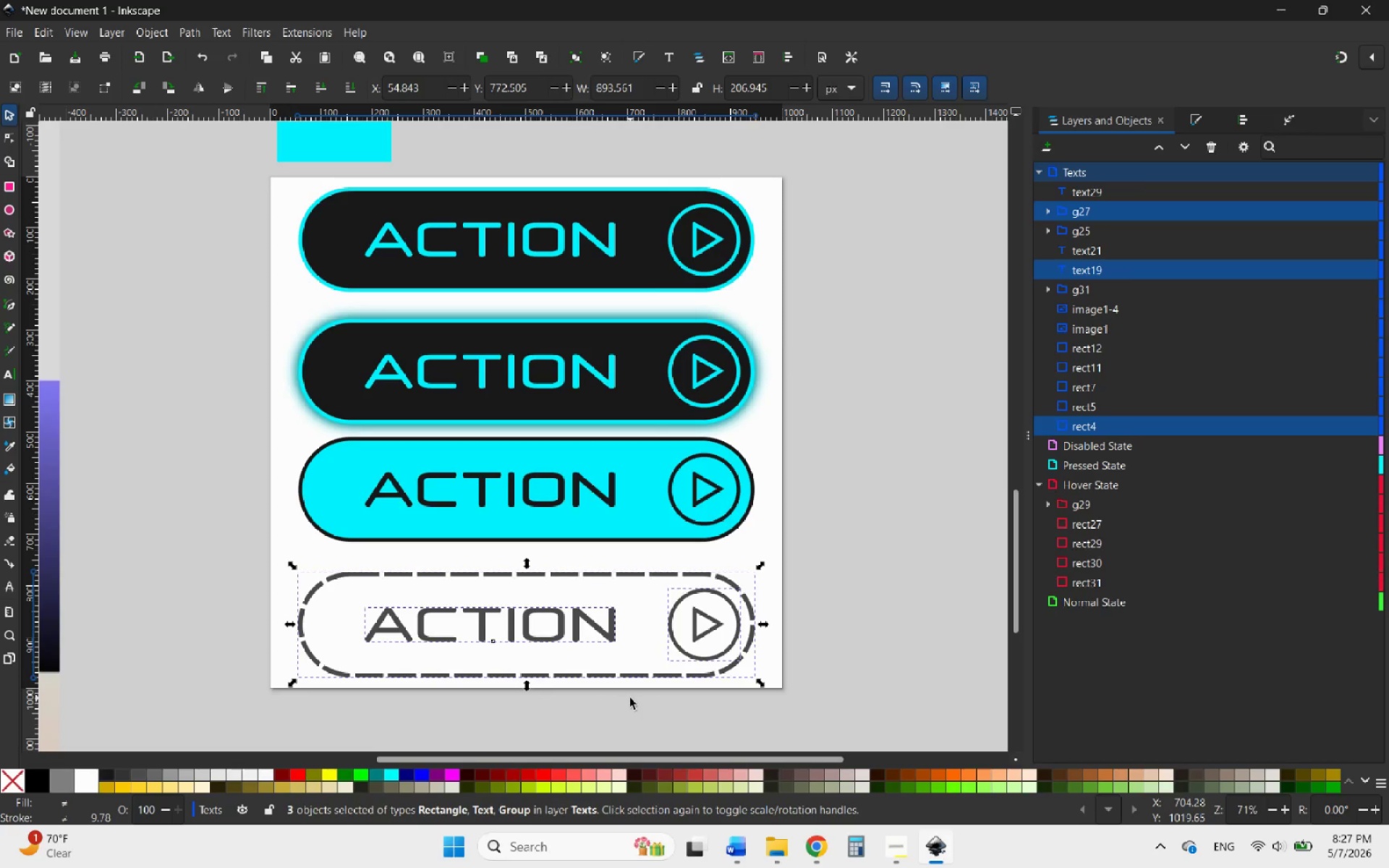 
hold_key(key=ControlLeft, duration=2.53)
 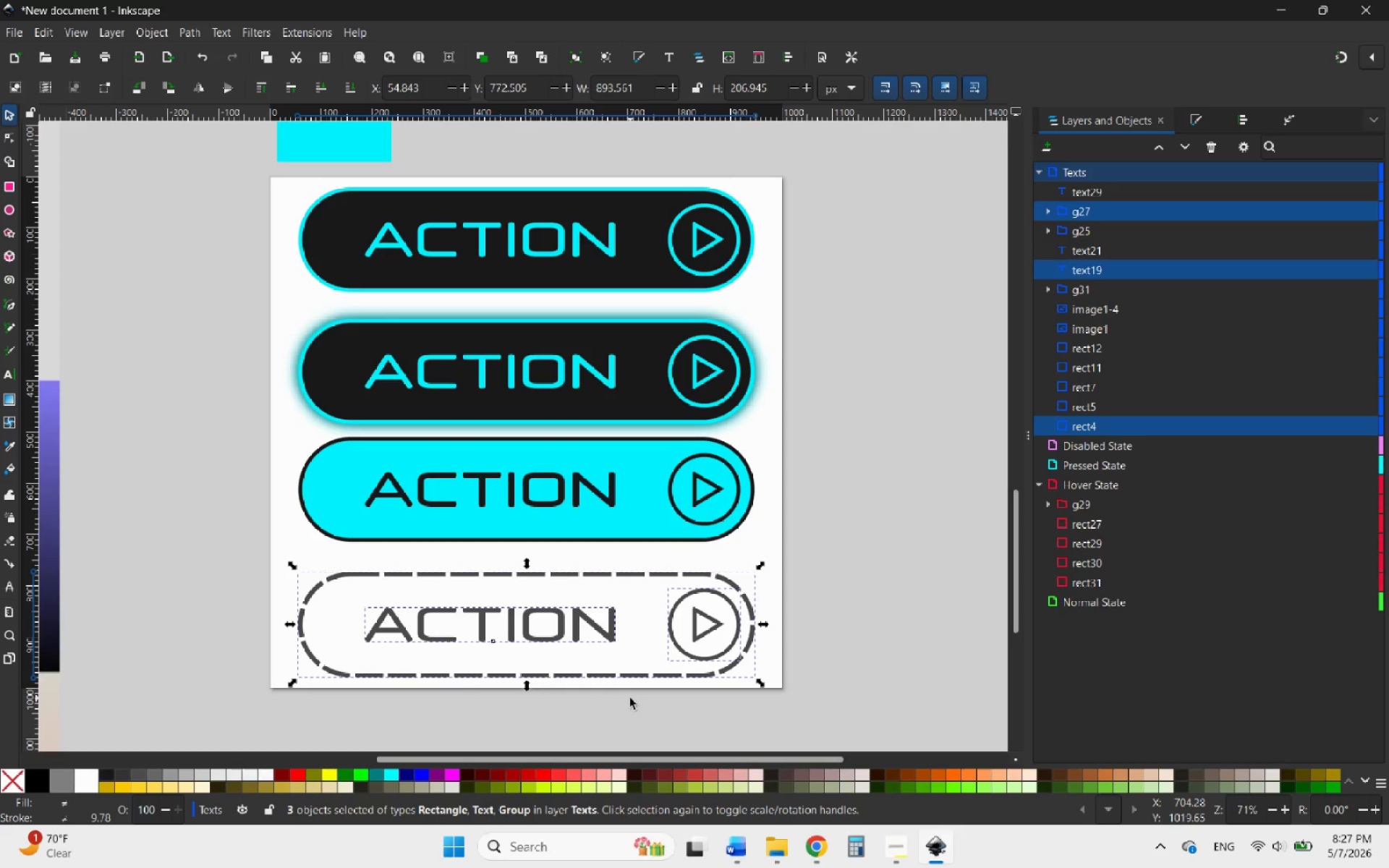 
left_click([630, 698])
 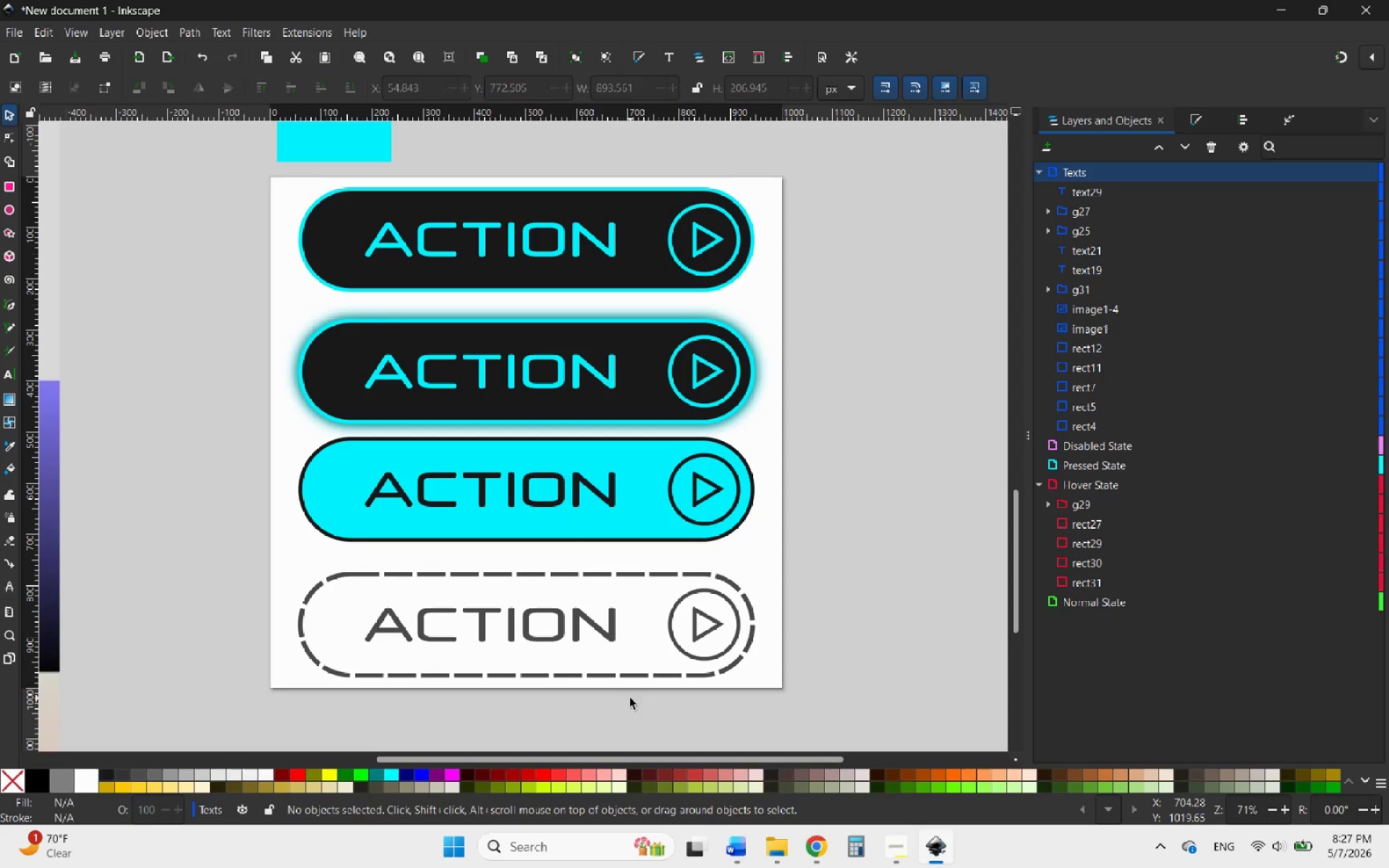 
hold_key(key=ControlLeft, duration=2.11)
scroll: coordinate [690, 720], scroll_direction: down, amount: 1.0
 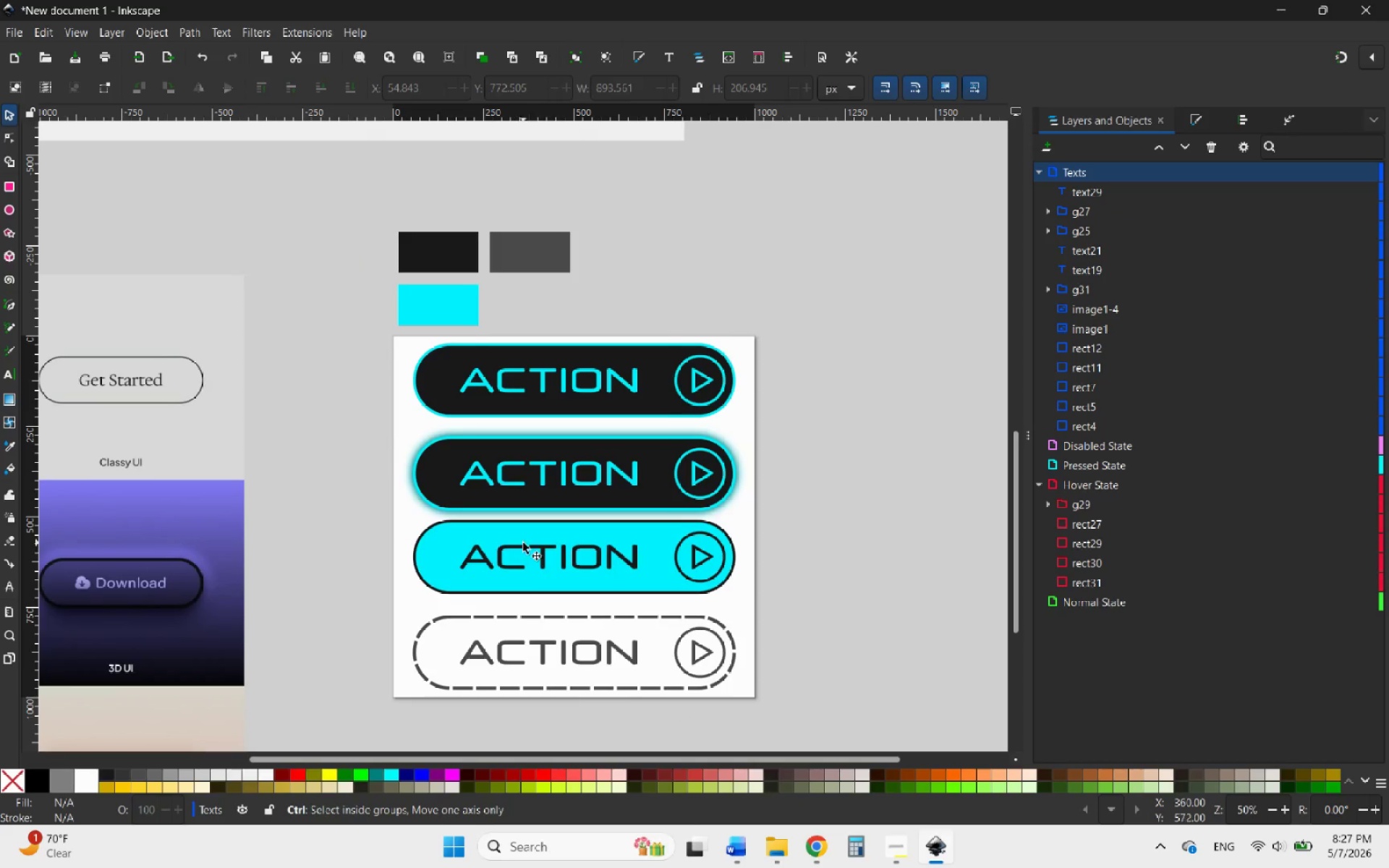 
scroll: coordinate [523, 542], scroll_direction: up, amount: 2.0
 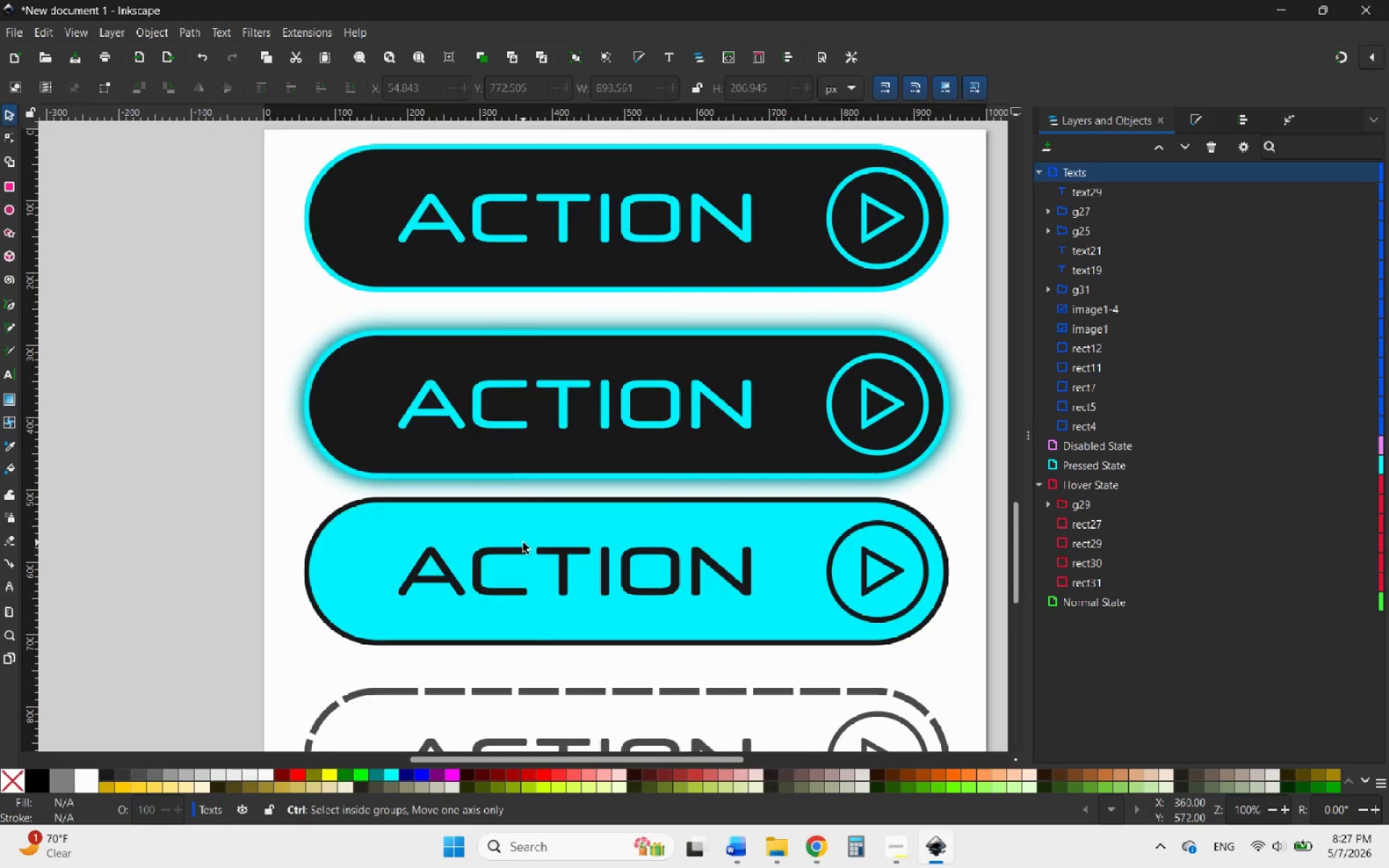 
scroll: coordinate [523, 542], scroll_direction: down, amount: 1.0
 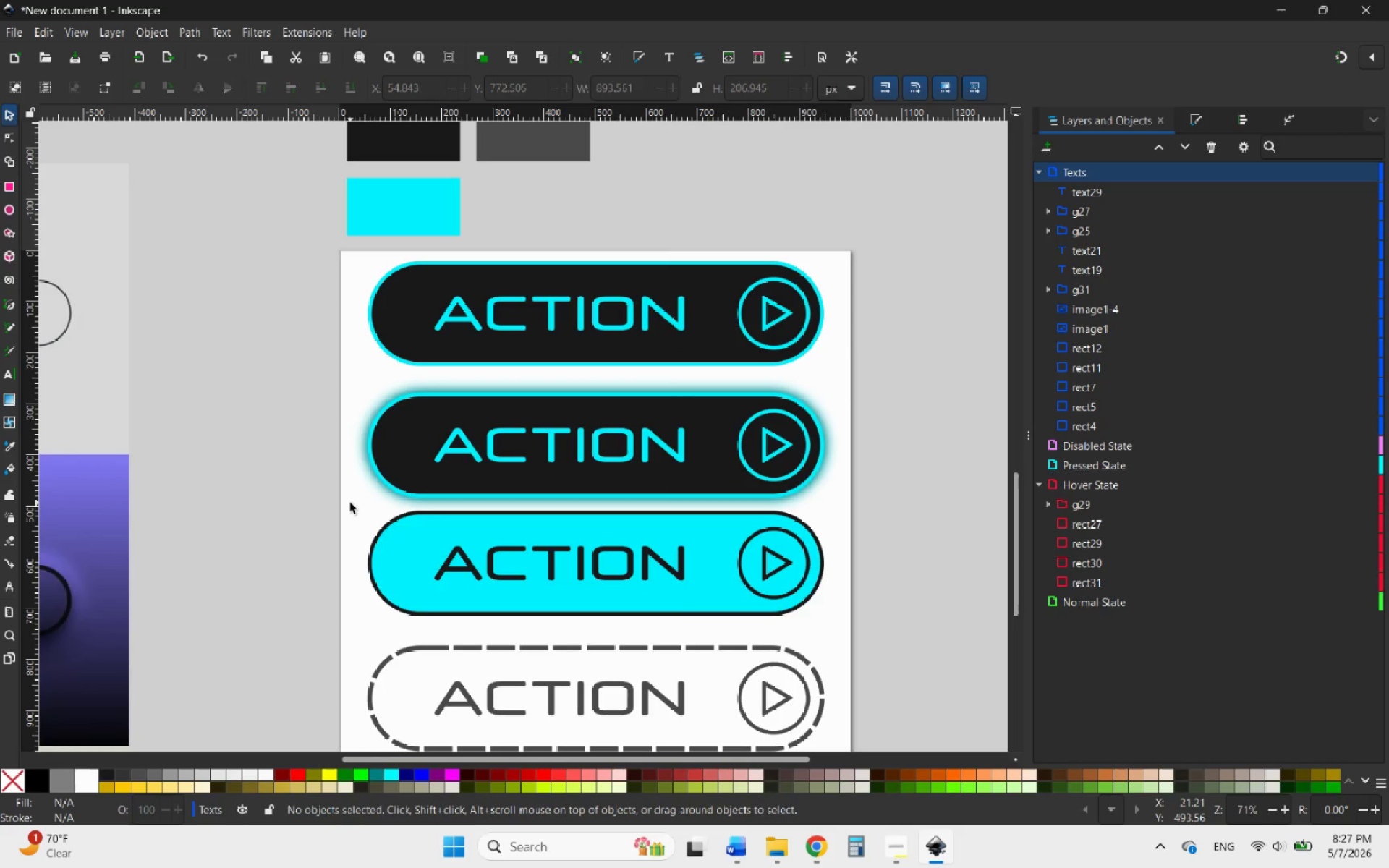 
left_click_drag(start_coordinate=[350, 503], to_coordinate=[884, 621])
 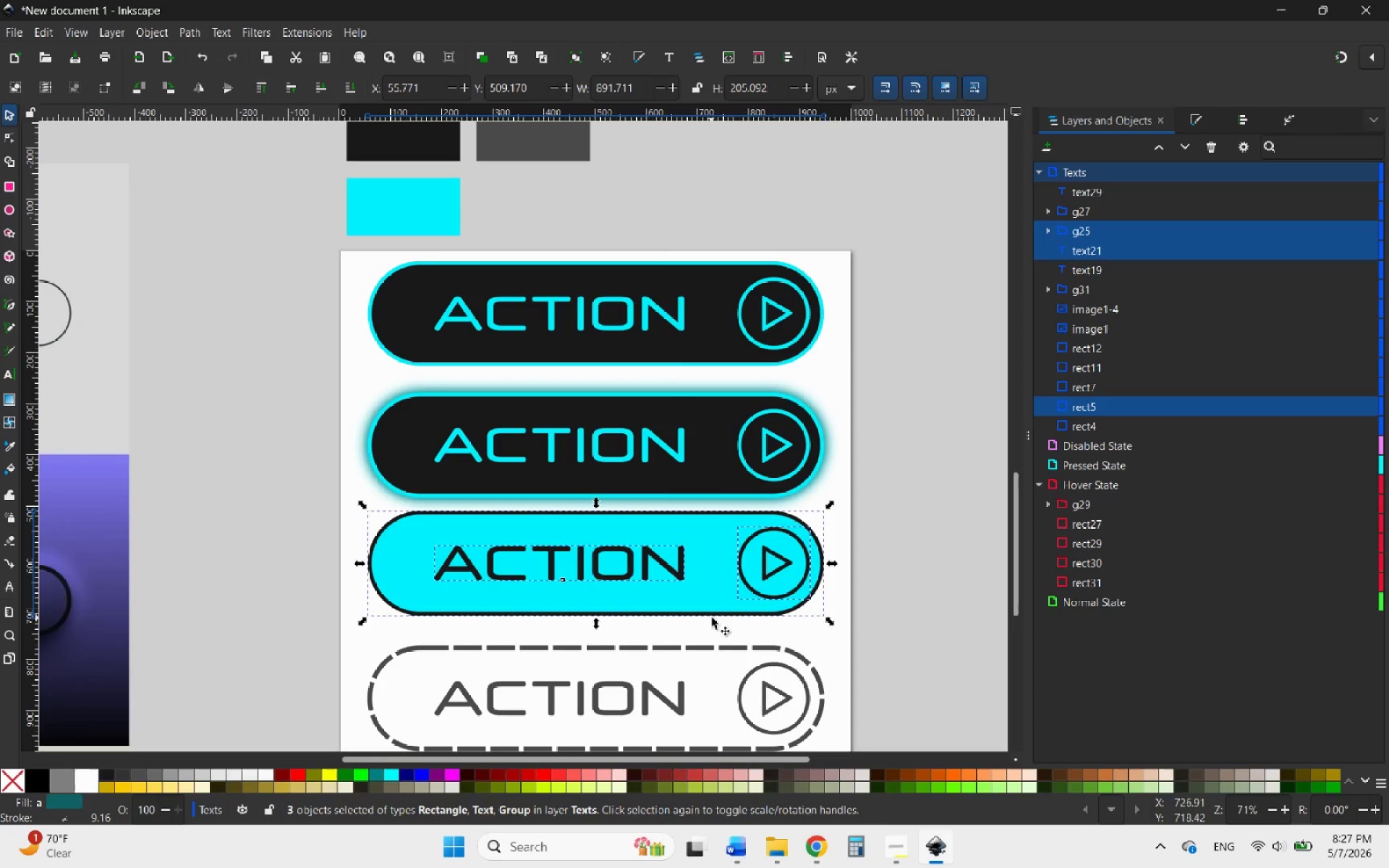 
left_click_drag(start_coordinate=[712, 618], to_coordinate=[710, 639])
 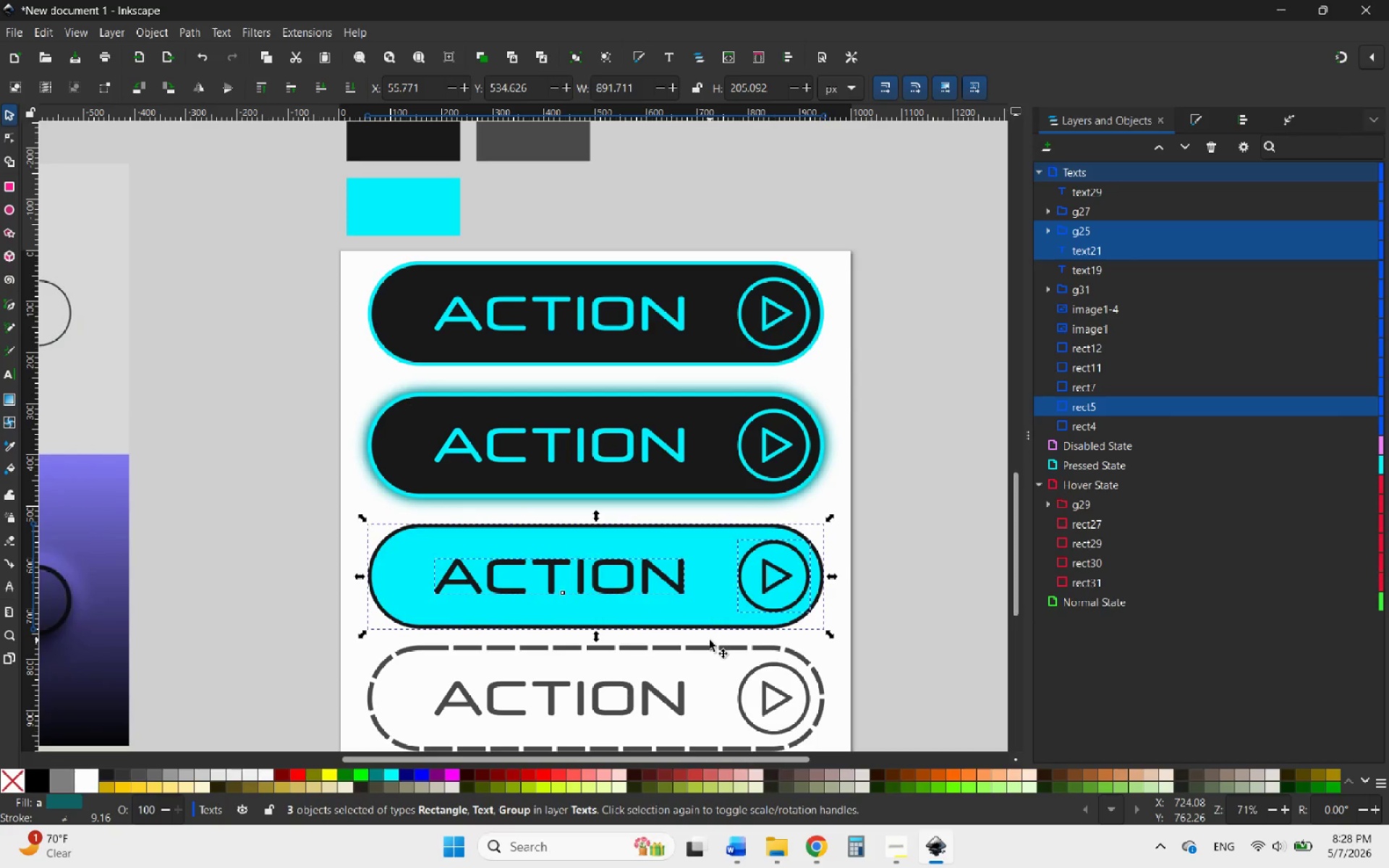 
hold_key(key=ControlLeft, duration=5.11)
 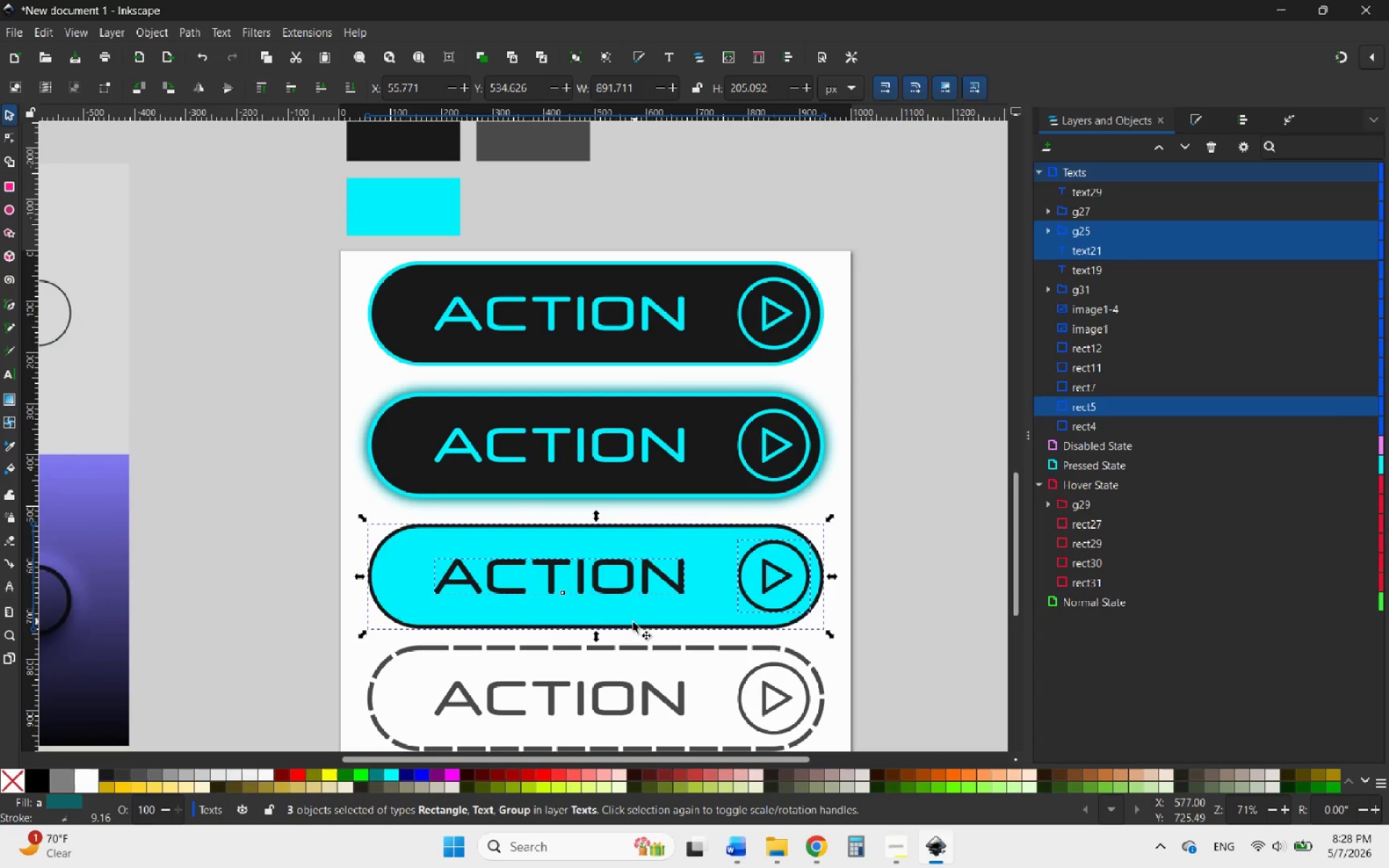 
left_click_drag(start_coordinate=[630, 625], to_coordinate=[630, 631])
 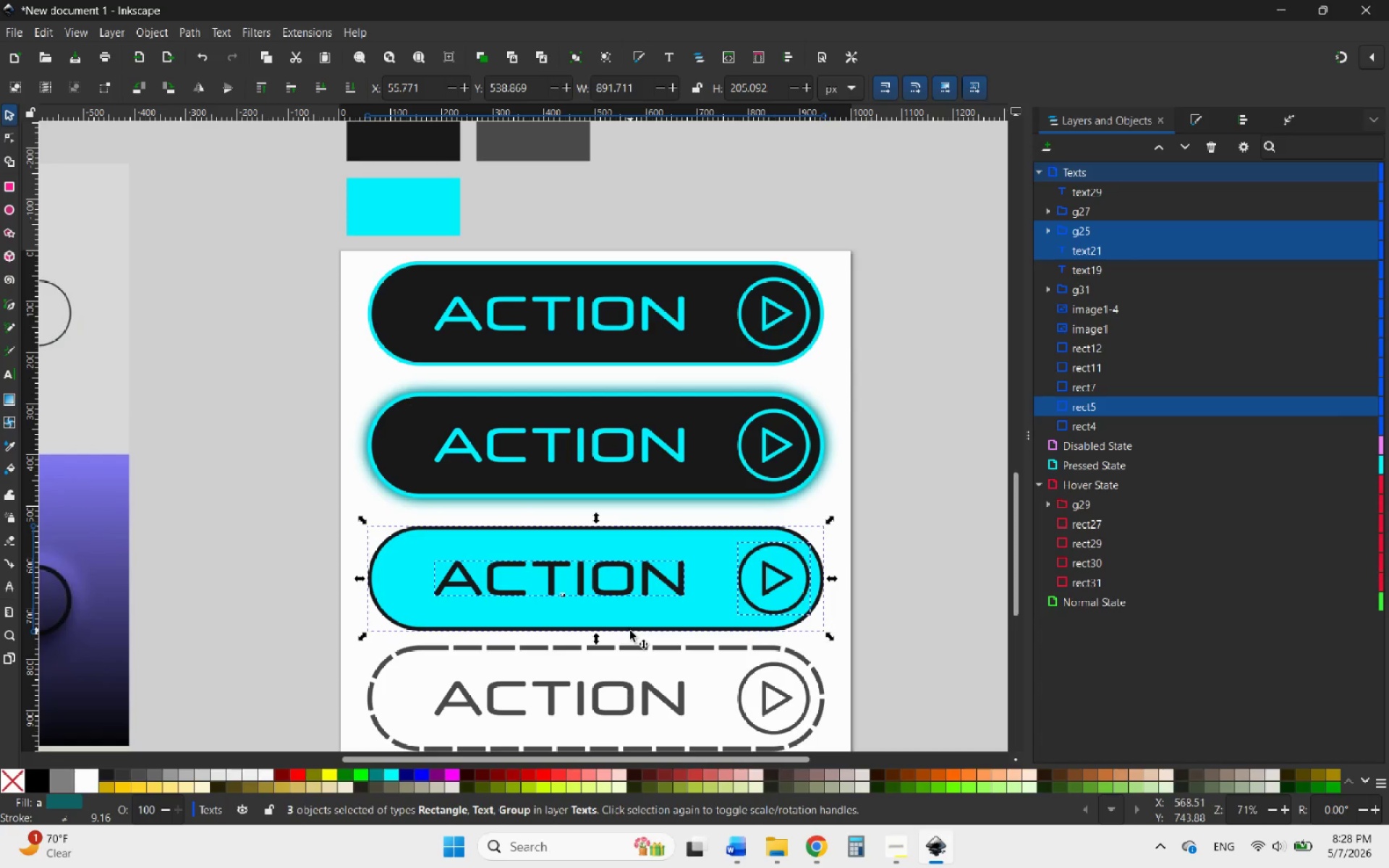 
left_click_drag(start_coordinate=[630, 631], to_coordinate=[634, 633])
 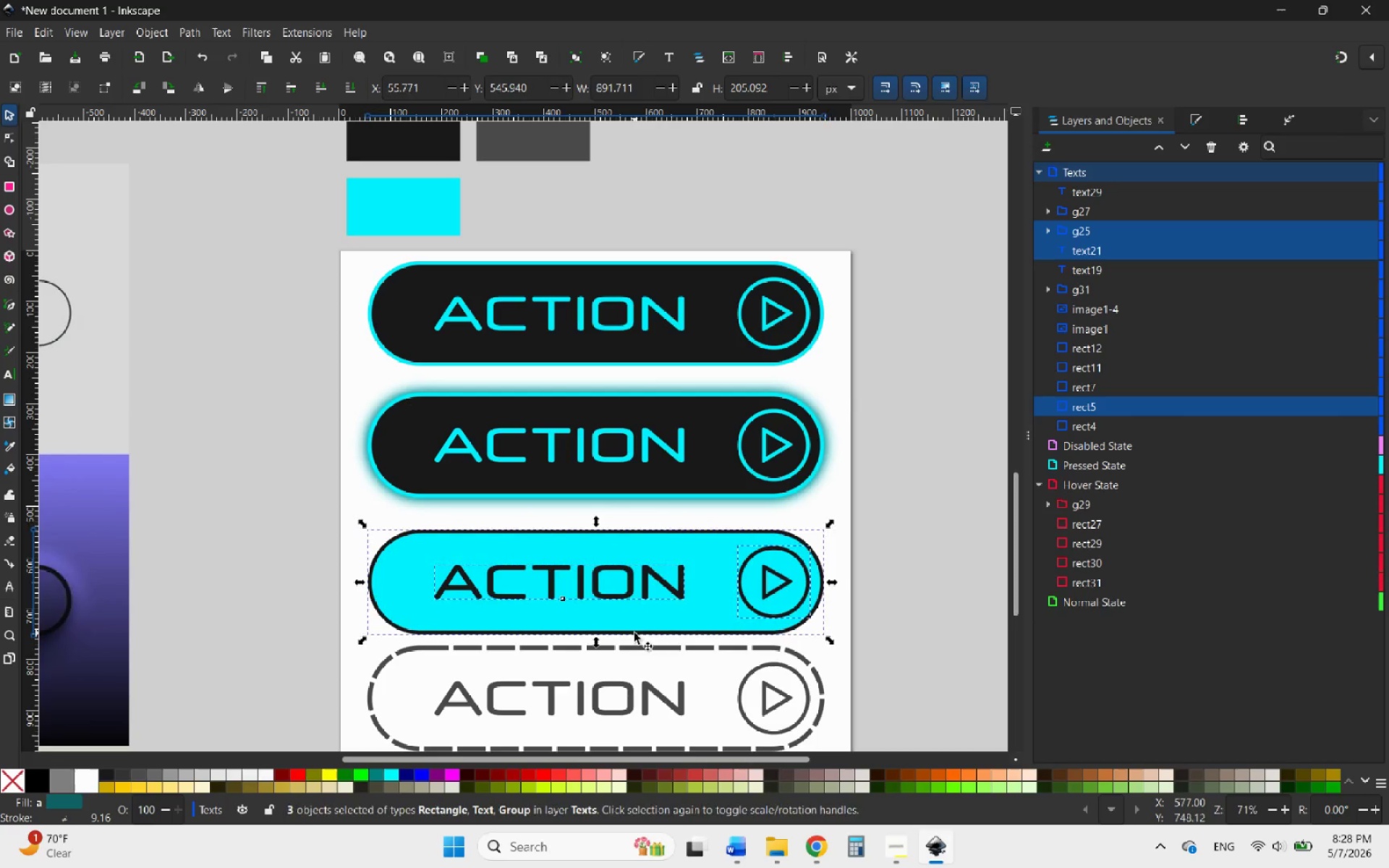 
hold_key(key=ControlLeft, duration=10.72)
 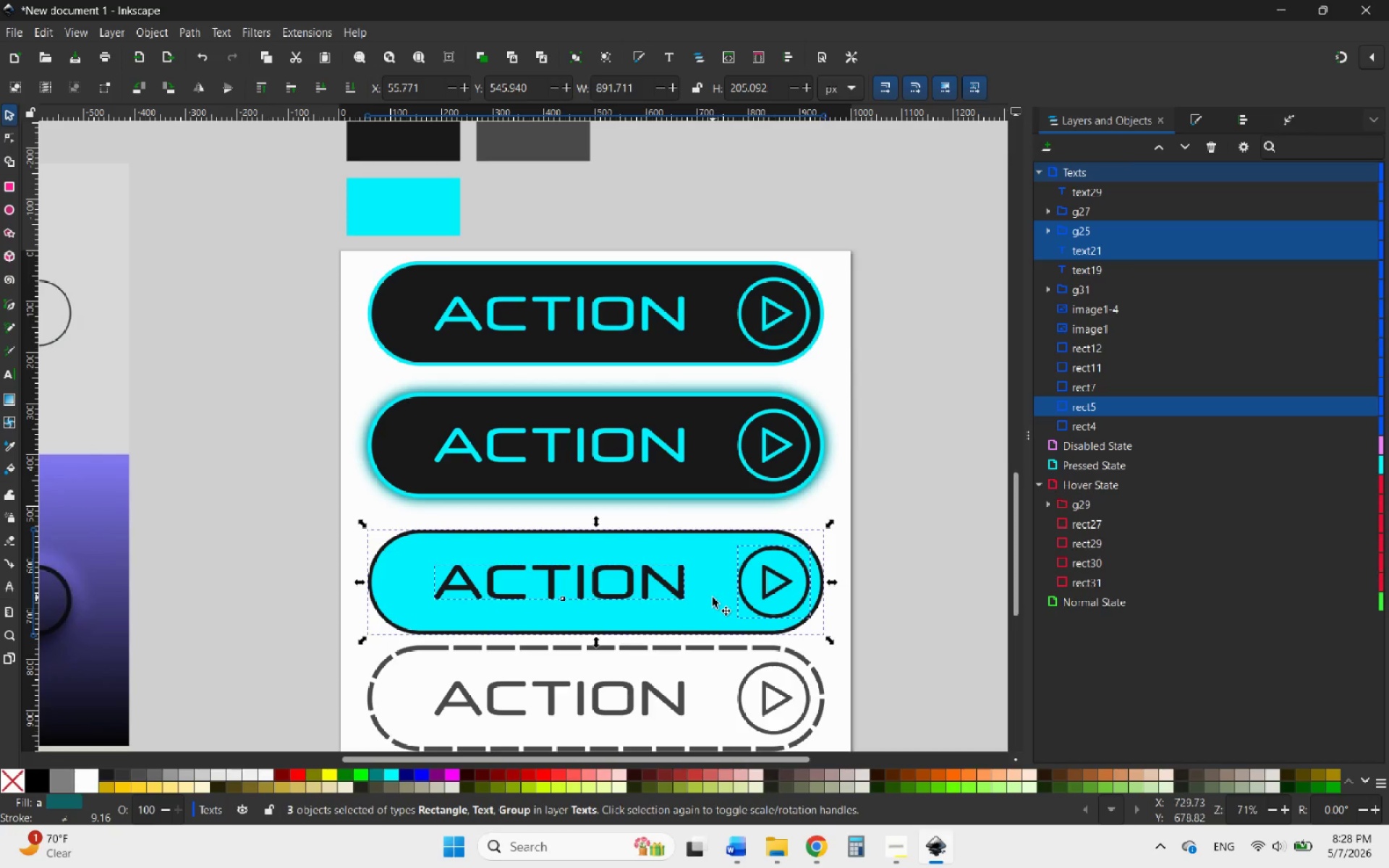 
right_click([713, 597])
 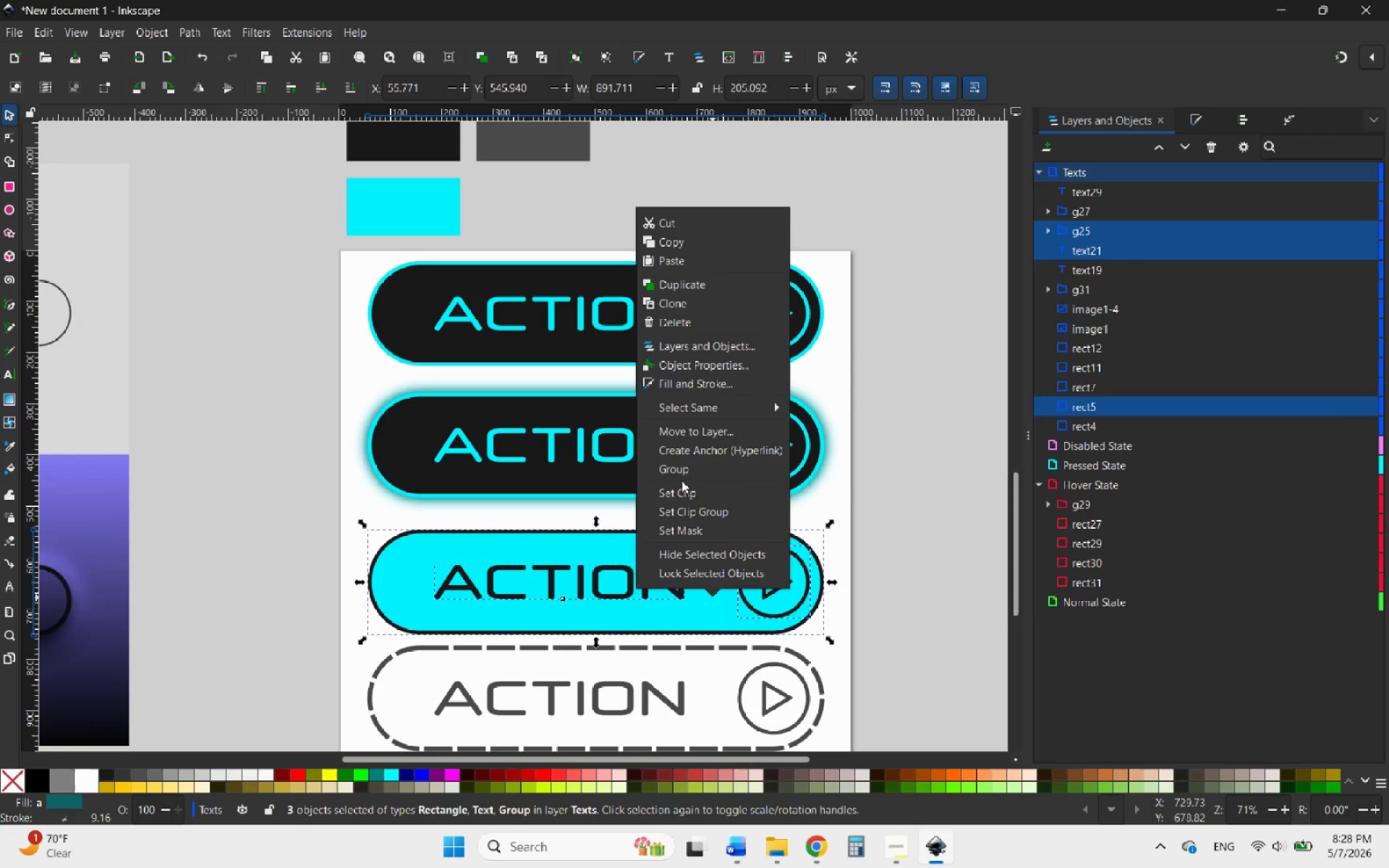 
left_click([682, 472])
 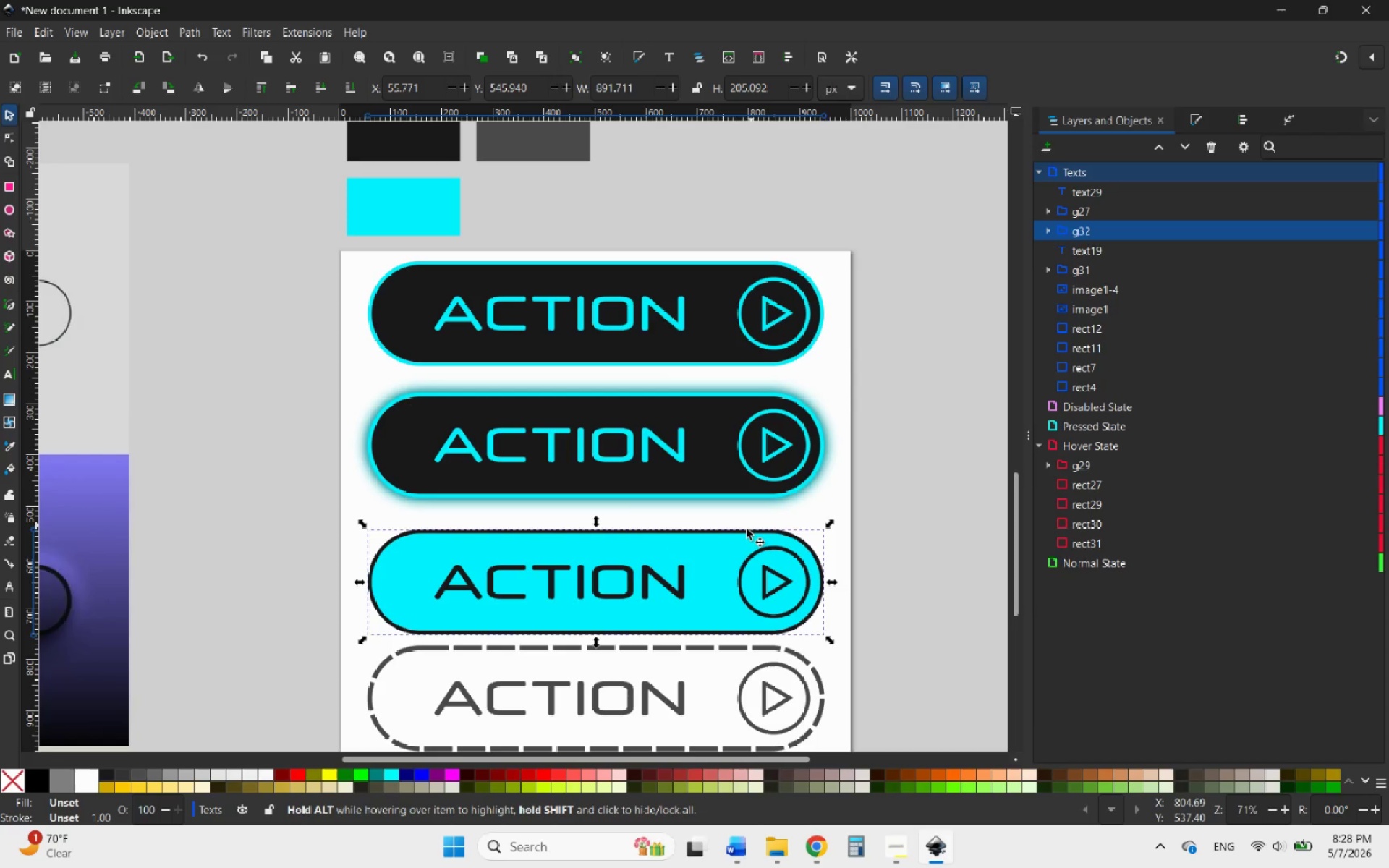 
left_click([722, 551])
 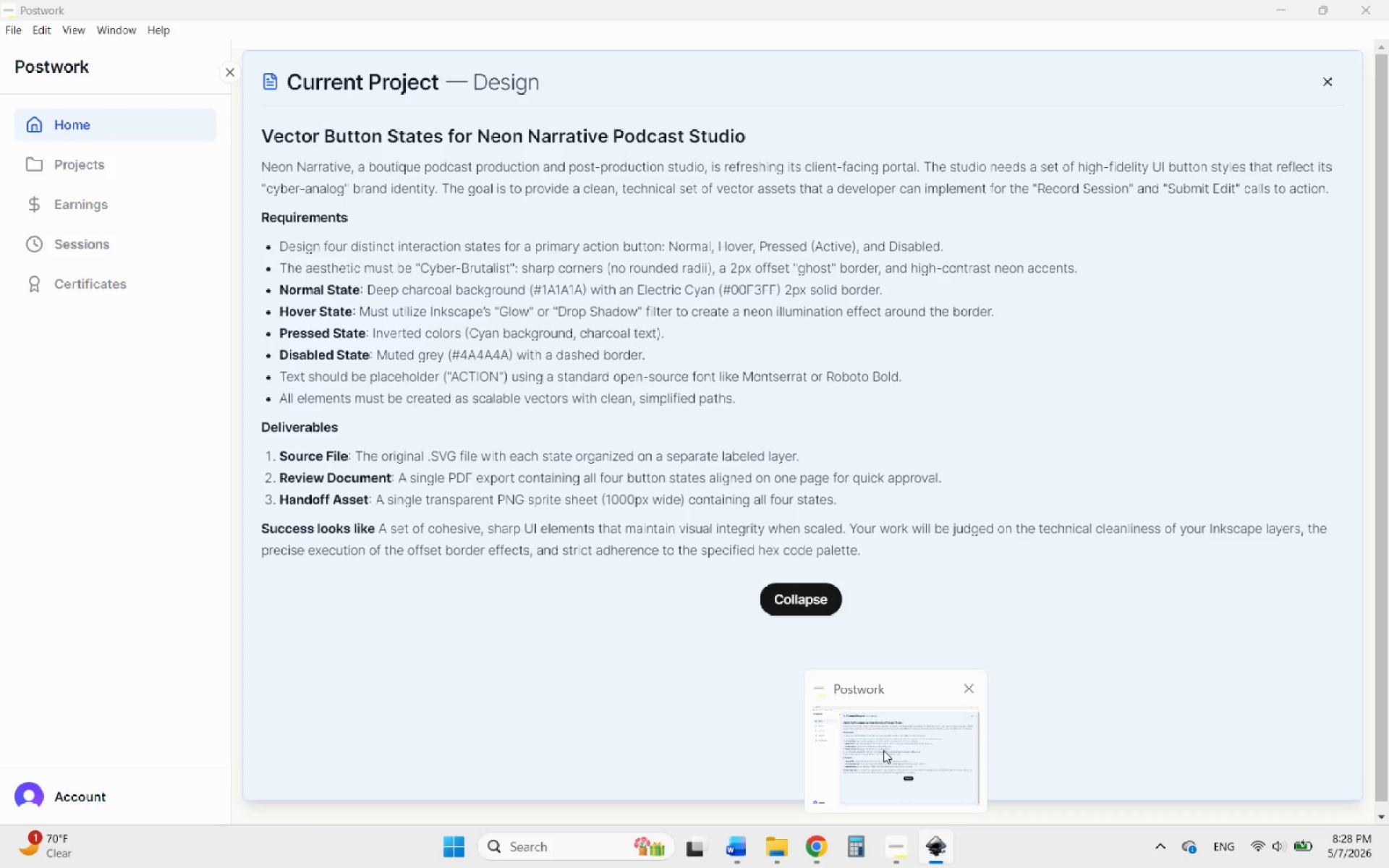 
wait(16.39)
 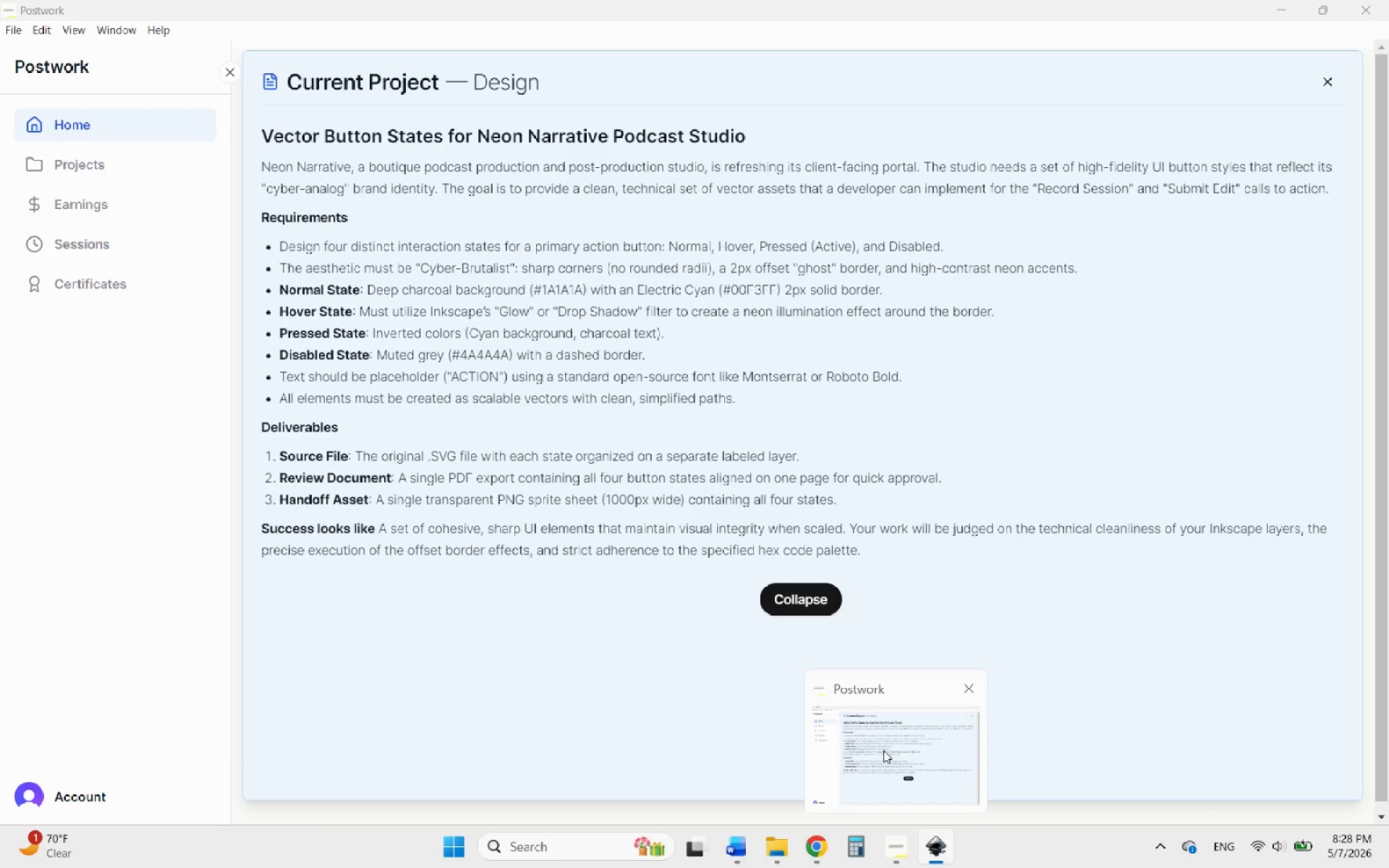 
left_click_drag(start_coordinate=[1108, 230], to_coordinate=[1127, 427])
 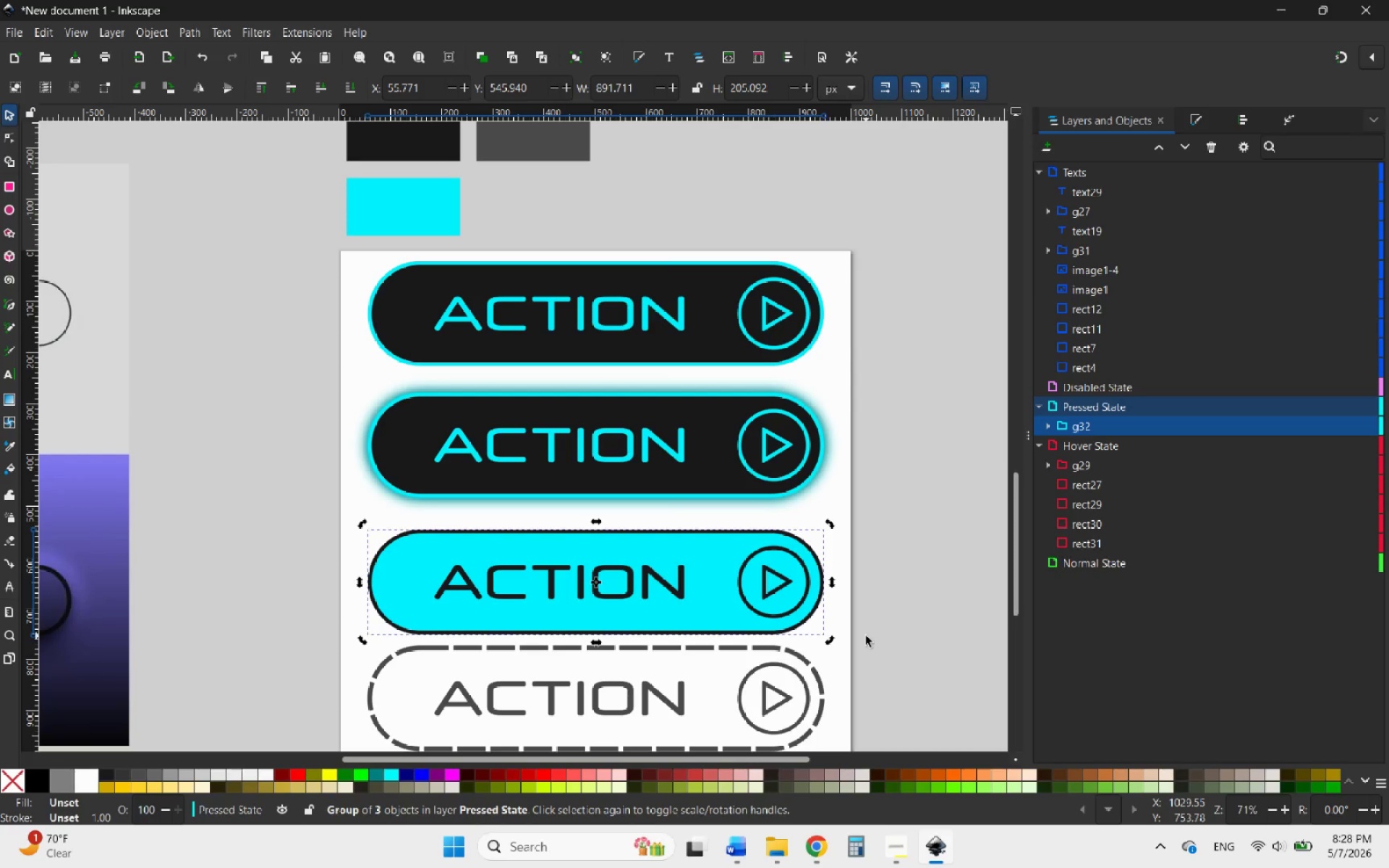 
wait(6.12)
 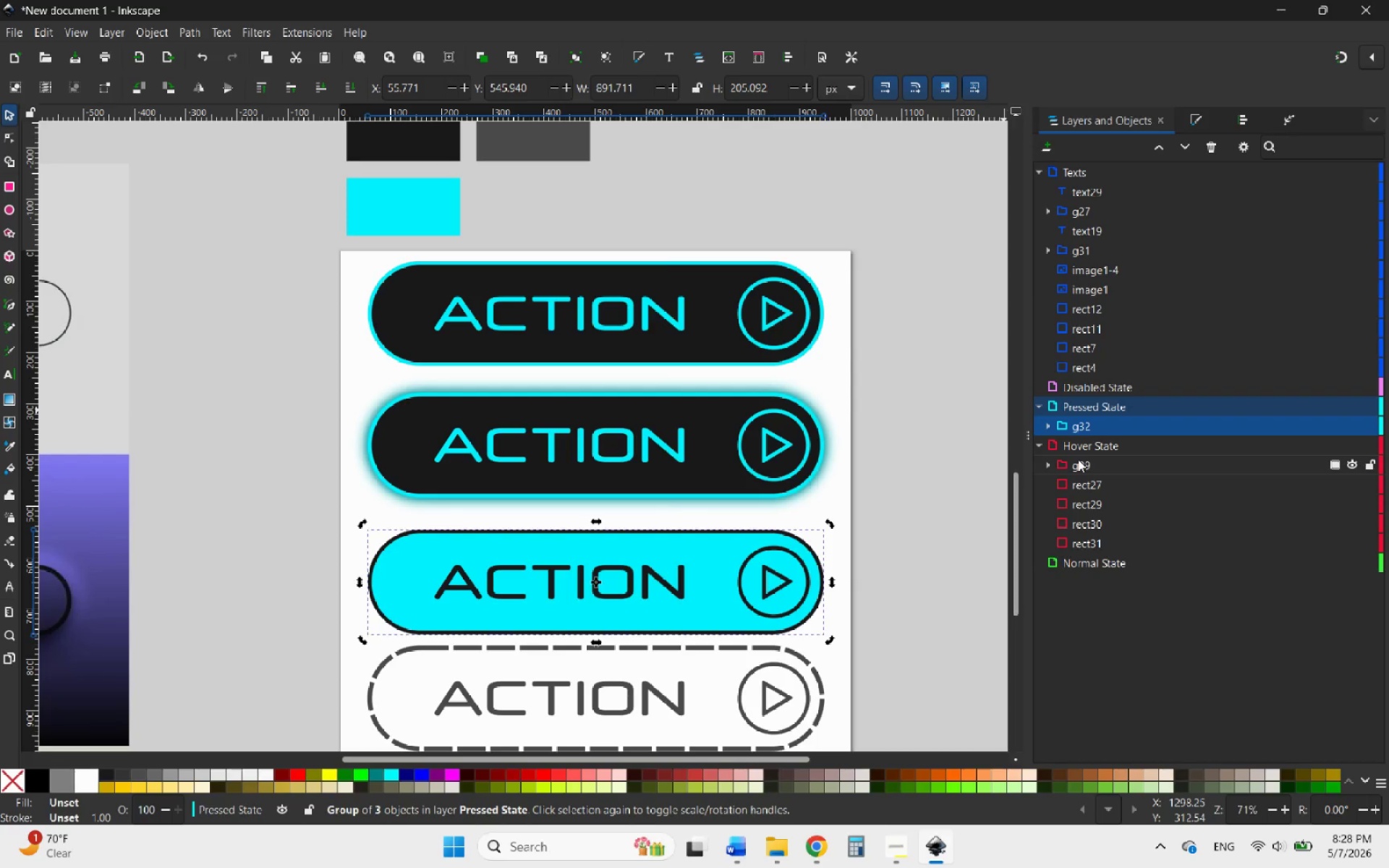 
left_click([1236, 124])
 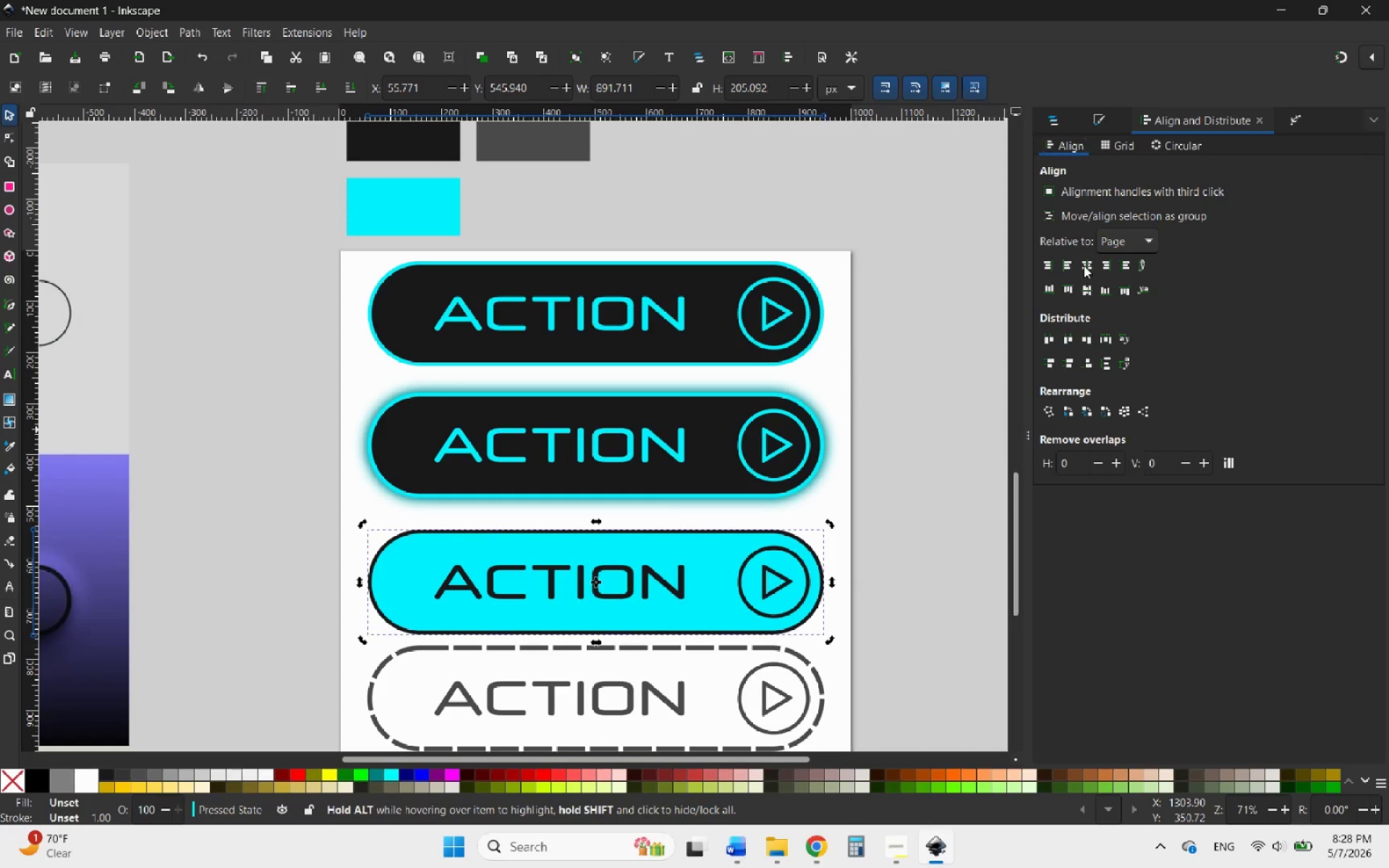 
left_click([1087, 267])
 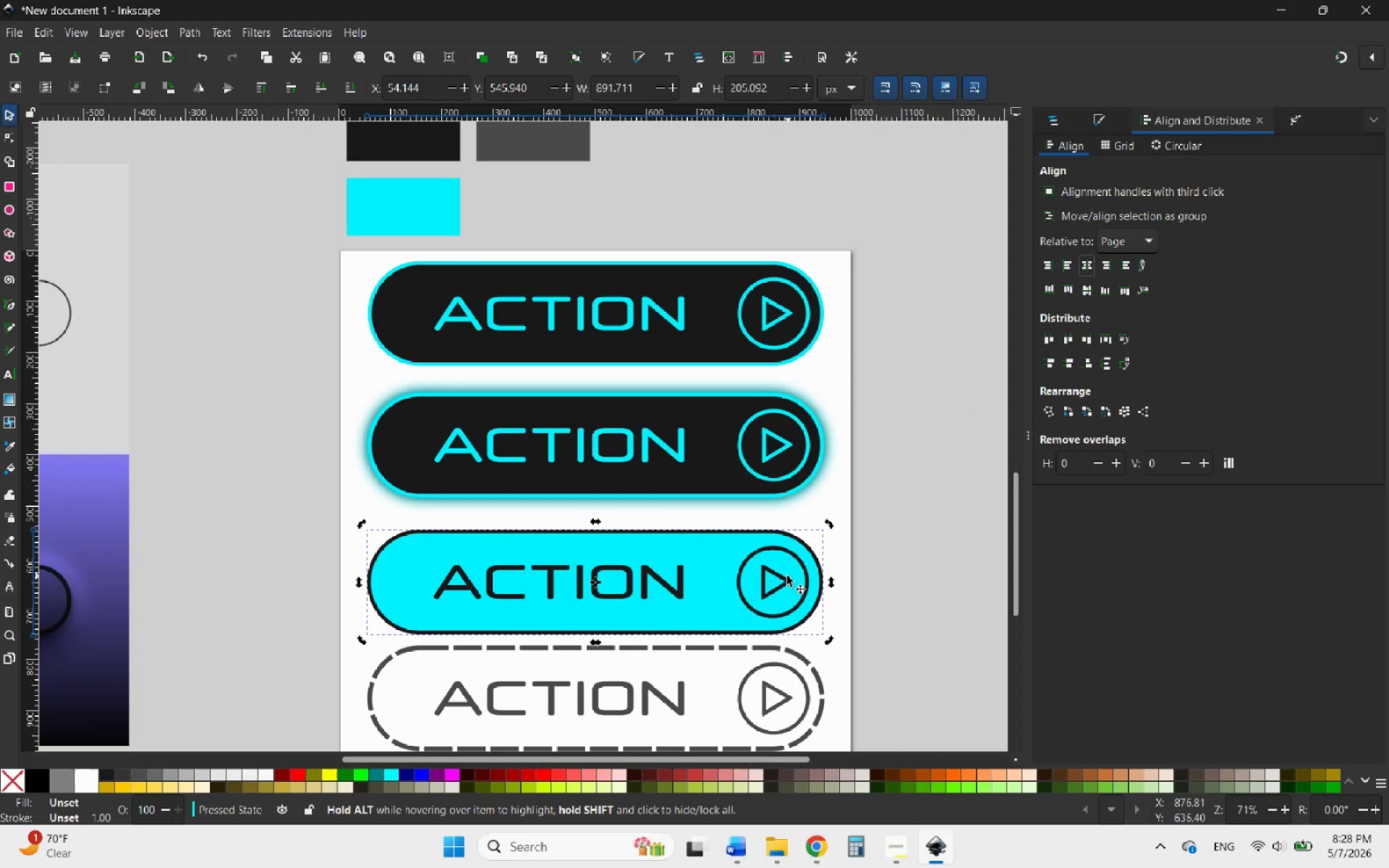 
left_click_drag(start_coordinate=[786, 577], to_coordinate=[789, 565])
 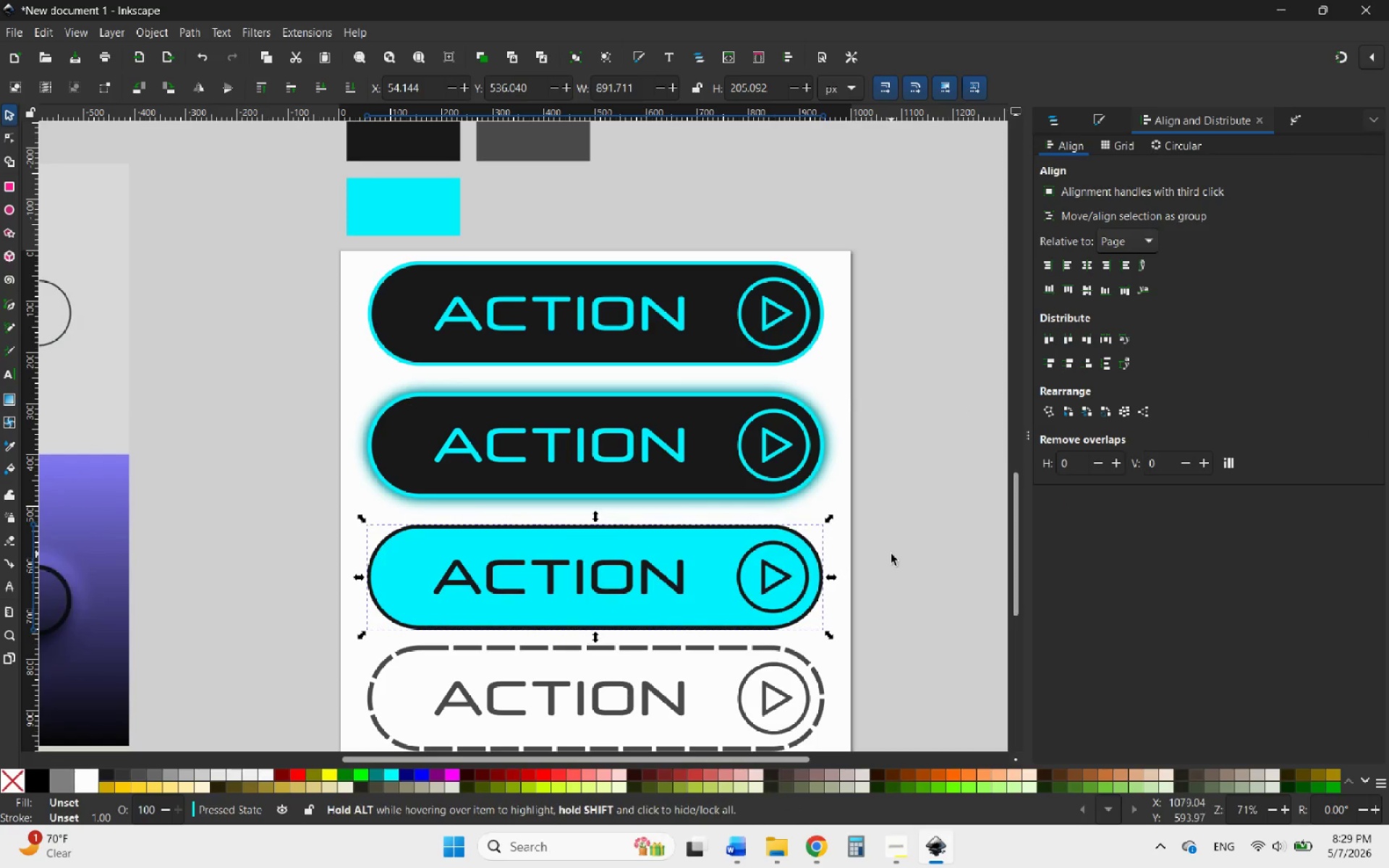 
hold_key(key=ControlLeft, duration=2.94)
 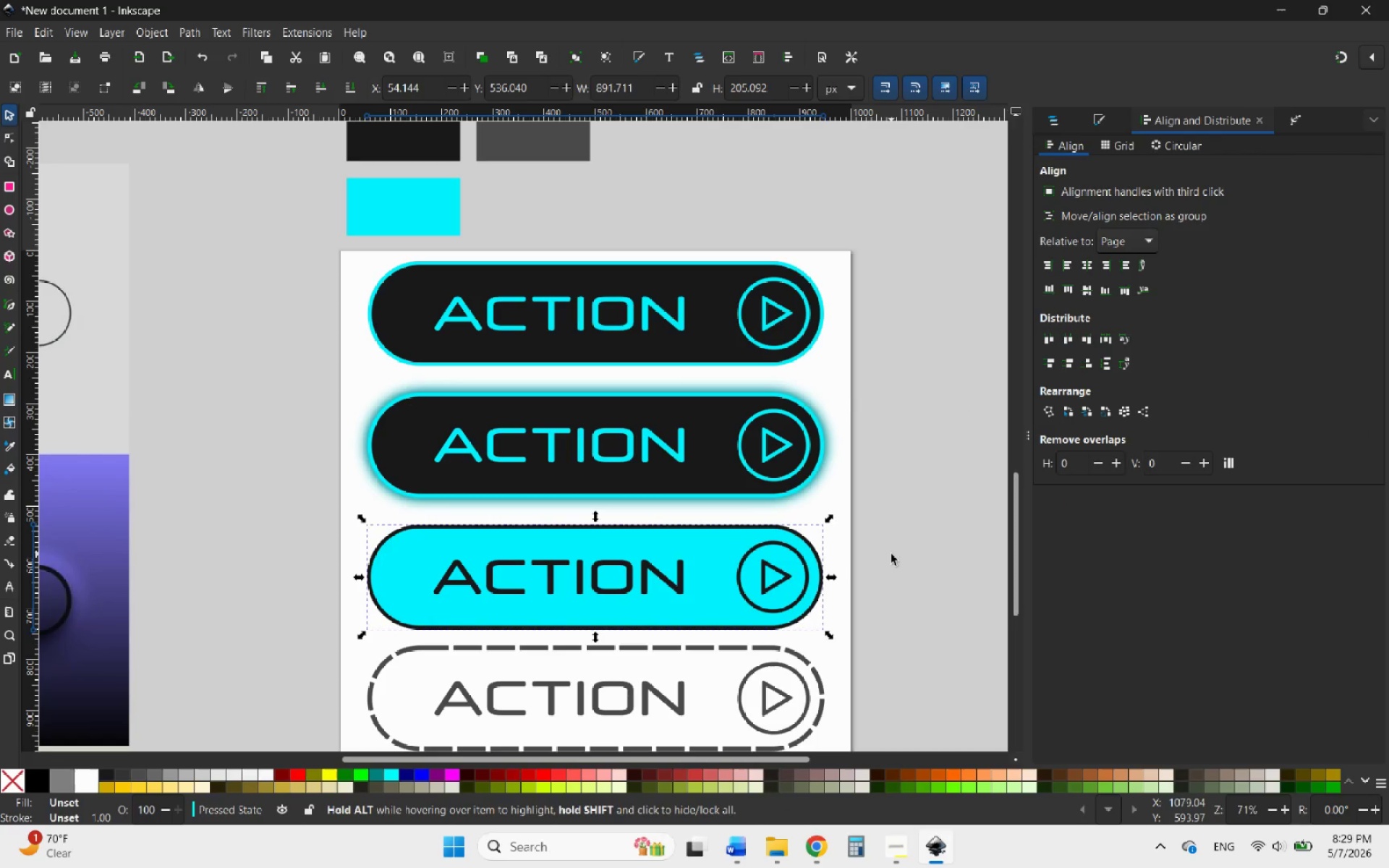 
left_click([891, 554])
 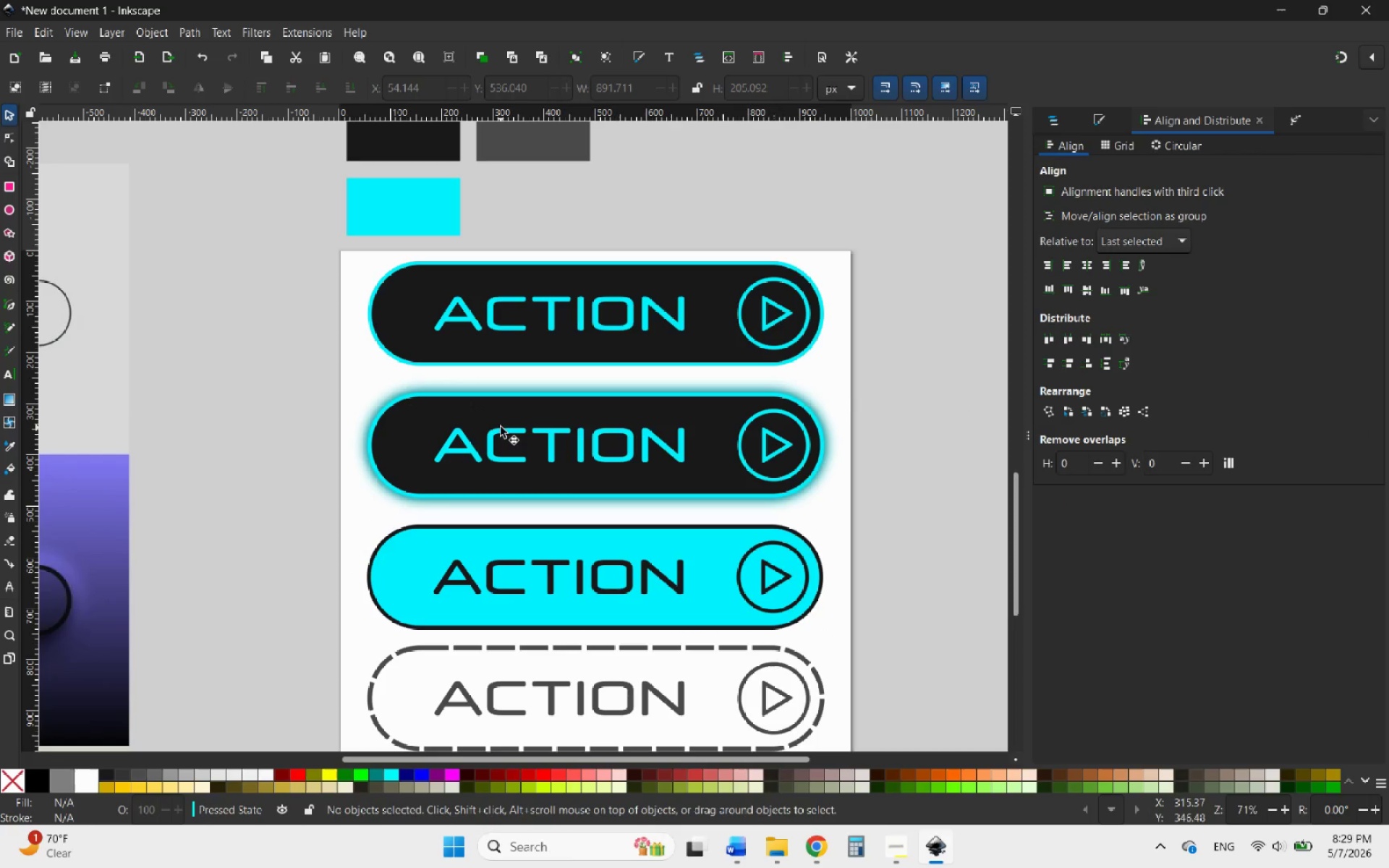 
left_click([498, 425])
 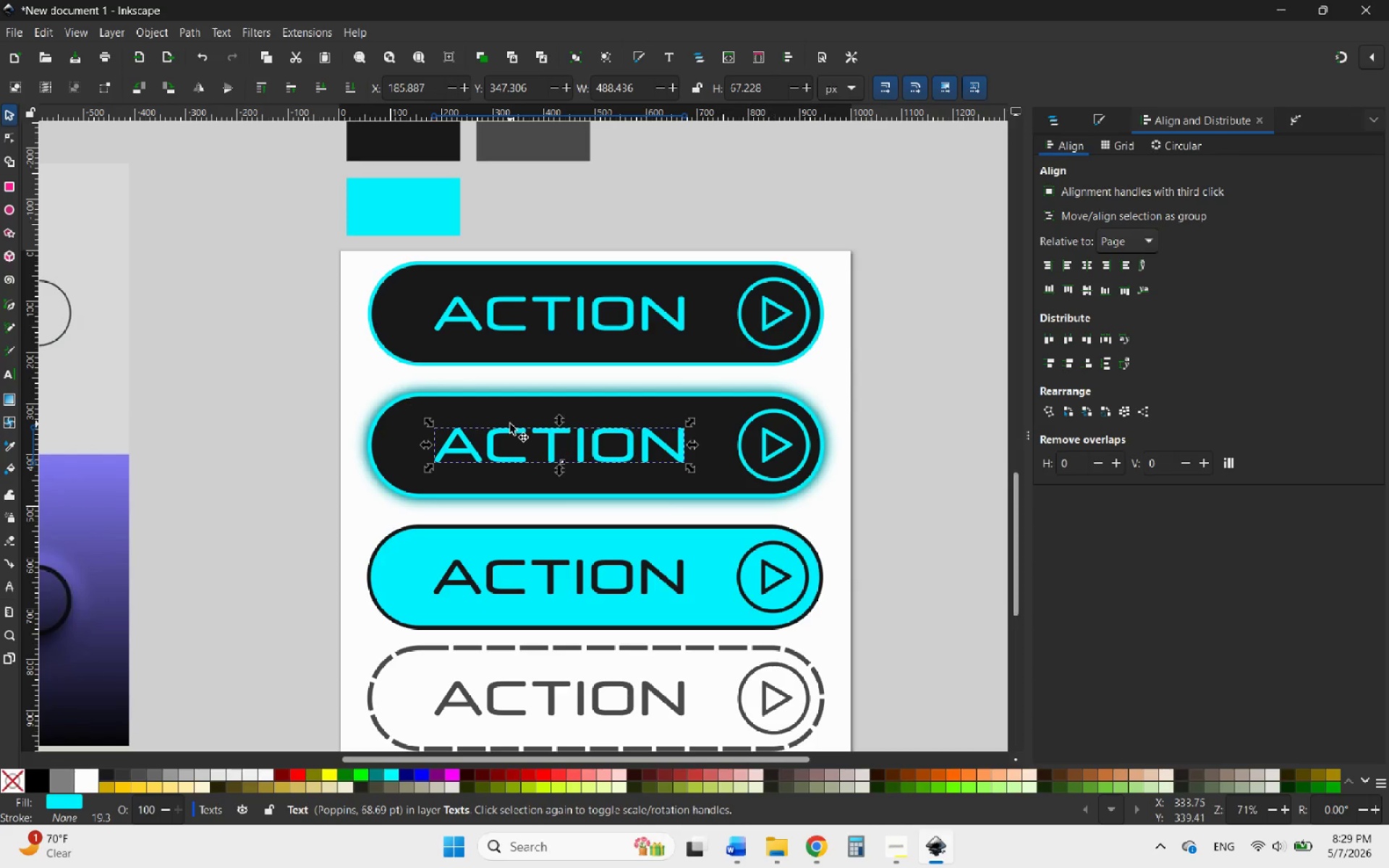 
wait(18.31)
 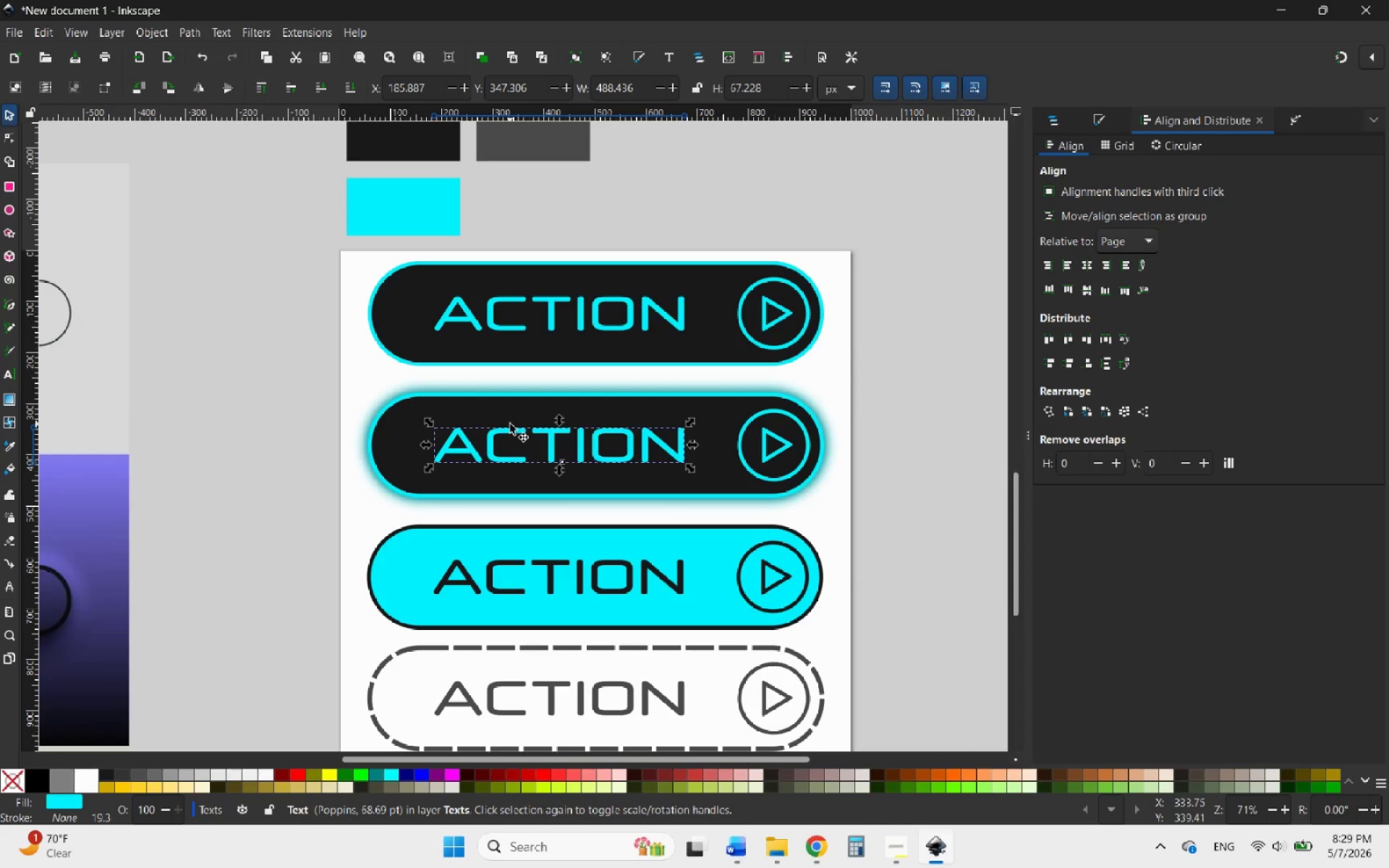 
scroll: coordinate [476, 452], scroll_direction: down, amount: 2.0
 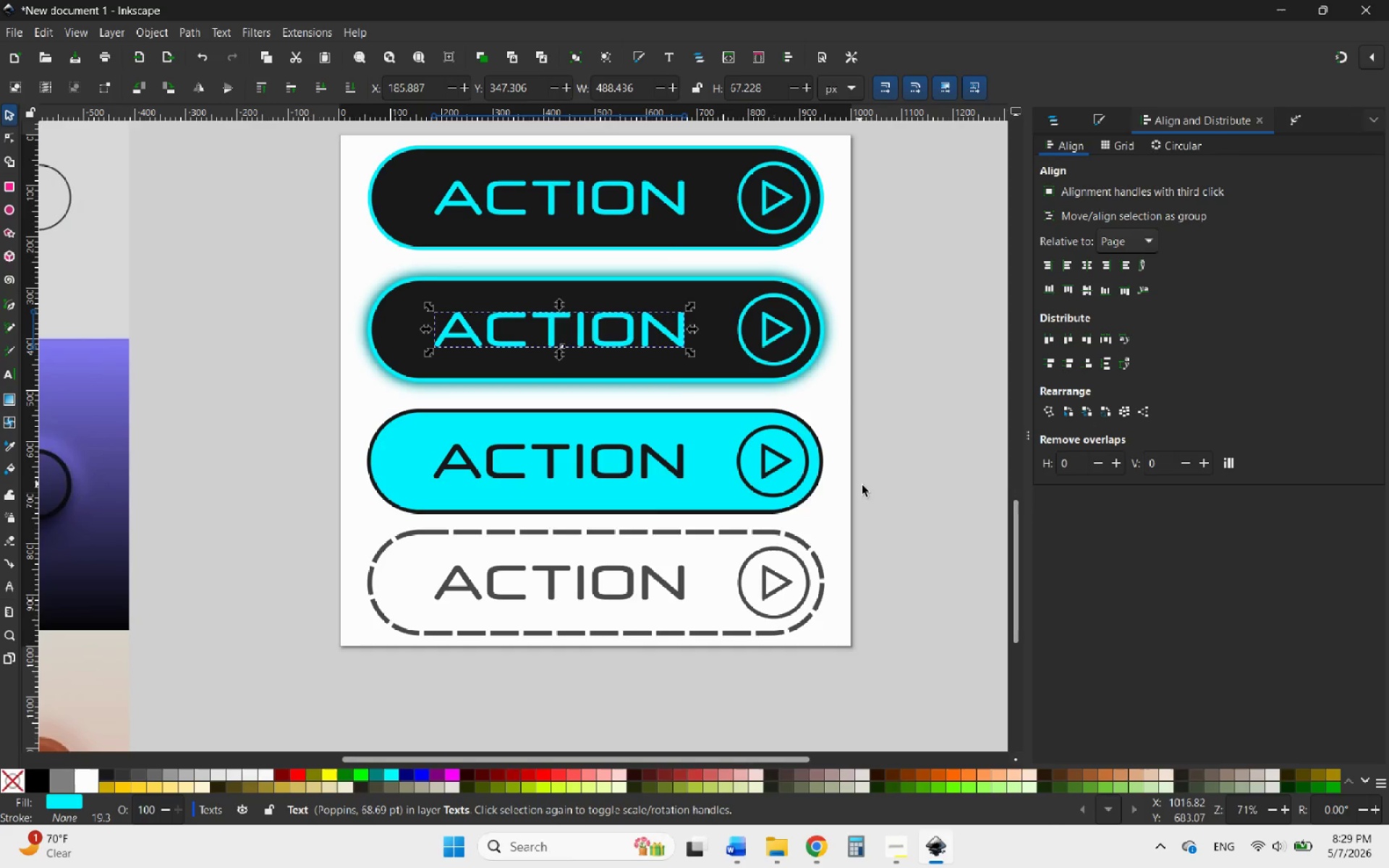 
left_click([872, 486])
 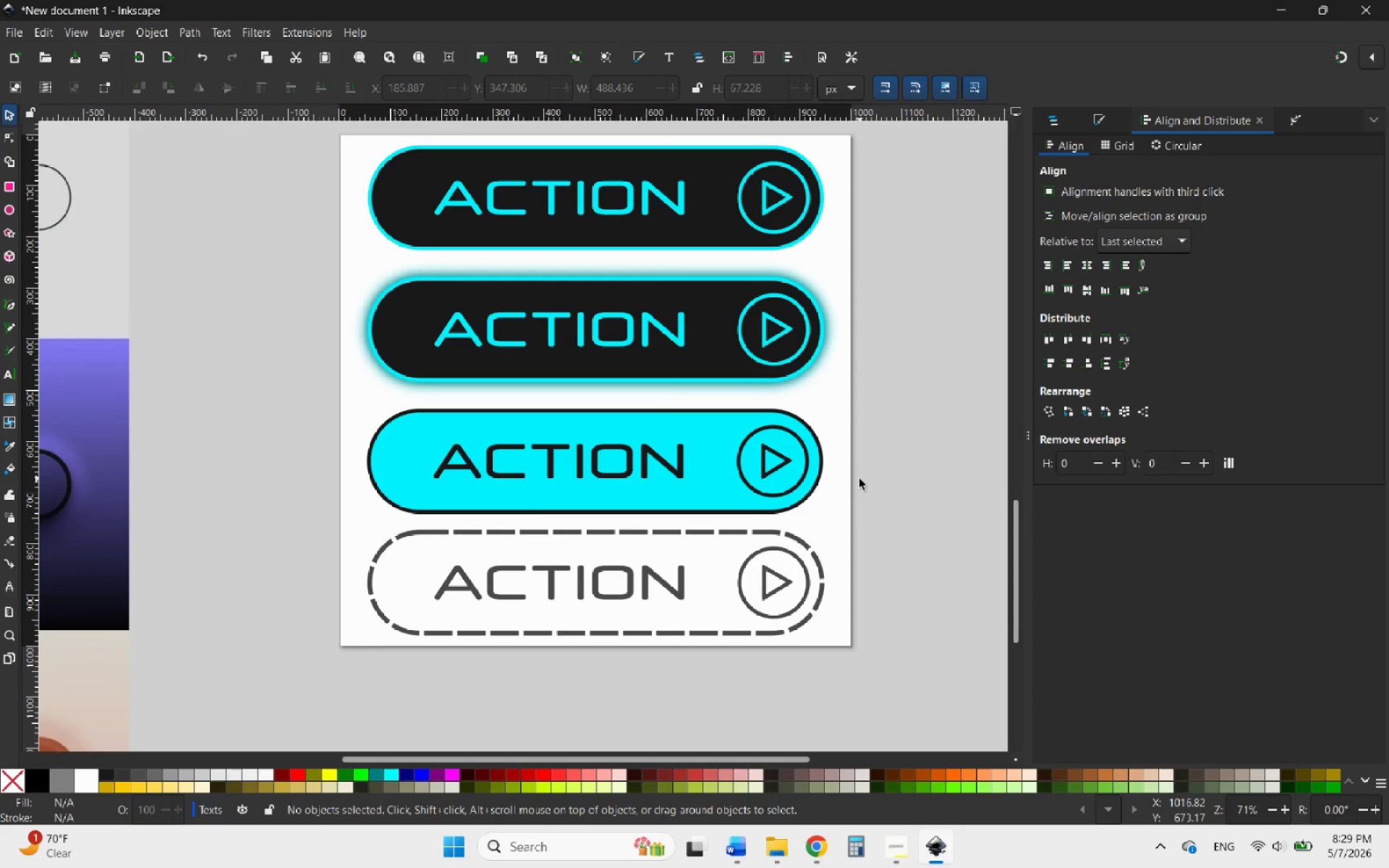 
wait(16.17)
 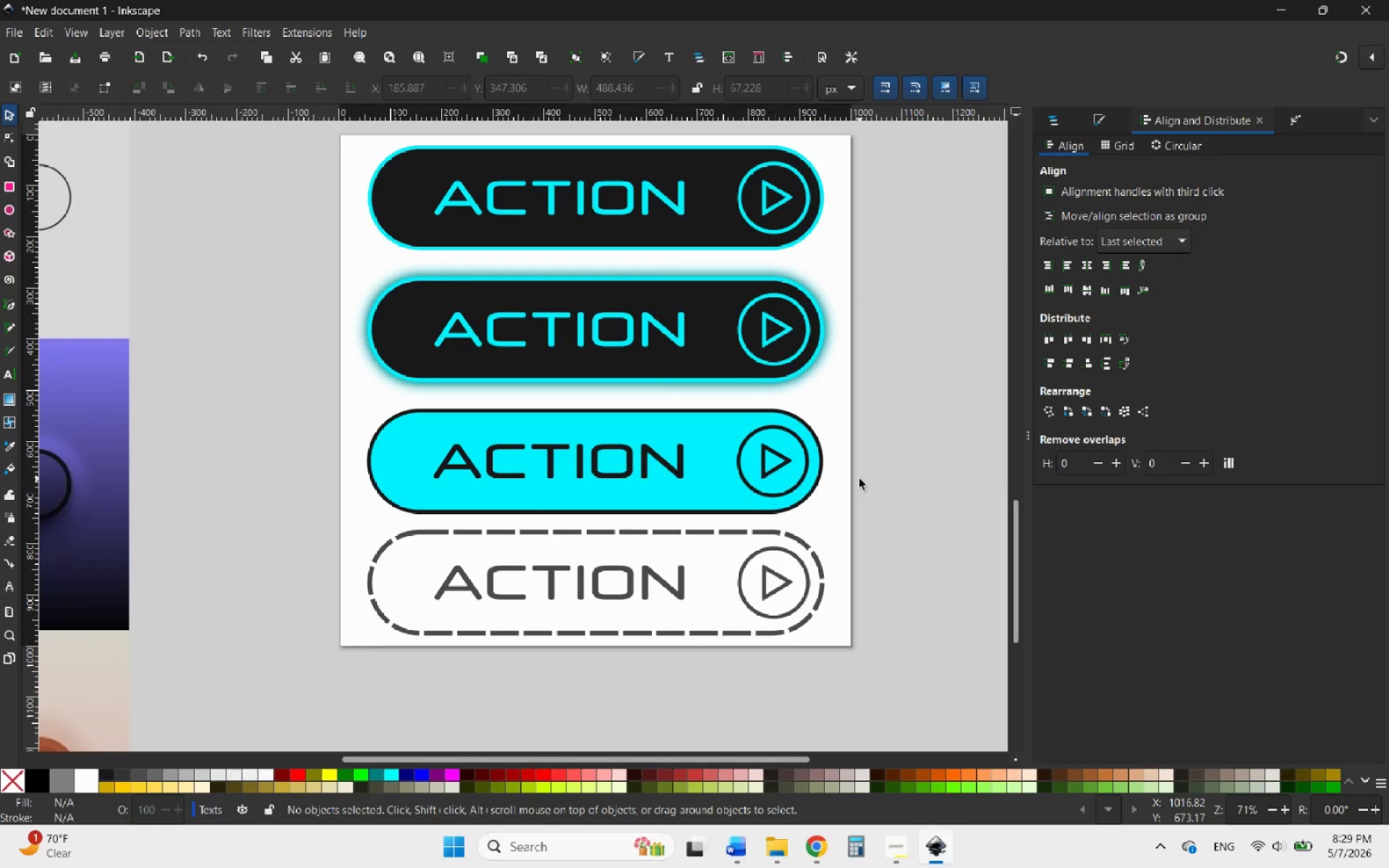 
scroll: coordinate [656, 526], scroll_direction: up, amount: 1.0
 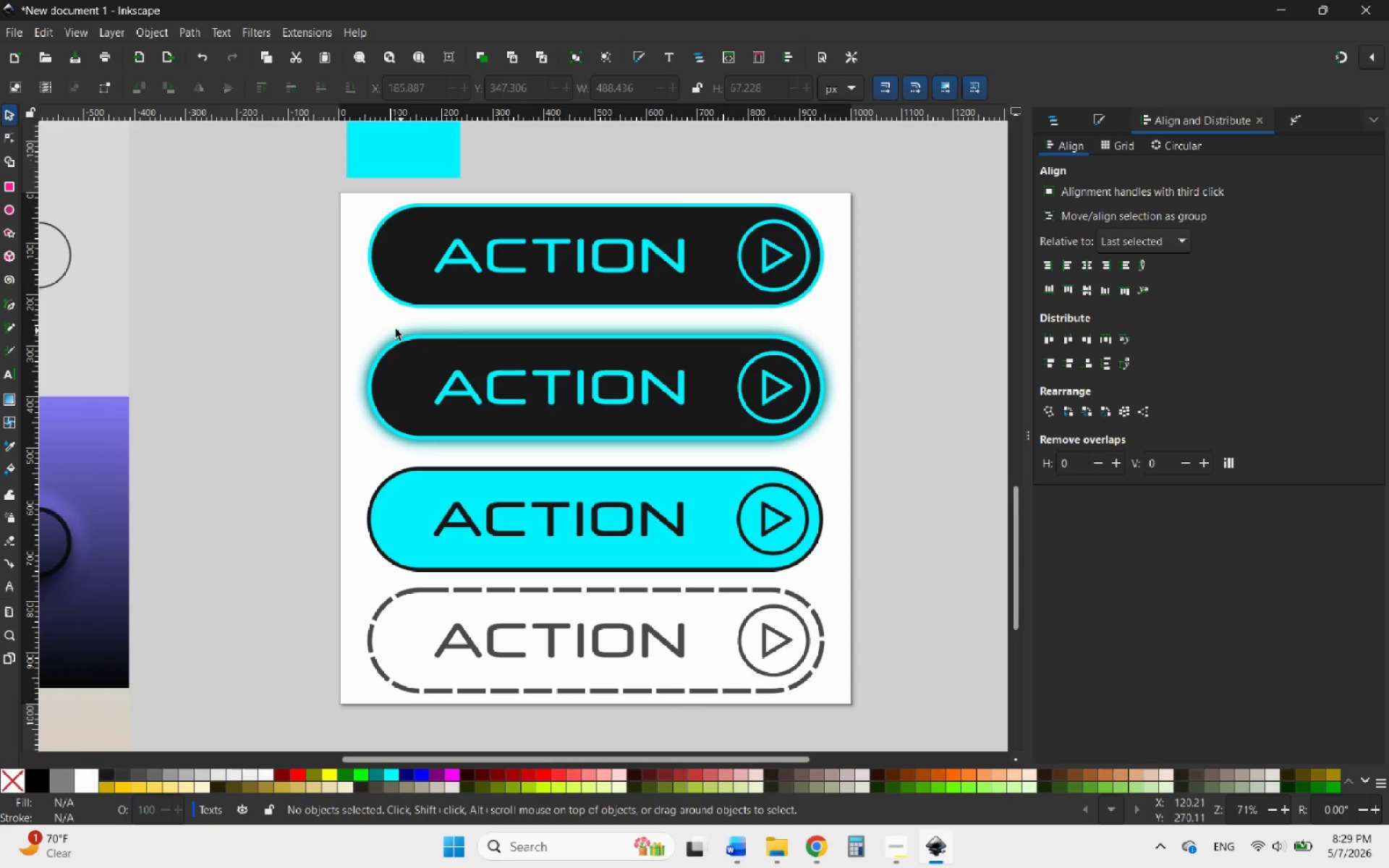 
left_click_drag(start_coordinate=[348, 316], to_coordinate=[845, 464])
 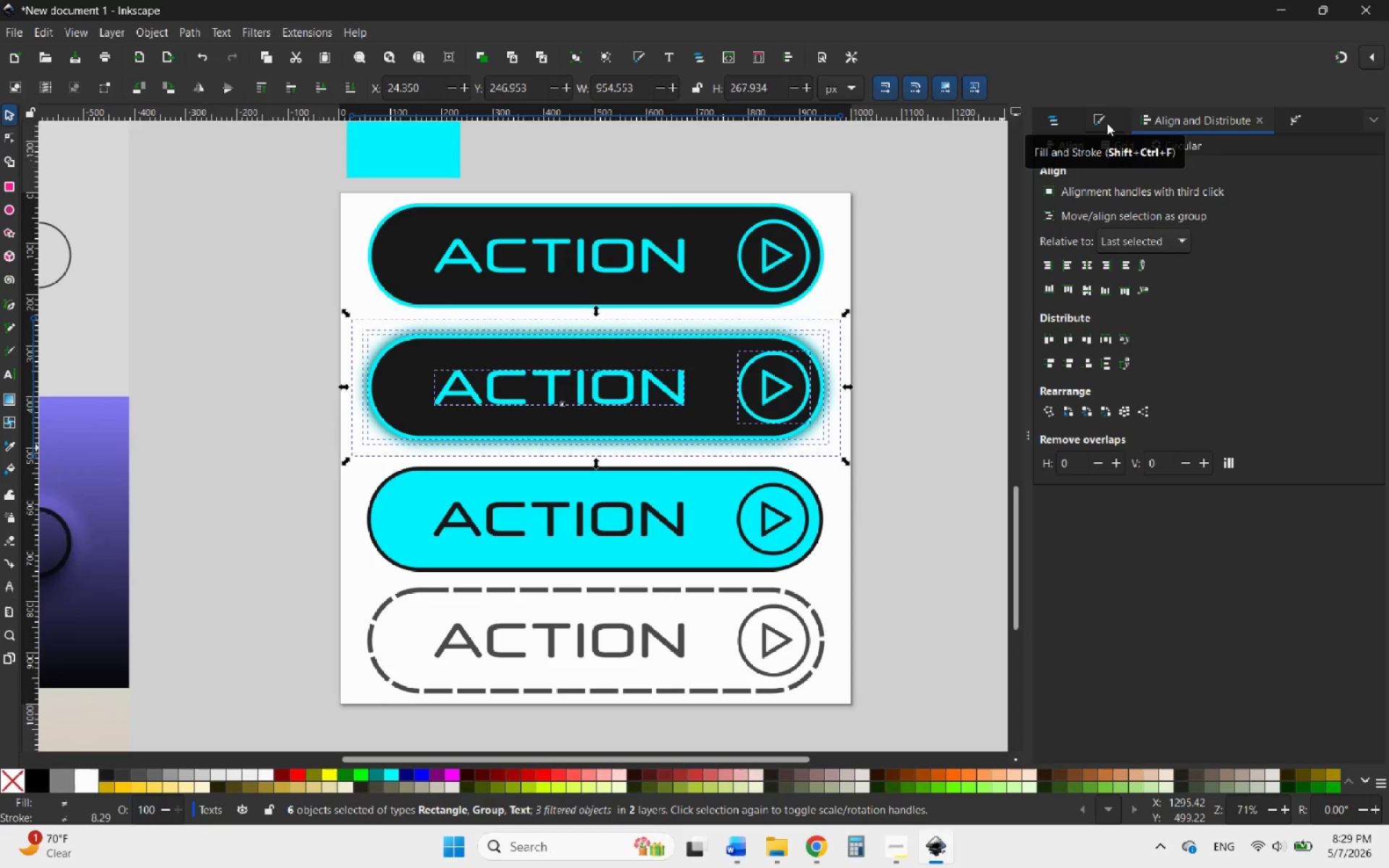 
left_click([1107, 123])
 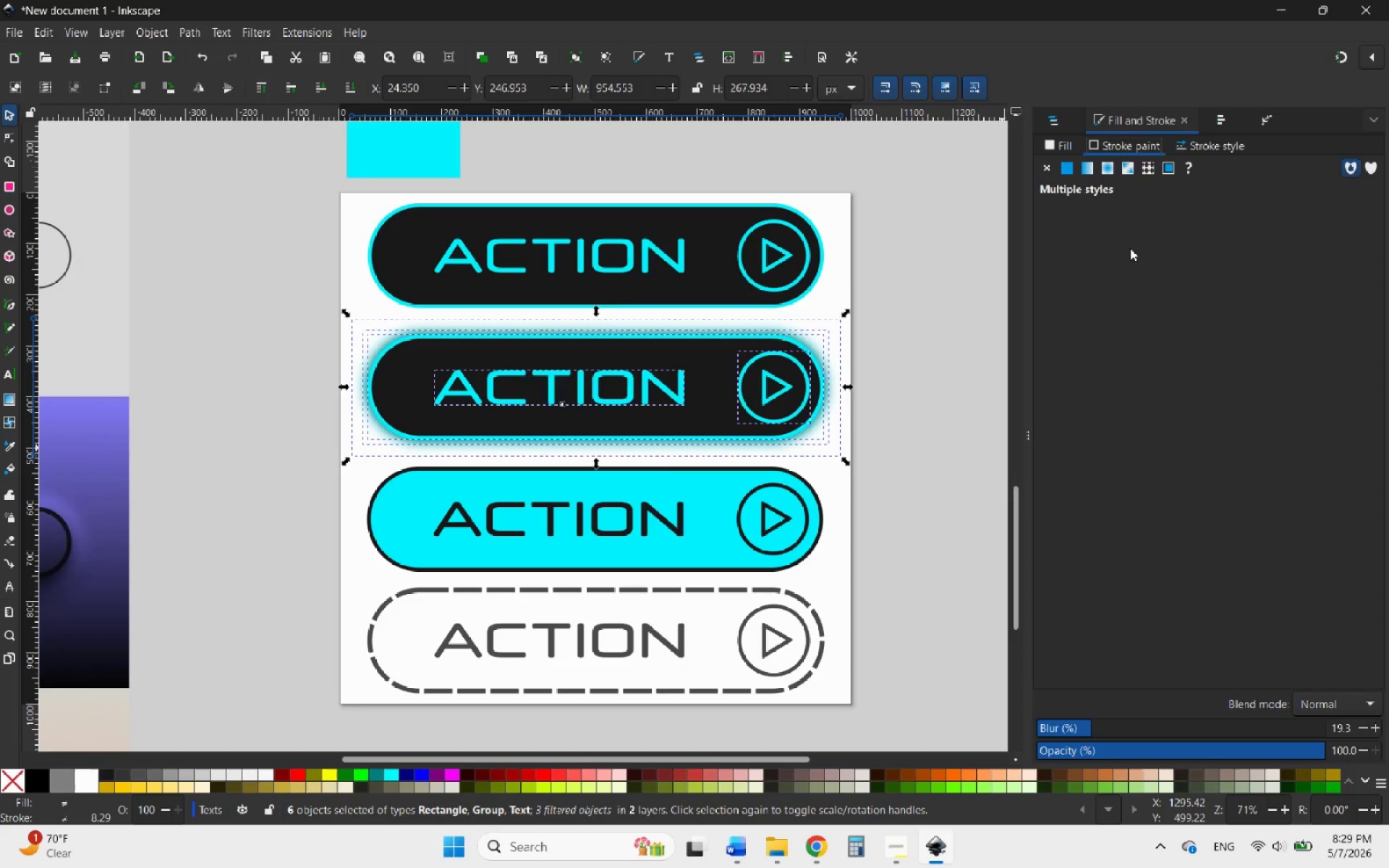 
left_click([1217, 119])
 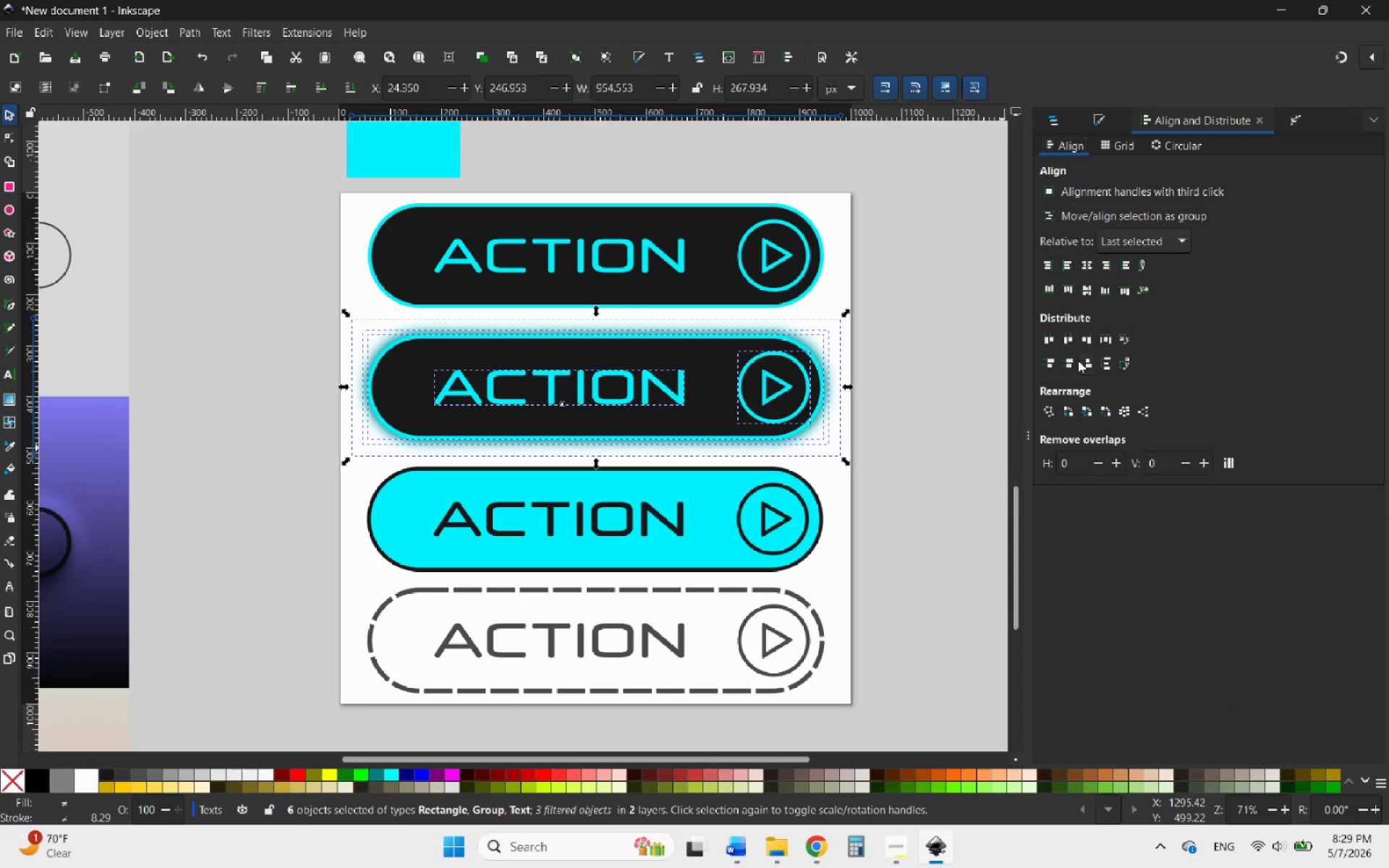 
mouse_move([1096, 305])
 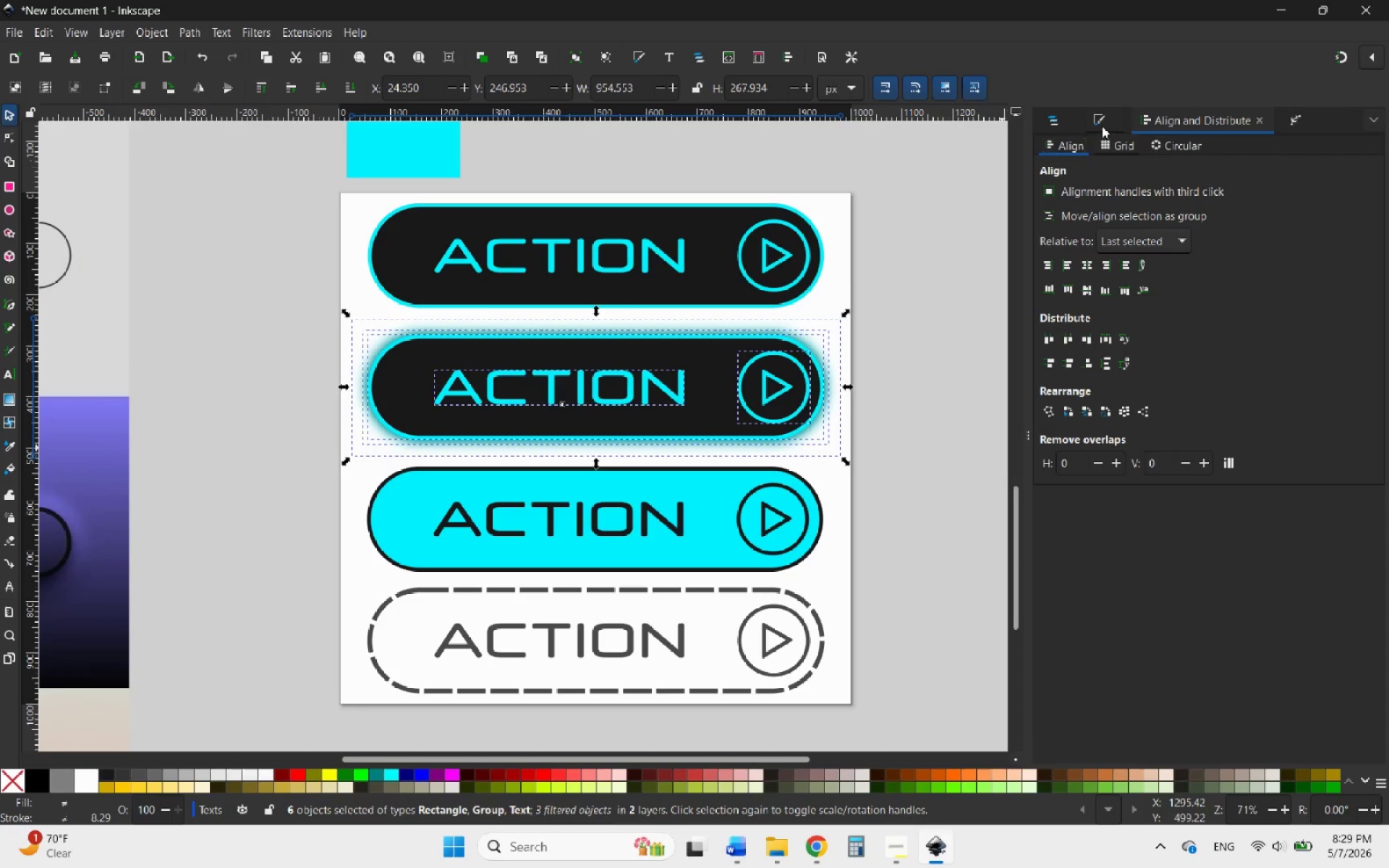 
left_click([1059, 117])
 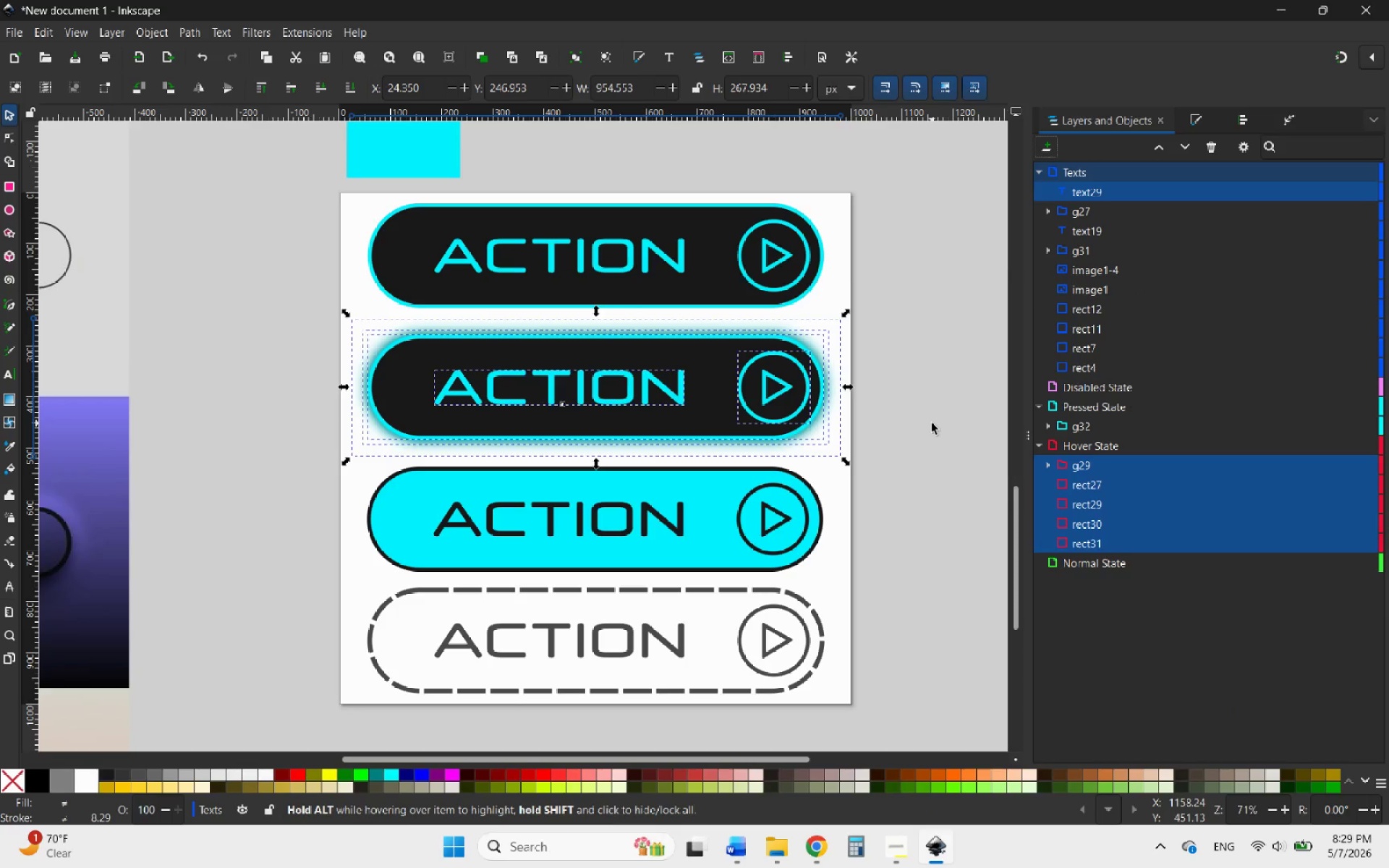 
left_click([925, 423])
 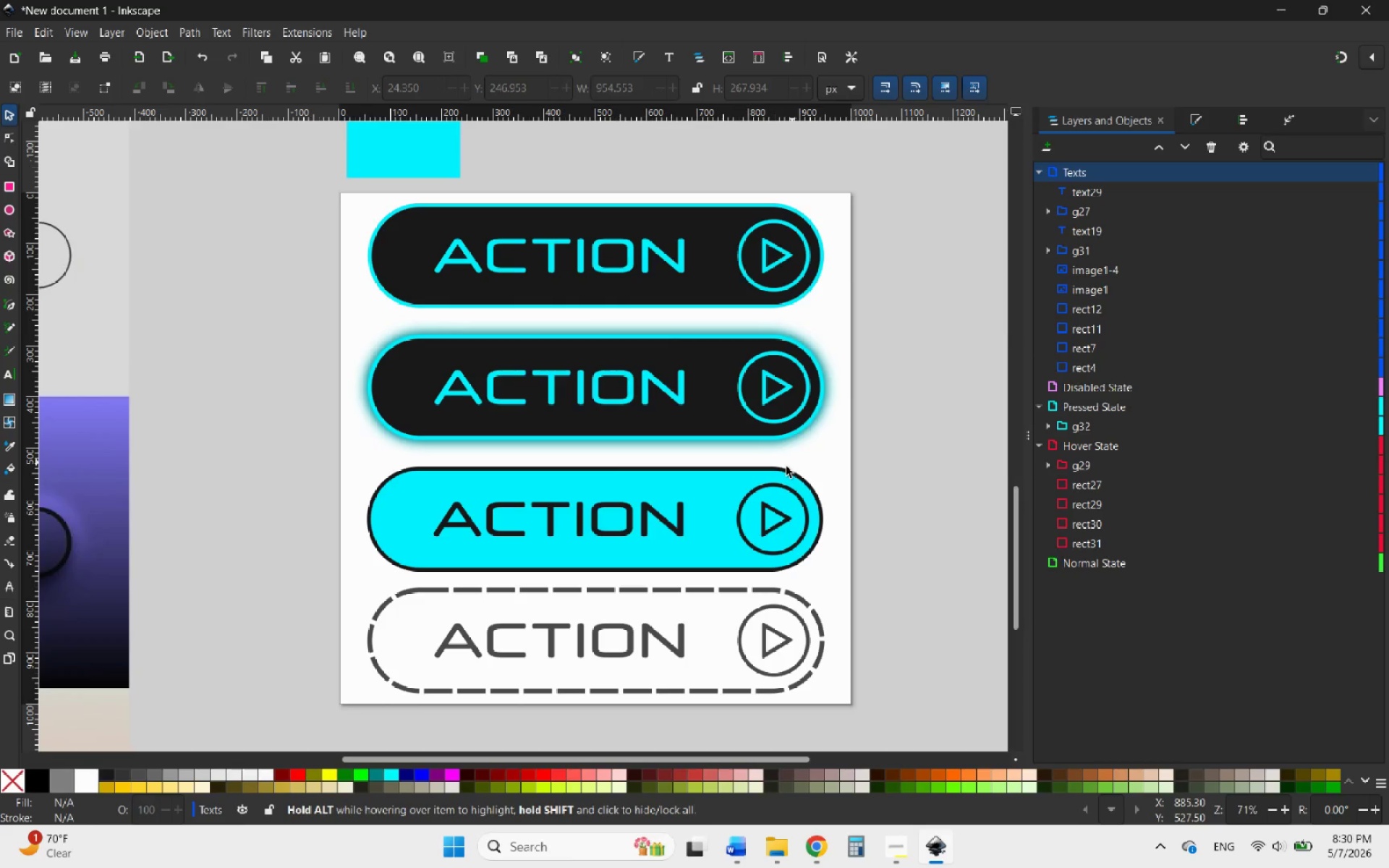 
left_click_drag(start_coordinate=[349, 460], to_coordinate=[871, 578])
 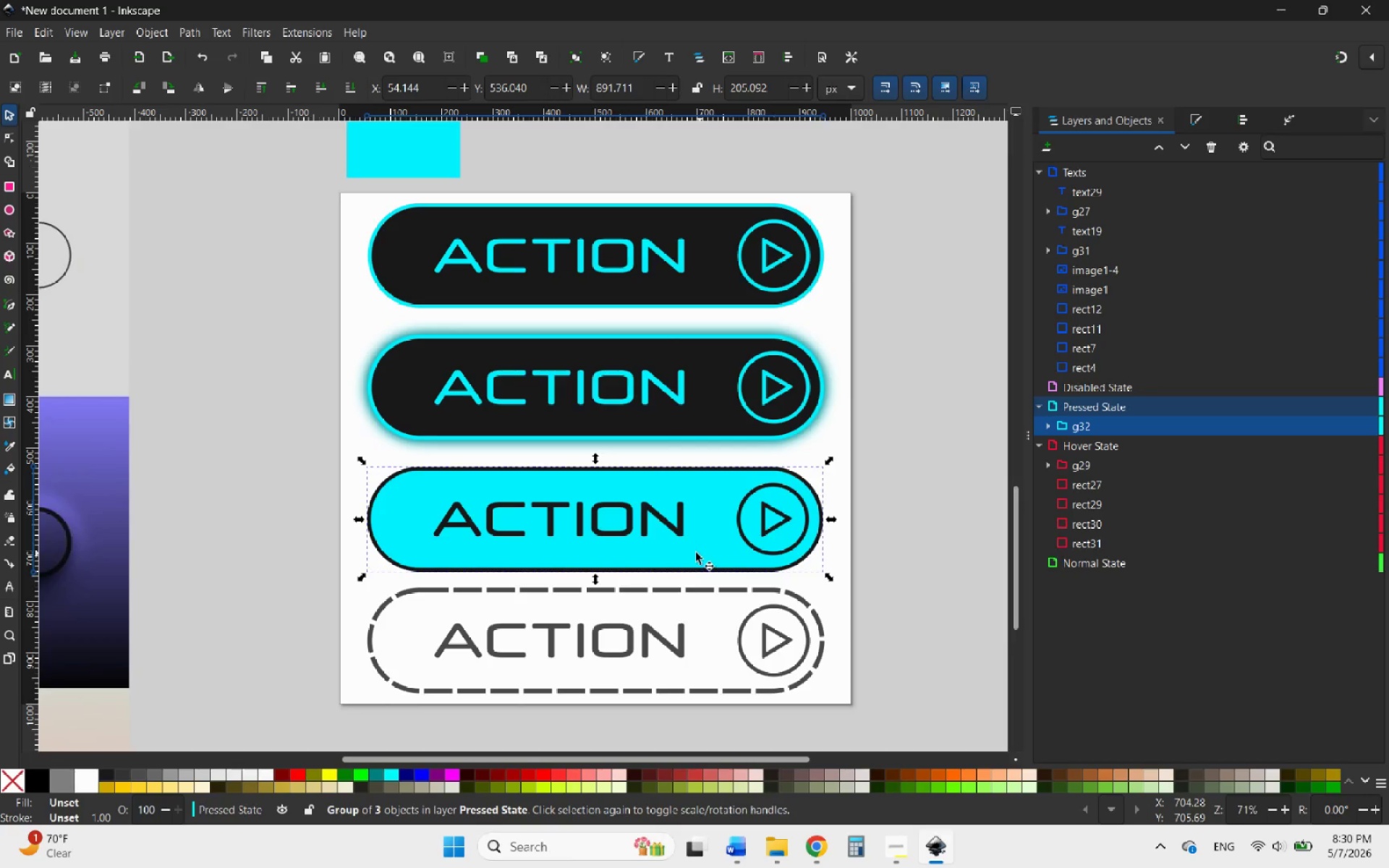 
right_click([664, 525])
 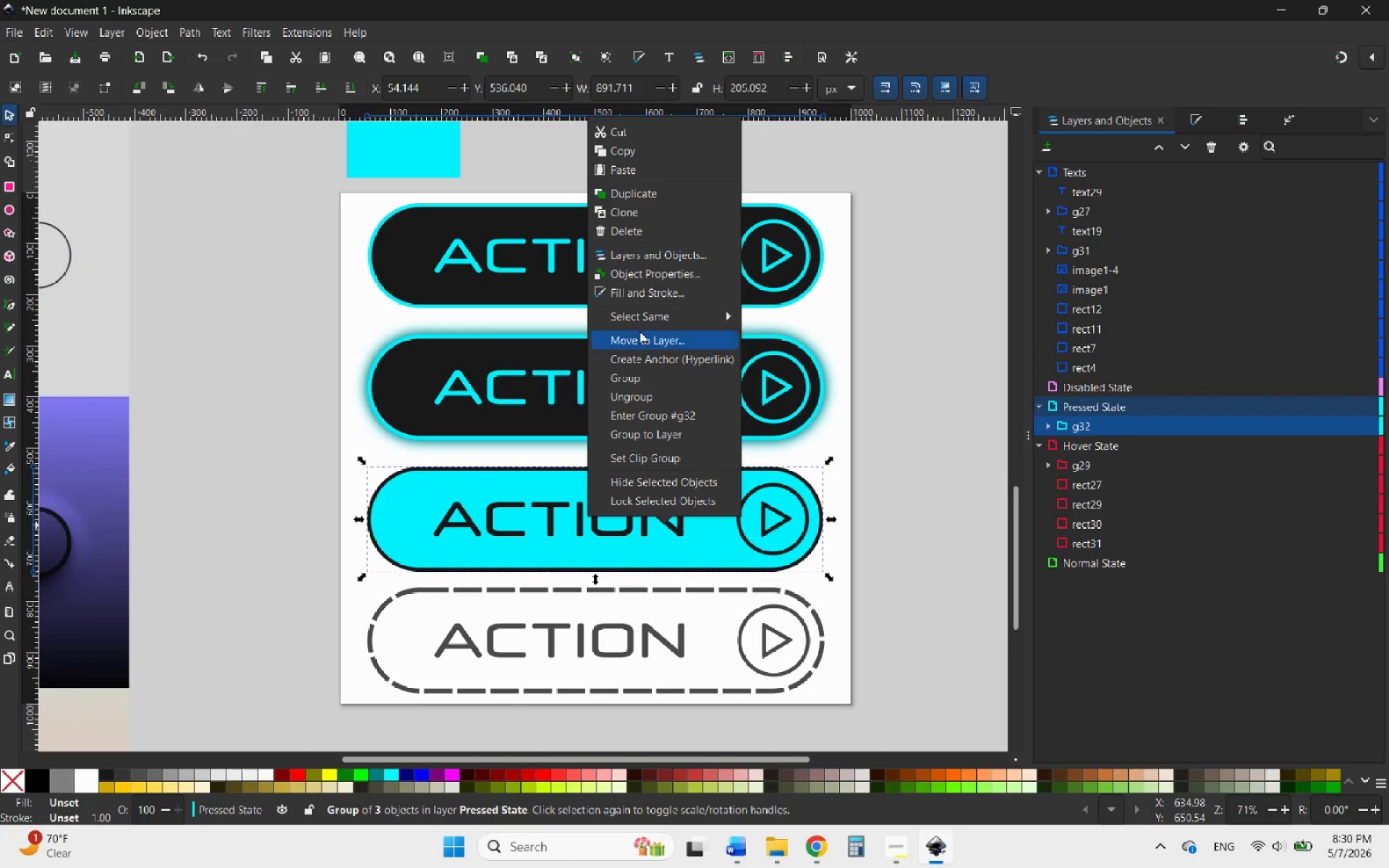 
left_click([642, 396])
 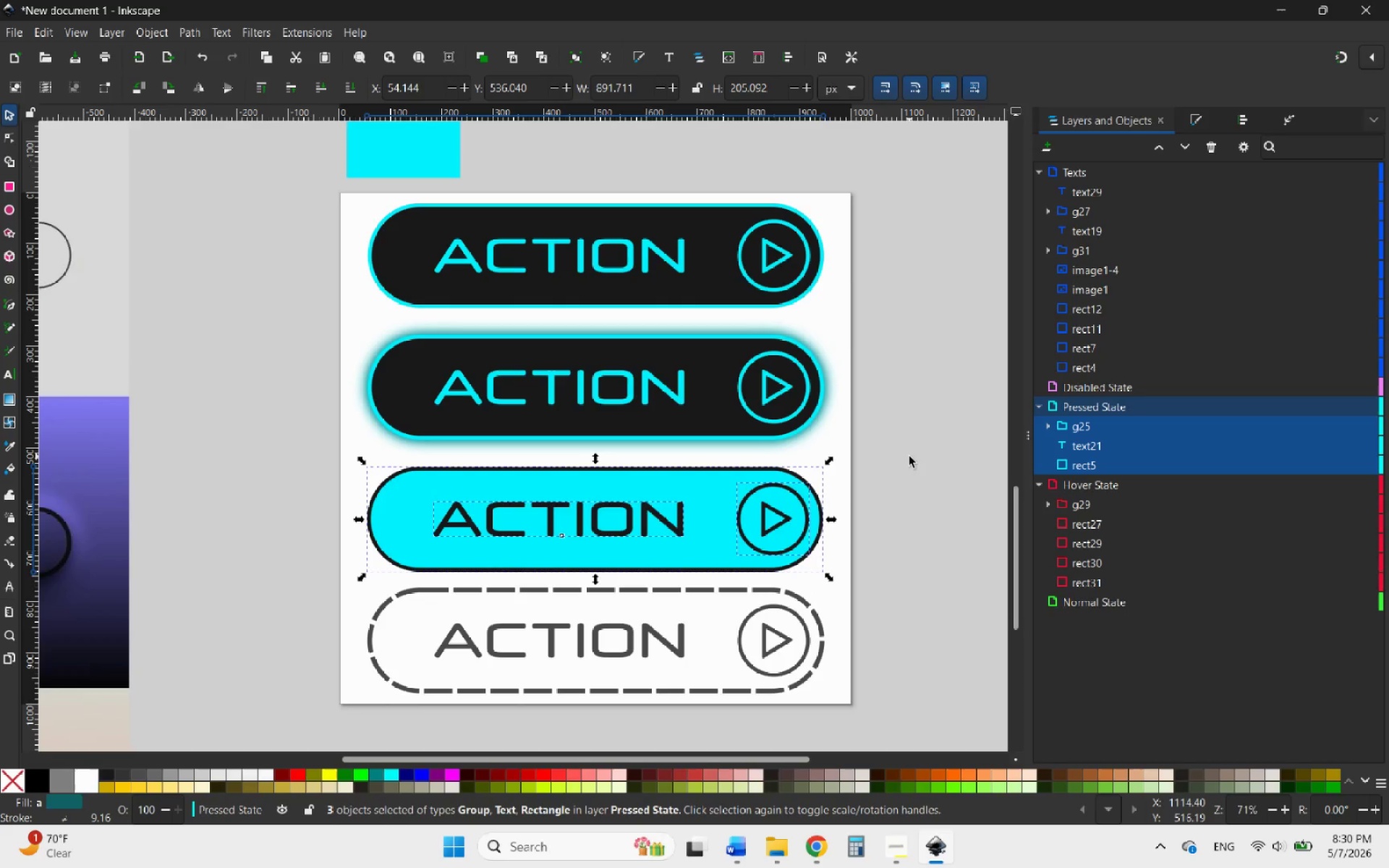 
left_click([909, 456])
 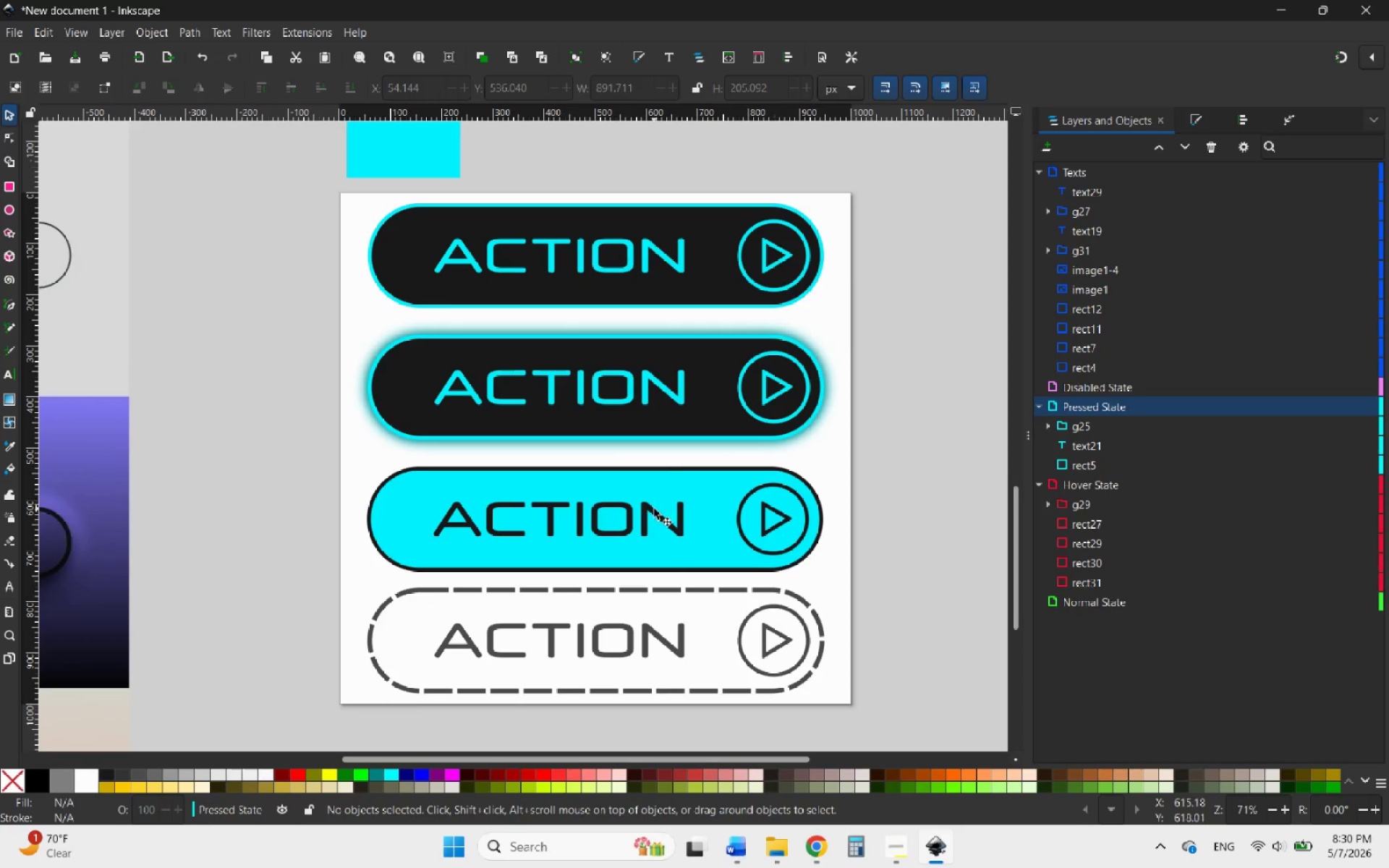 
left_click([653, 510])
 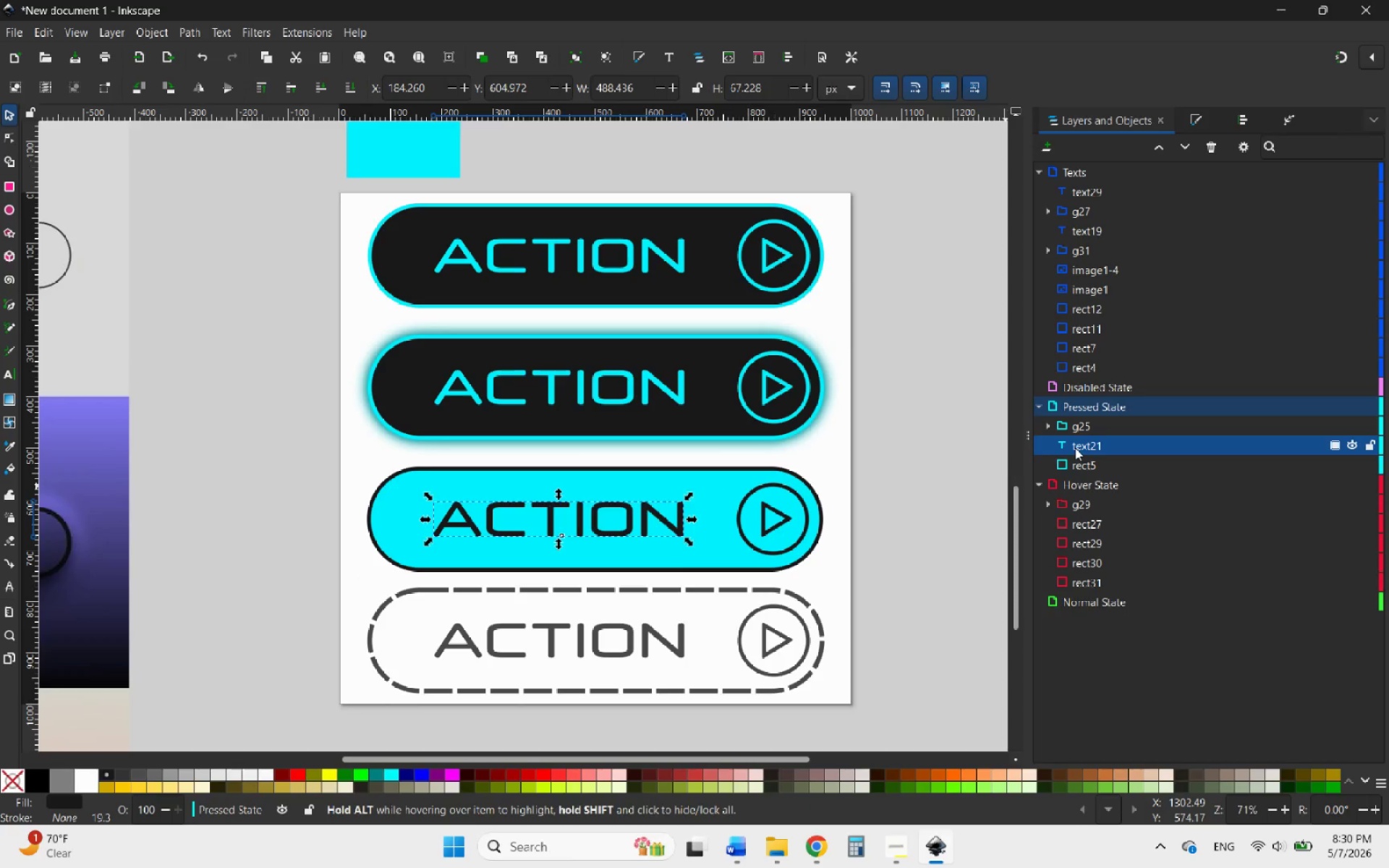 
left_click_drag(start_coordinate=[1097, 446], to_coordinate=[1095, 182])
 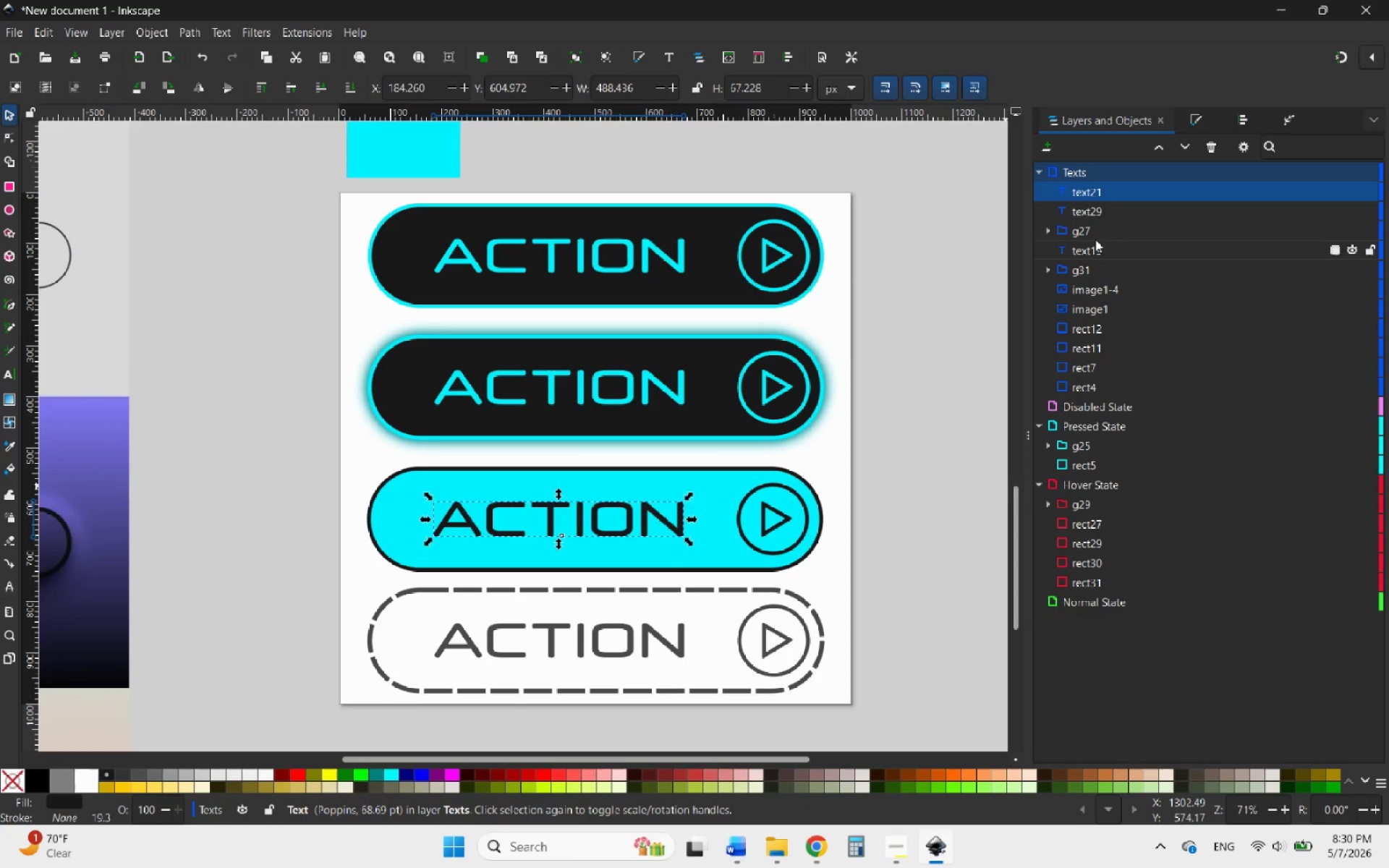 
left_click([1094, 235])
 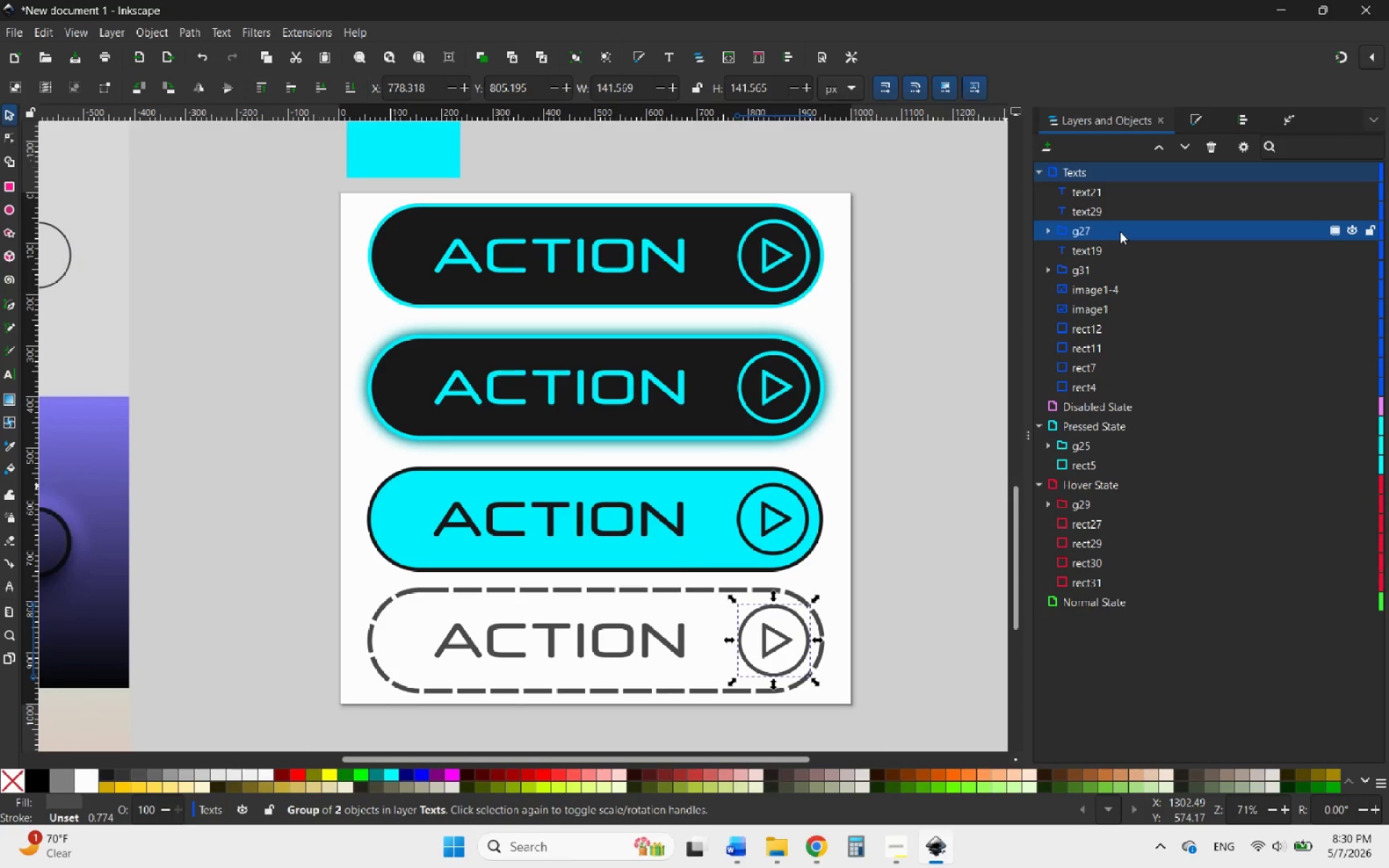 
left_click_drag(start_coordinate=[1120, 231], to_coordinate=[1123, 407])
 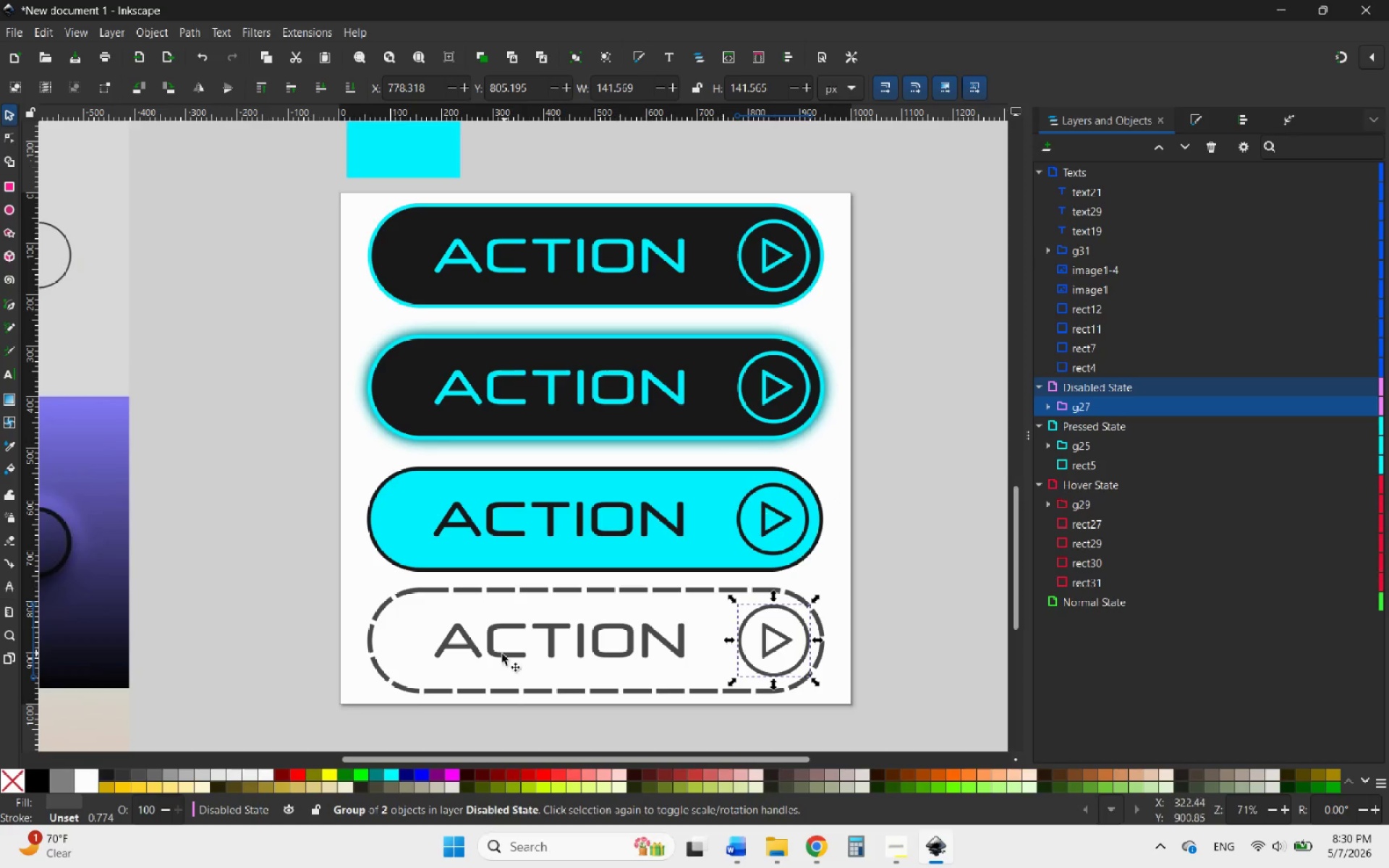 
left_click([596, 654])
 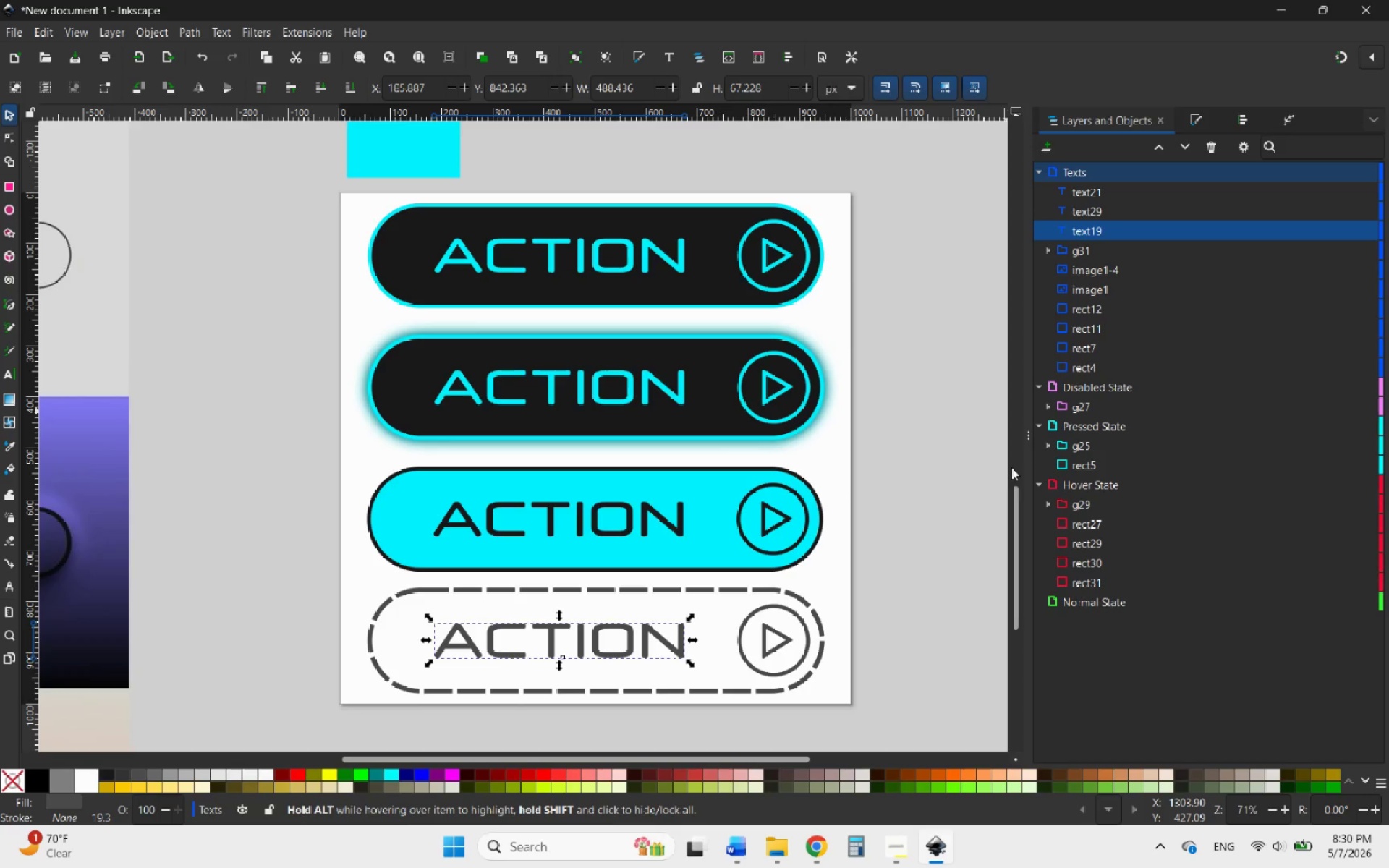 
wait(8.38)
 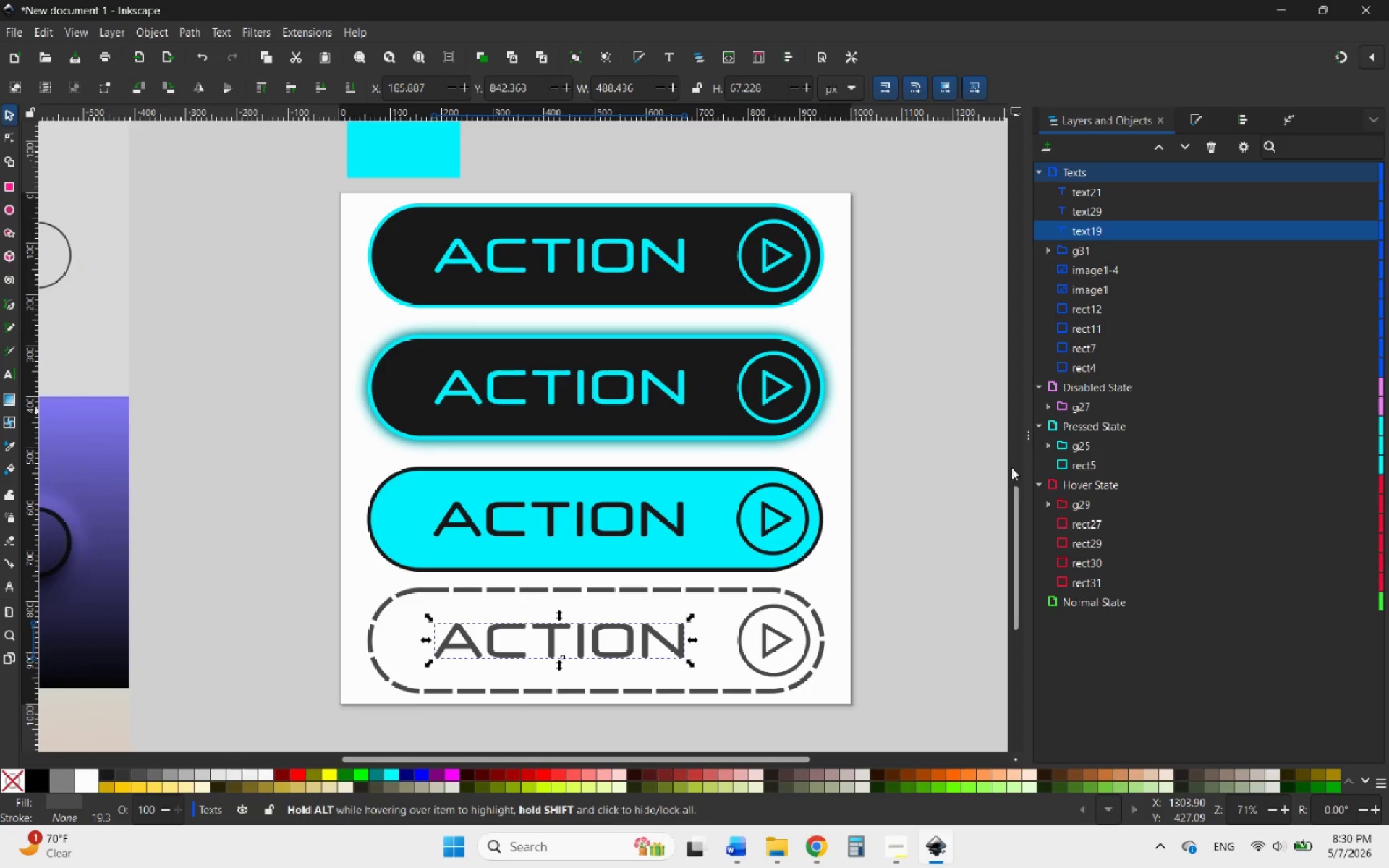 
left_click([679, 517])
 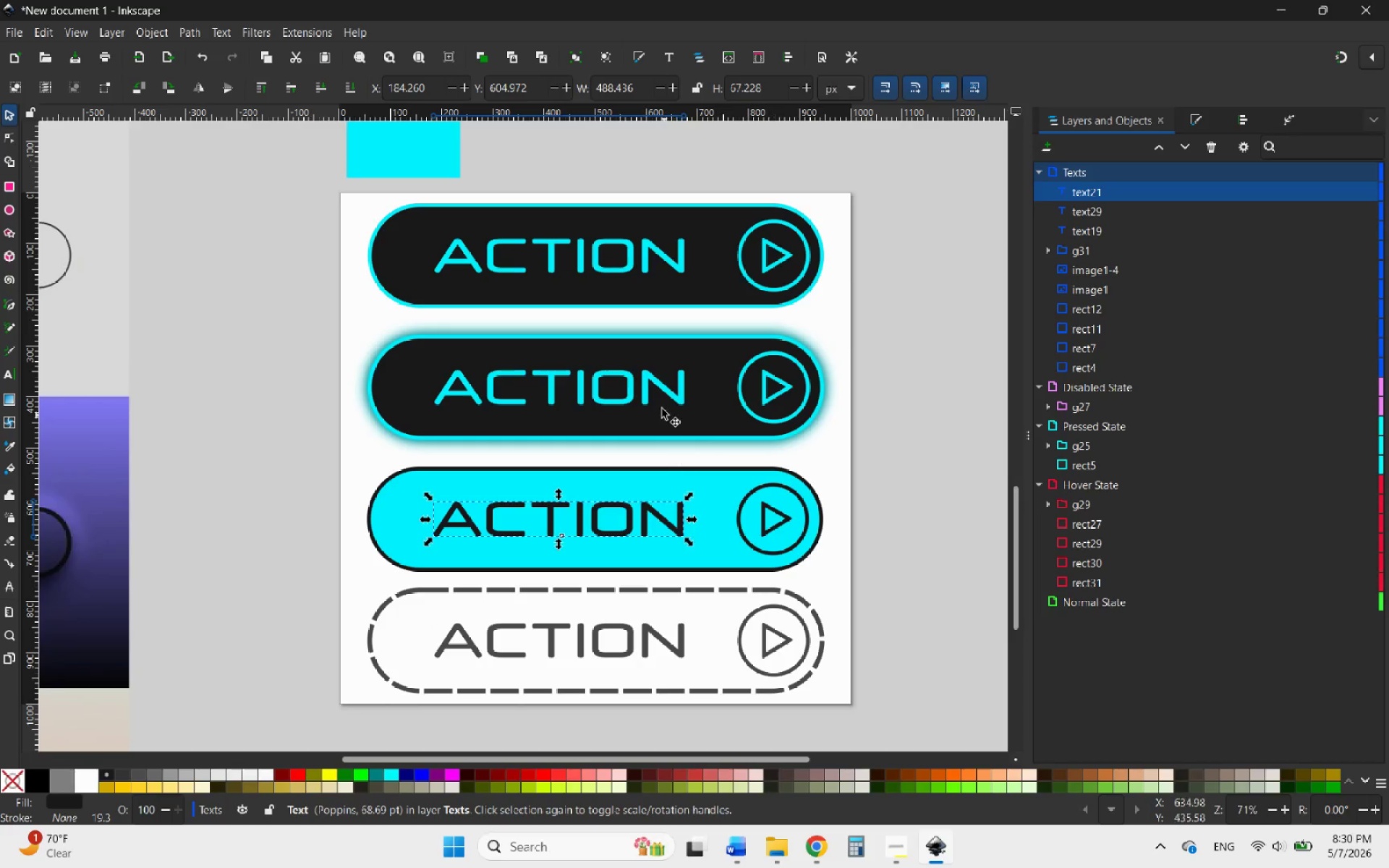 
left_click([730, 418])
 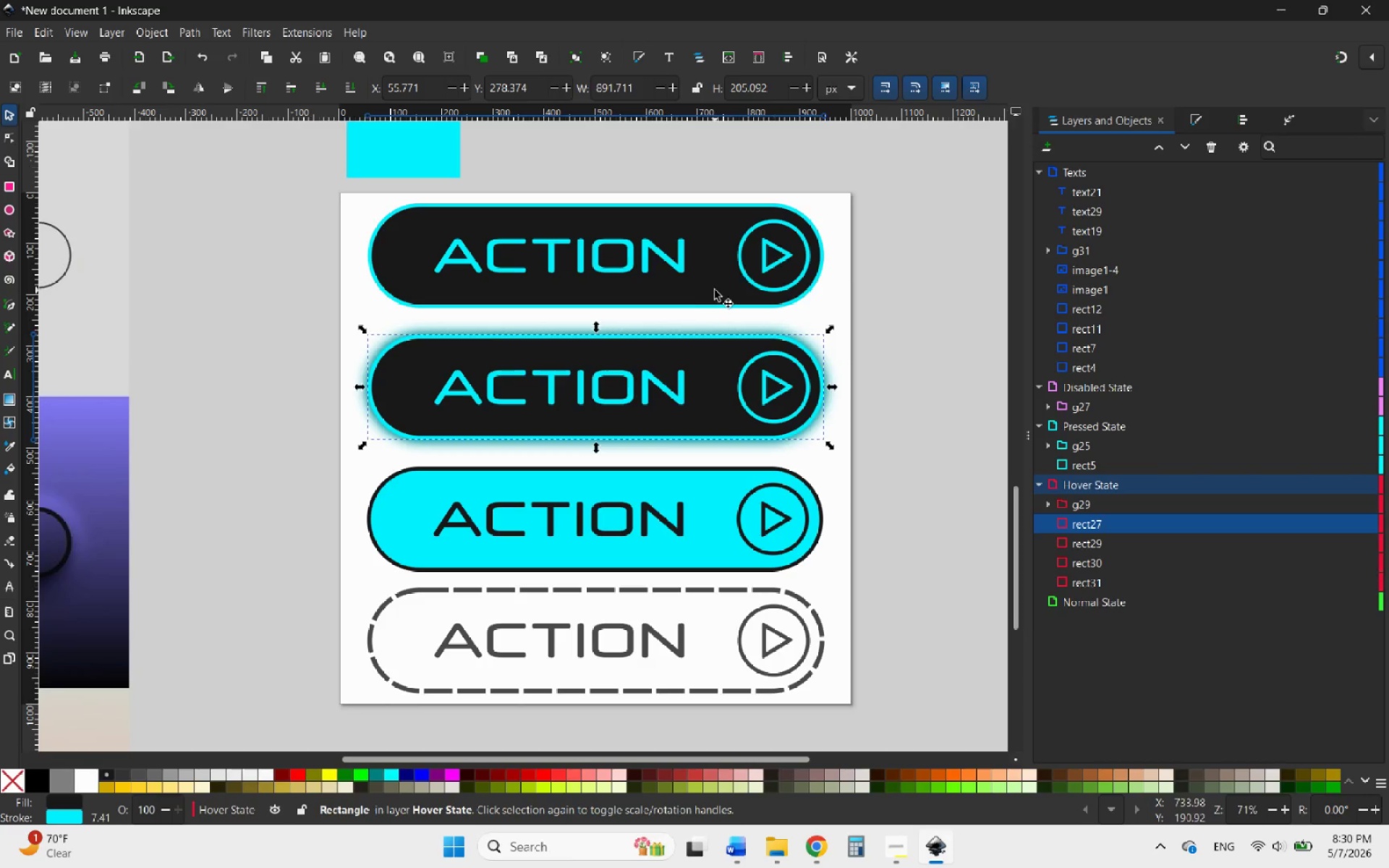 
left_click([715, 290])
 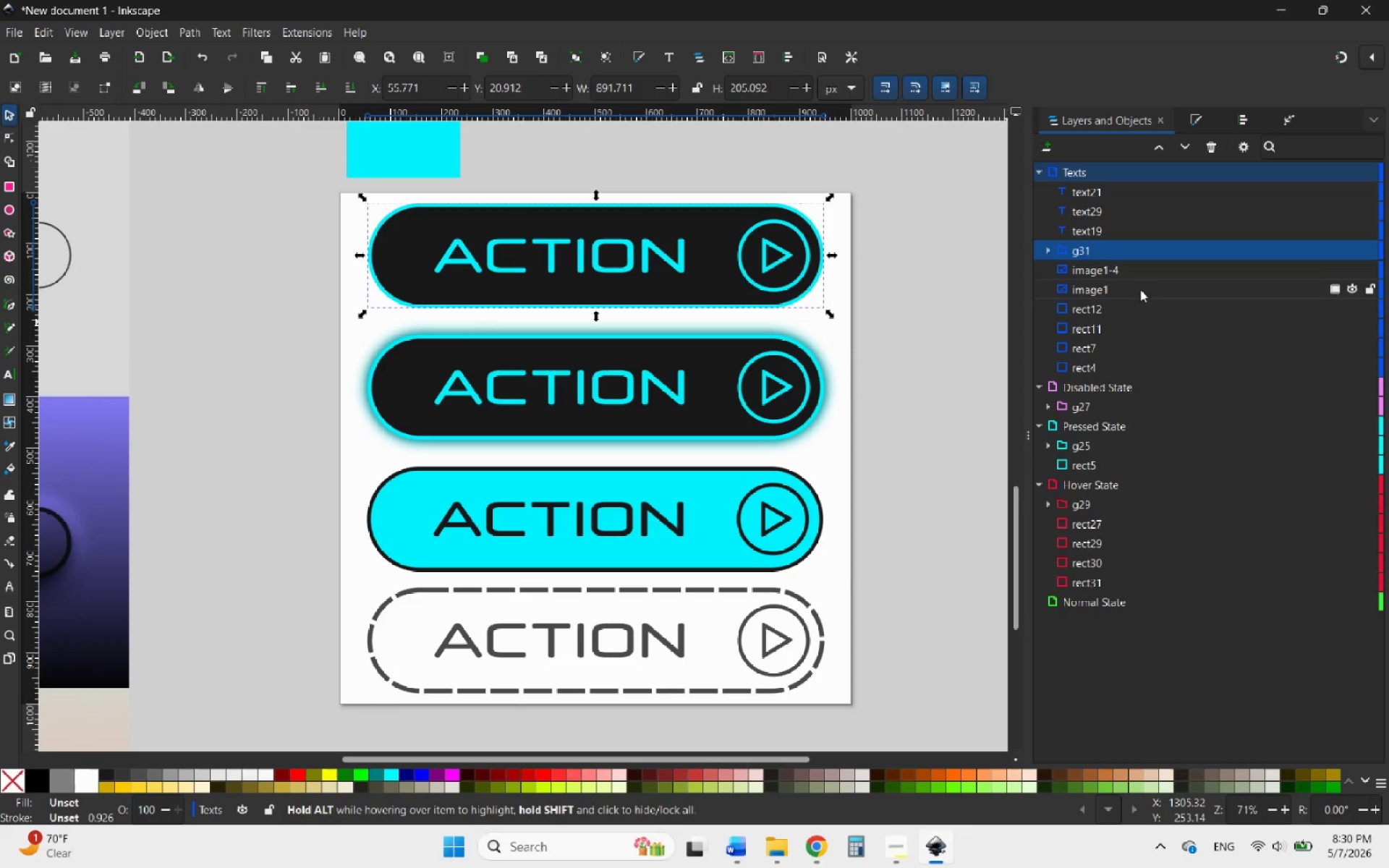 
left_click([782, 263])
 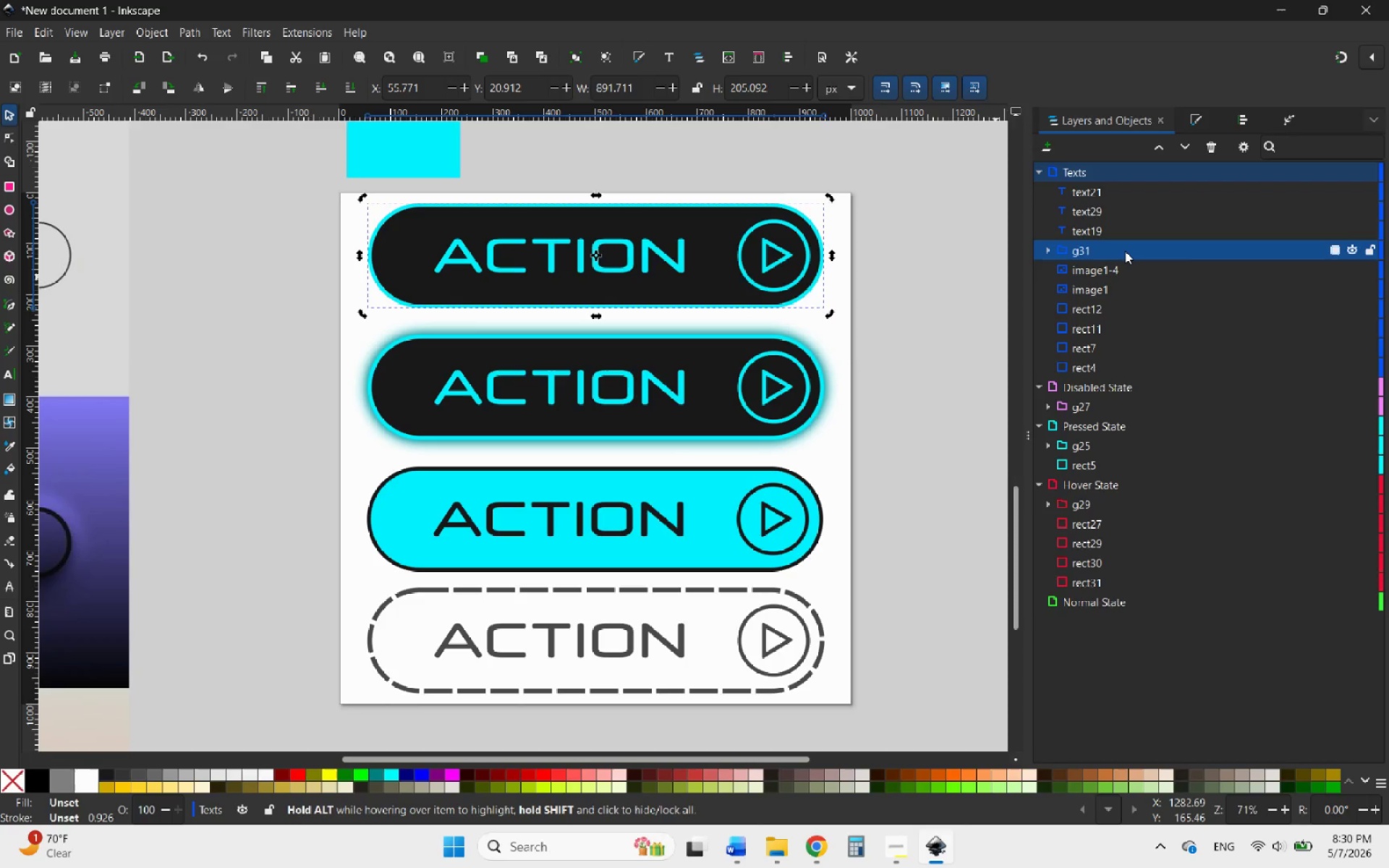 
left_click_drag(start_coordinate=[1123, 250], to_coordinate=[1115, 599])
 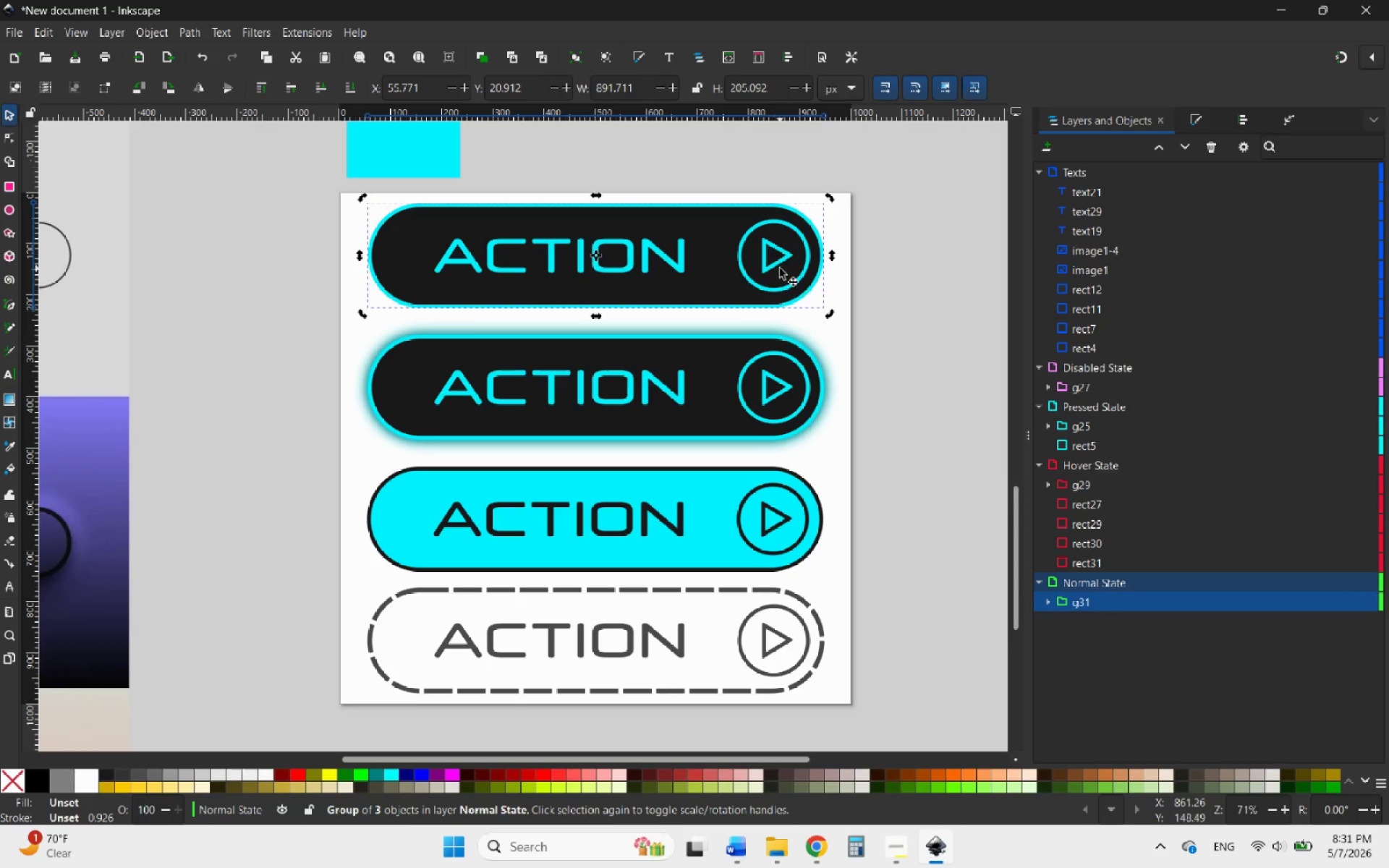 
left_click([770, 268])
 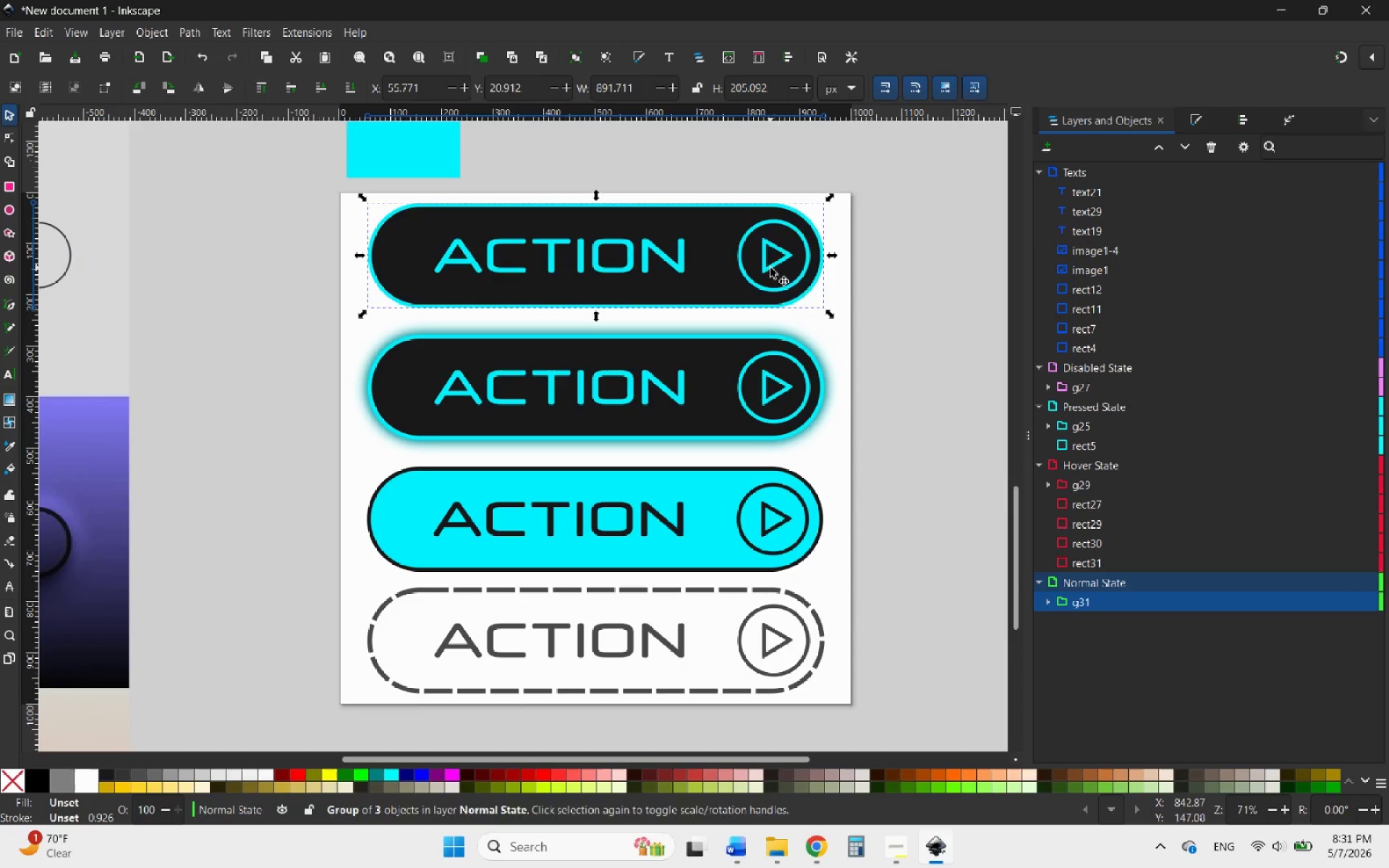 
left_click_drag(start_coordinate=[770, 268], to_coordinate=[860, 248])
 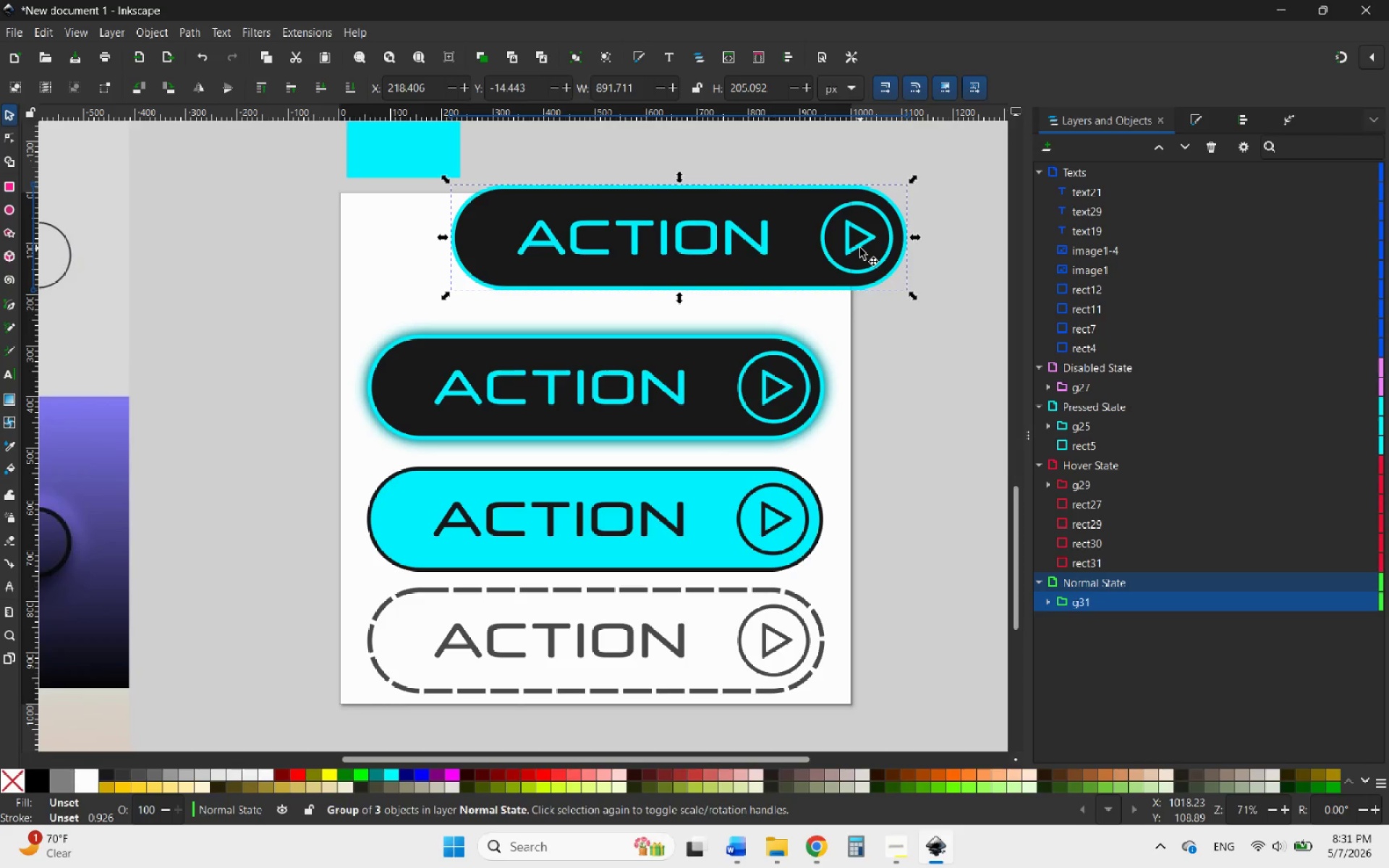 
key(Control+ControlLeft)
 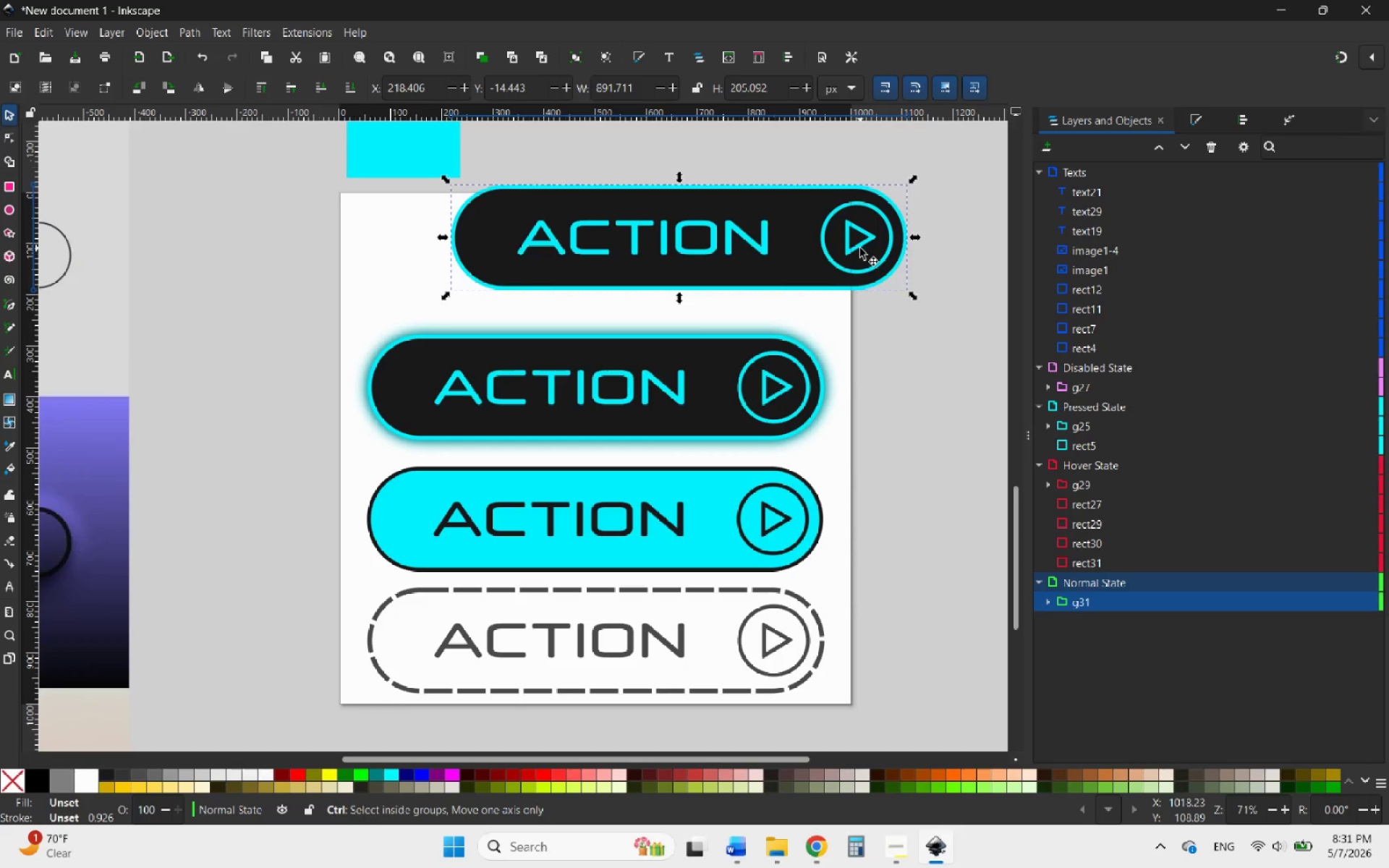 
key(Control+Z)
 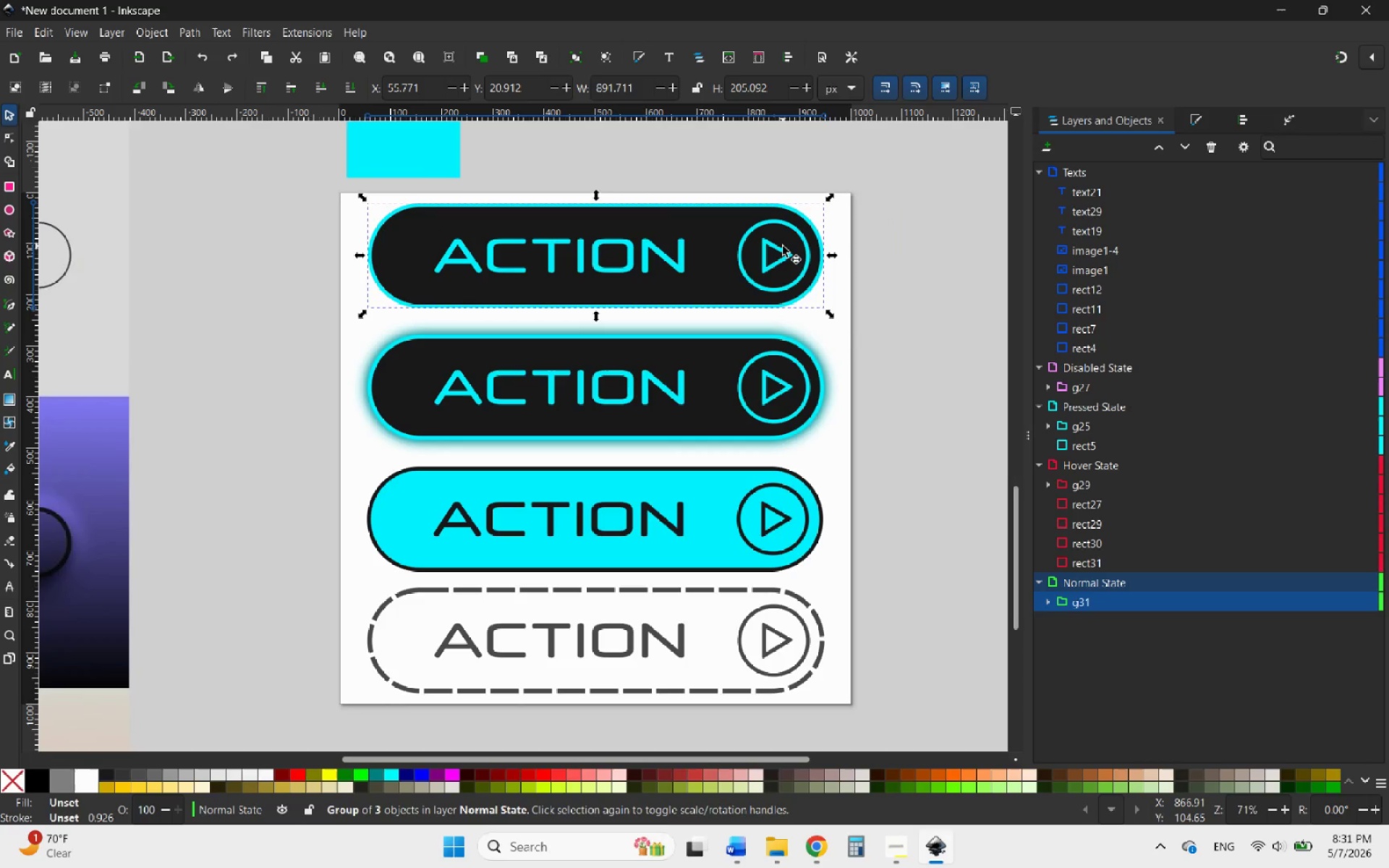 
right_click([783, 246])
 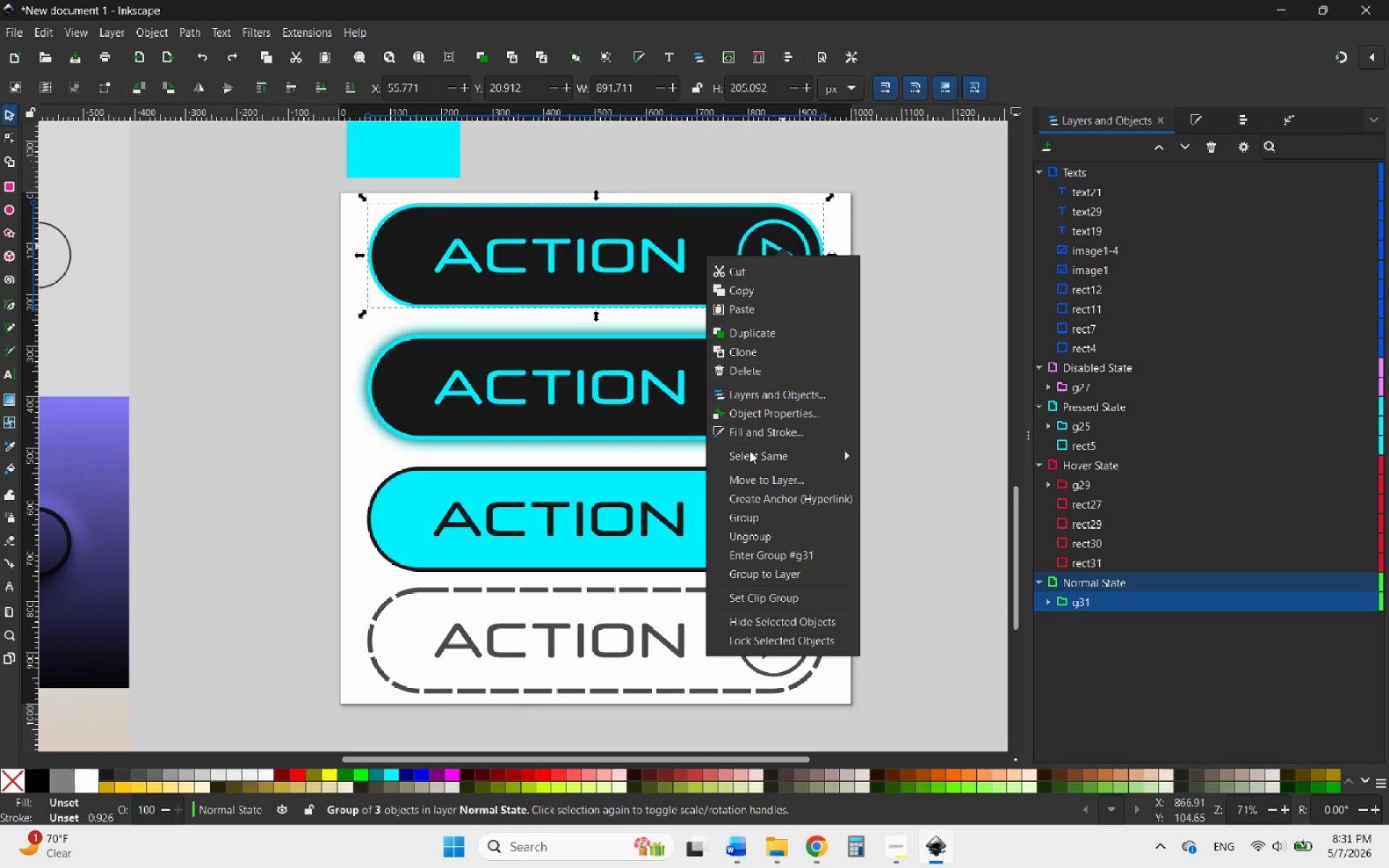 
left_click([758, 540])
 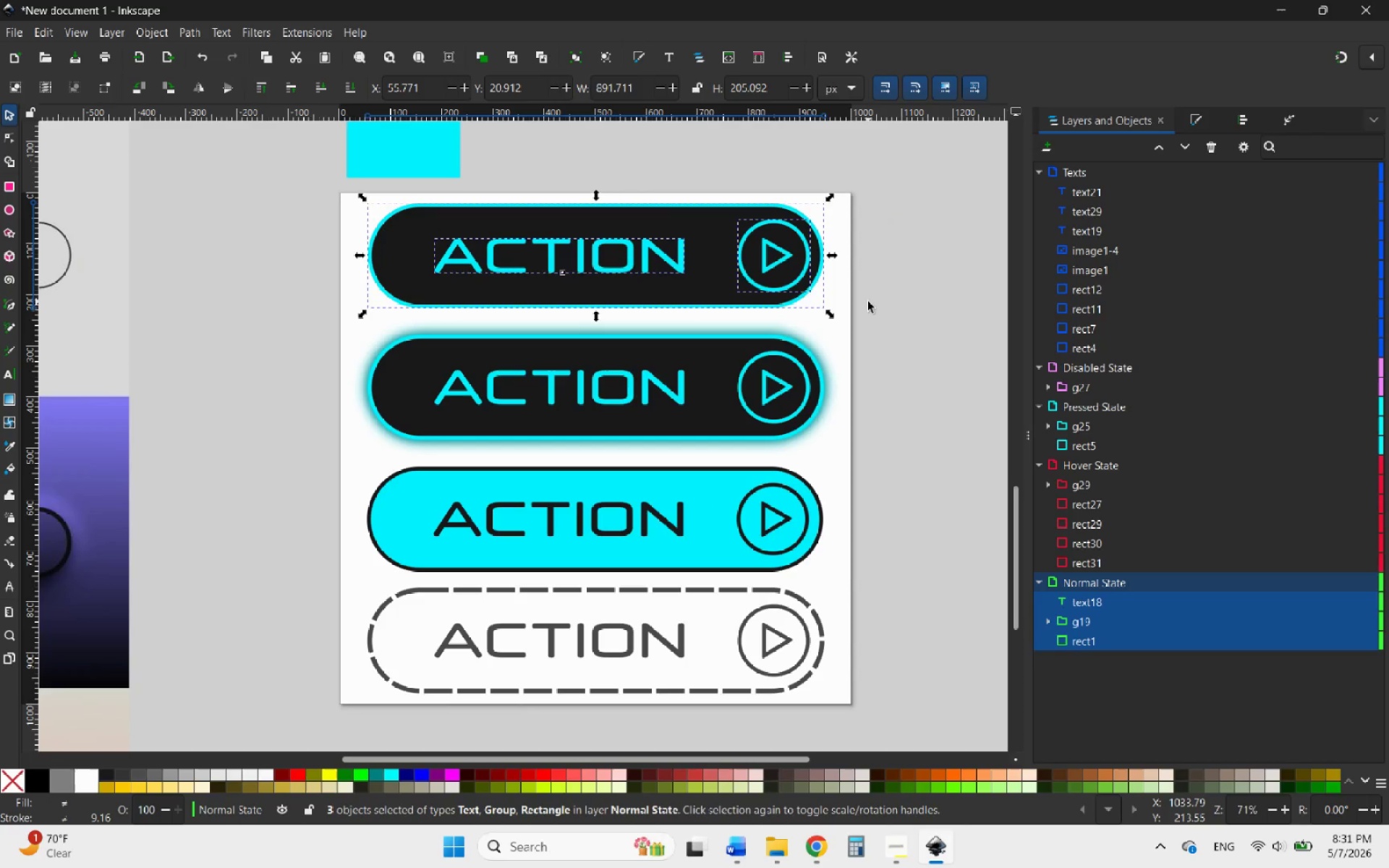 
left_click([868, 302])
 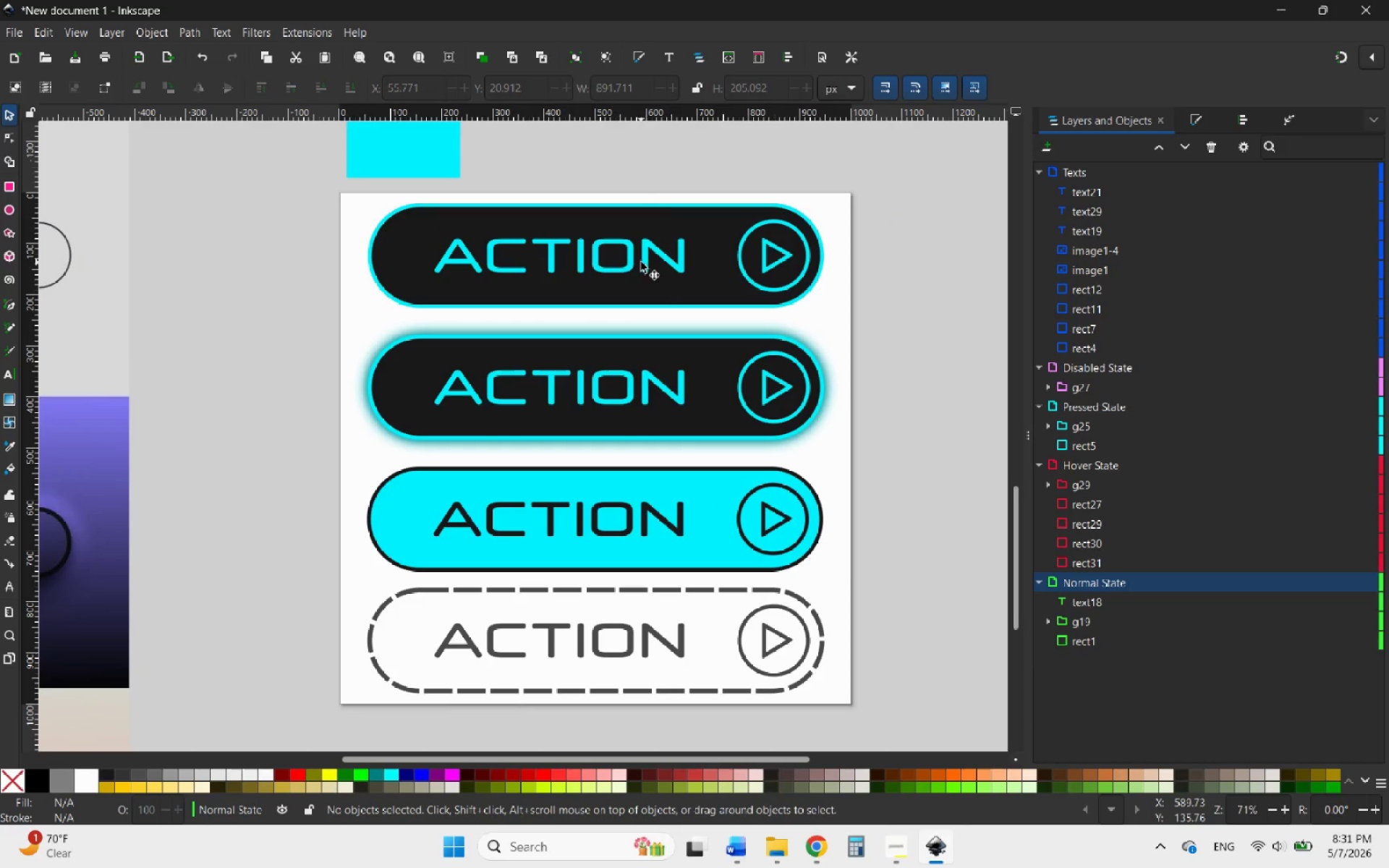 
left_click([641, 262])
 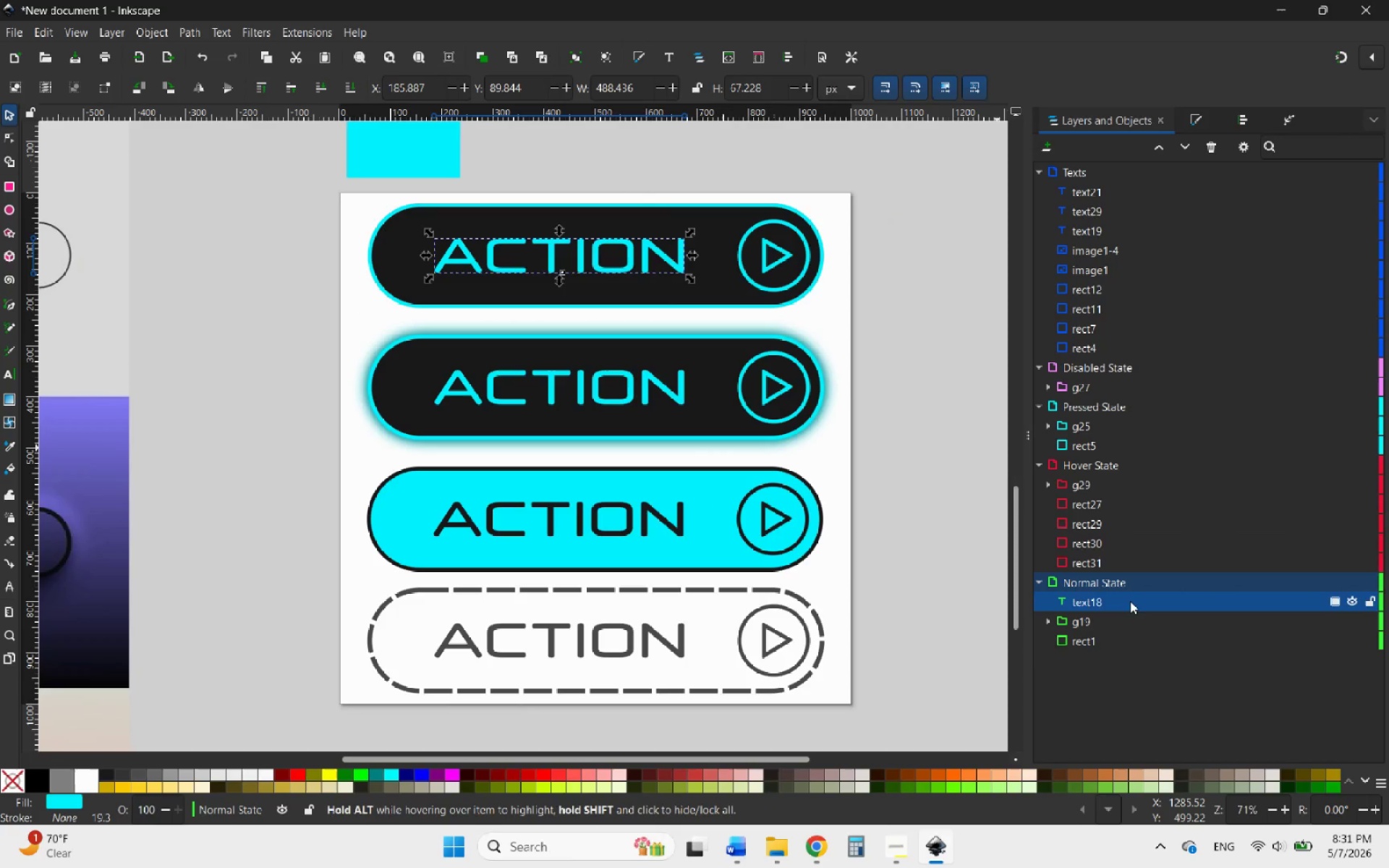 
left_click_drag(start_coordinate=[1129, 601], to_coordinate=[1111, 239])
 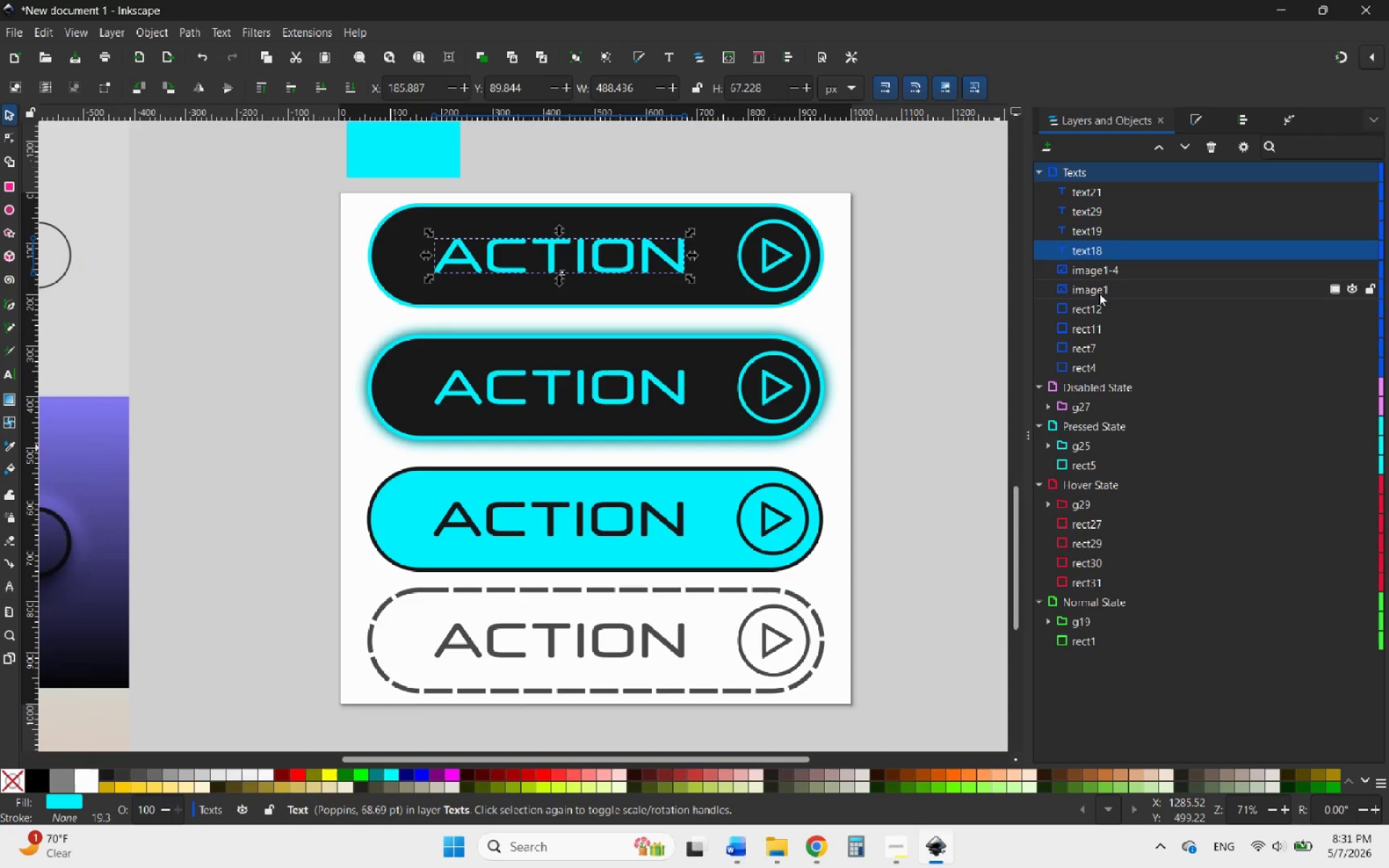 
left_click([1148, 268])
 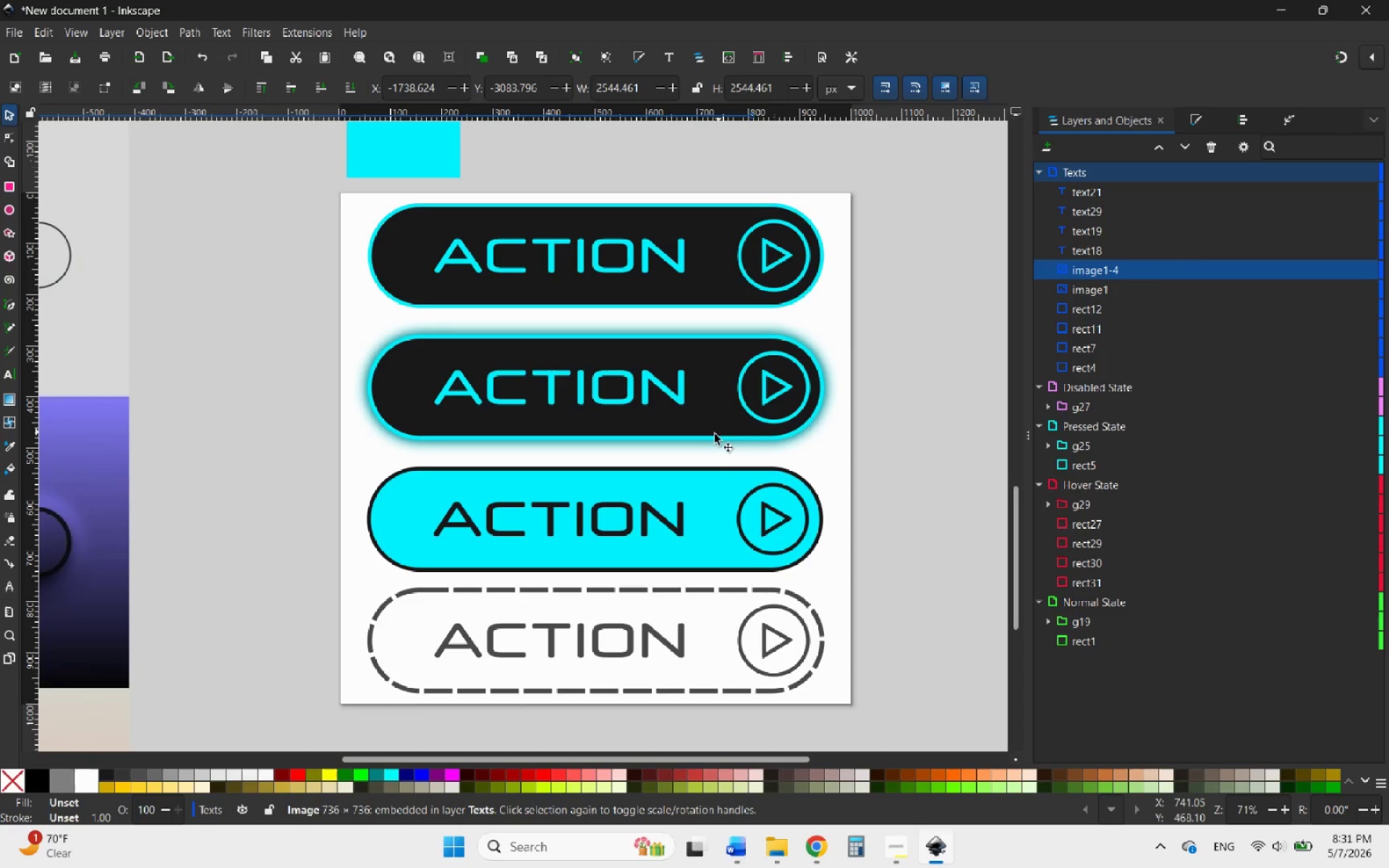 
hold_key(key=ControlLeft, duration=1.5)
scroll: coordinate [704, 454], scroll_direction: down, amount: 3.0
 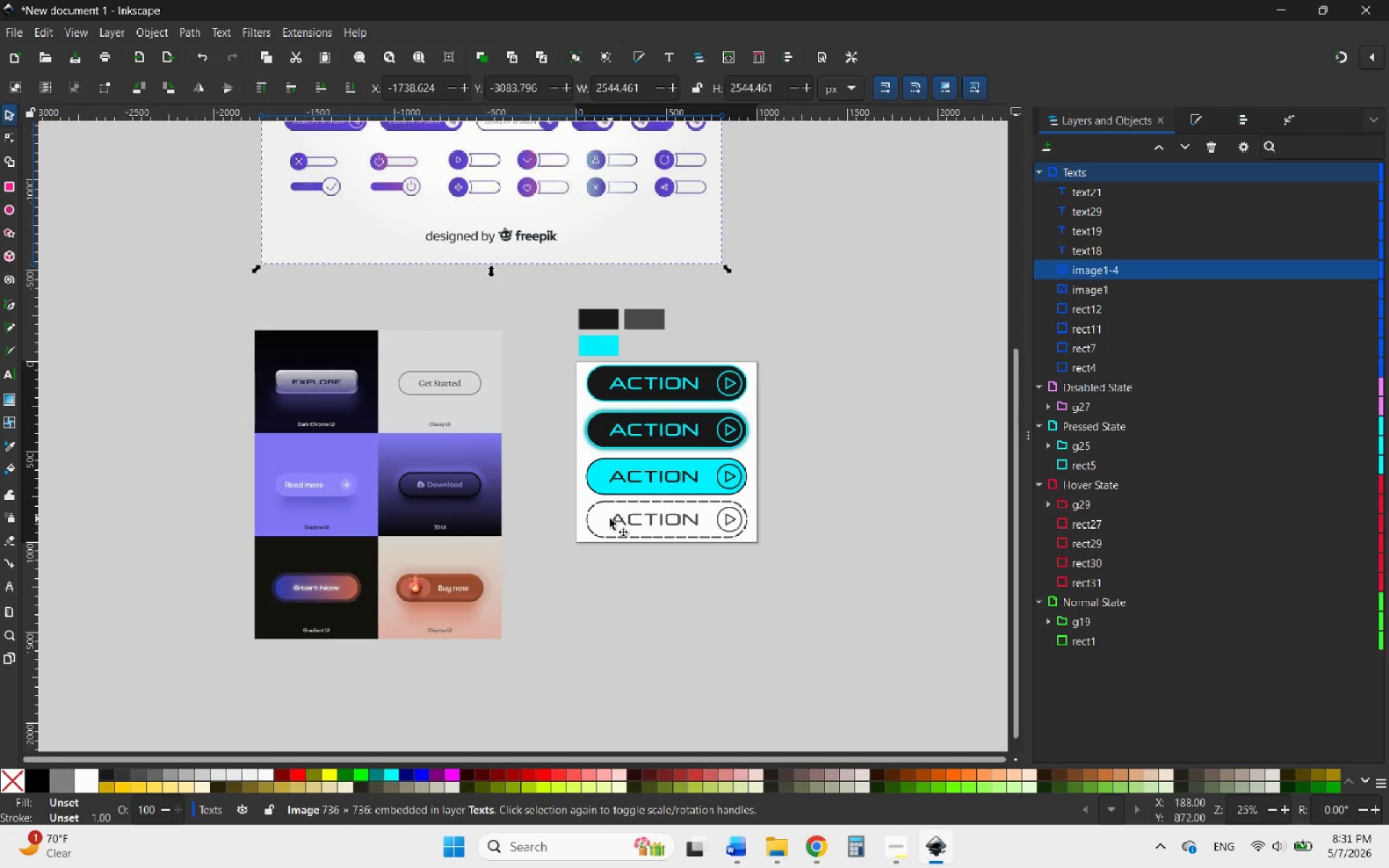 
scroll: coordinate [598, 553], scroll_direction: none, amount: 0.0
 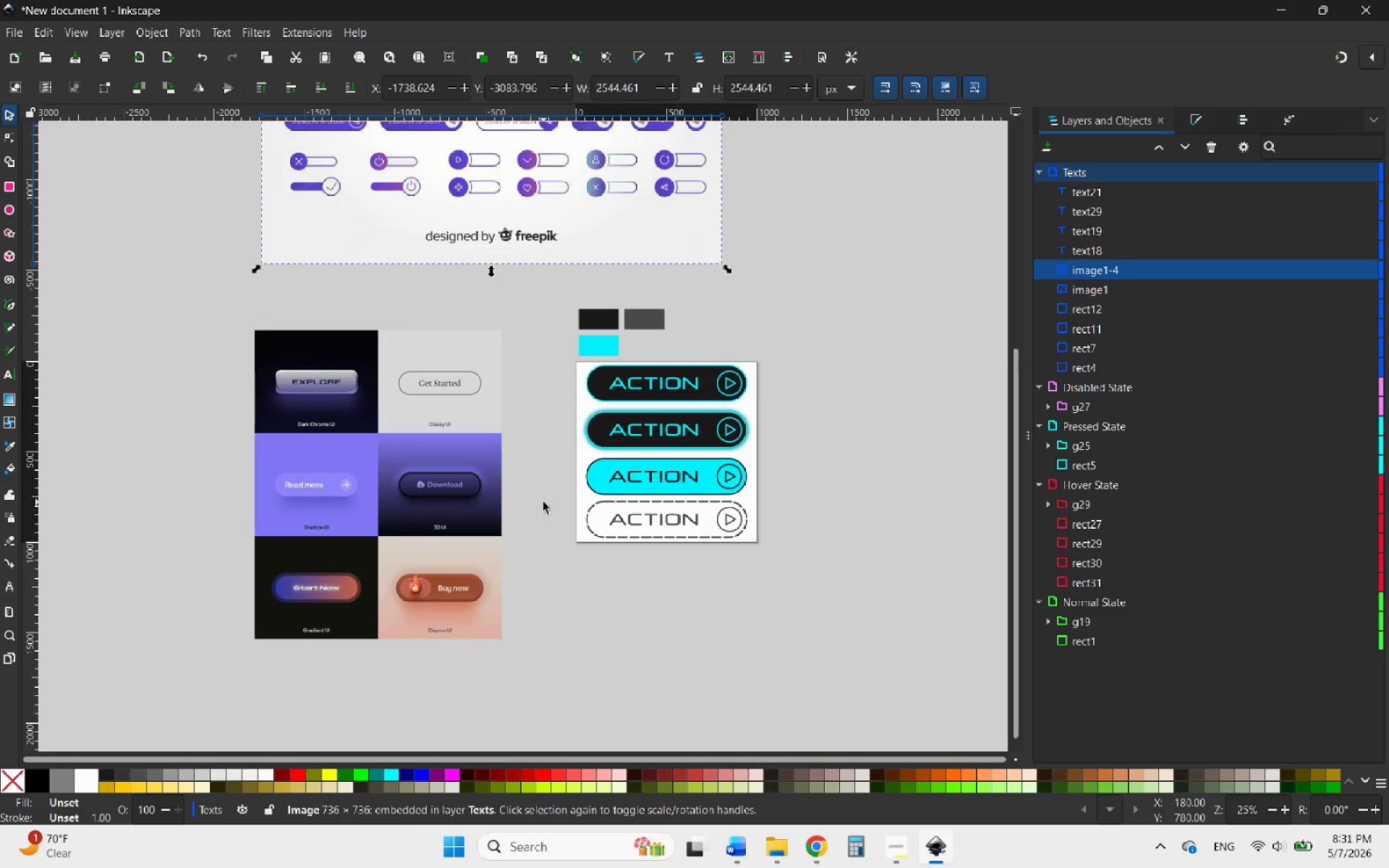 
left_click([478, 458])
 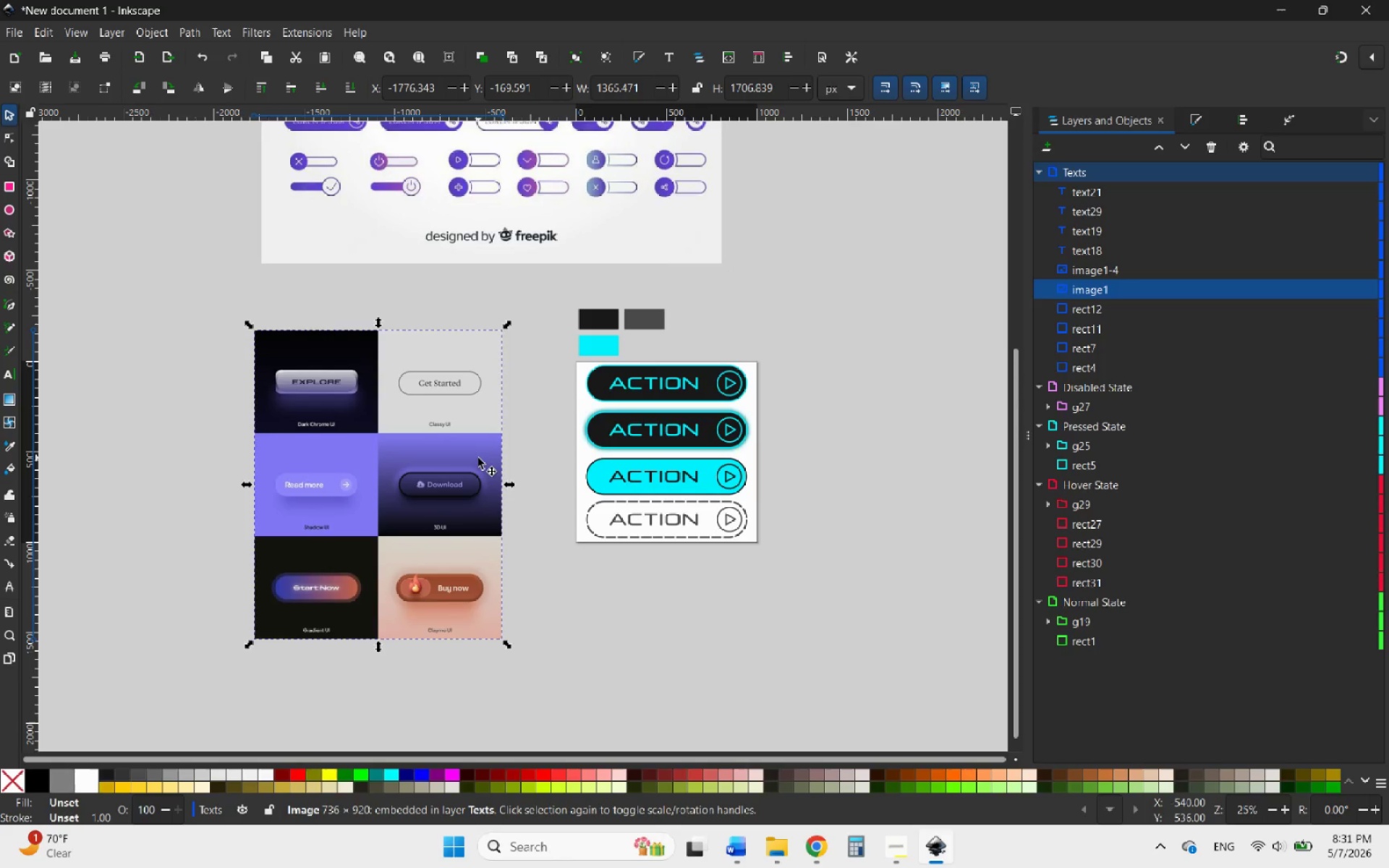 
key(Delete)
 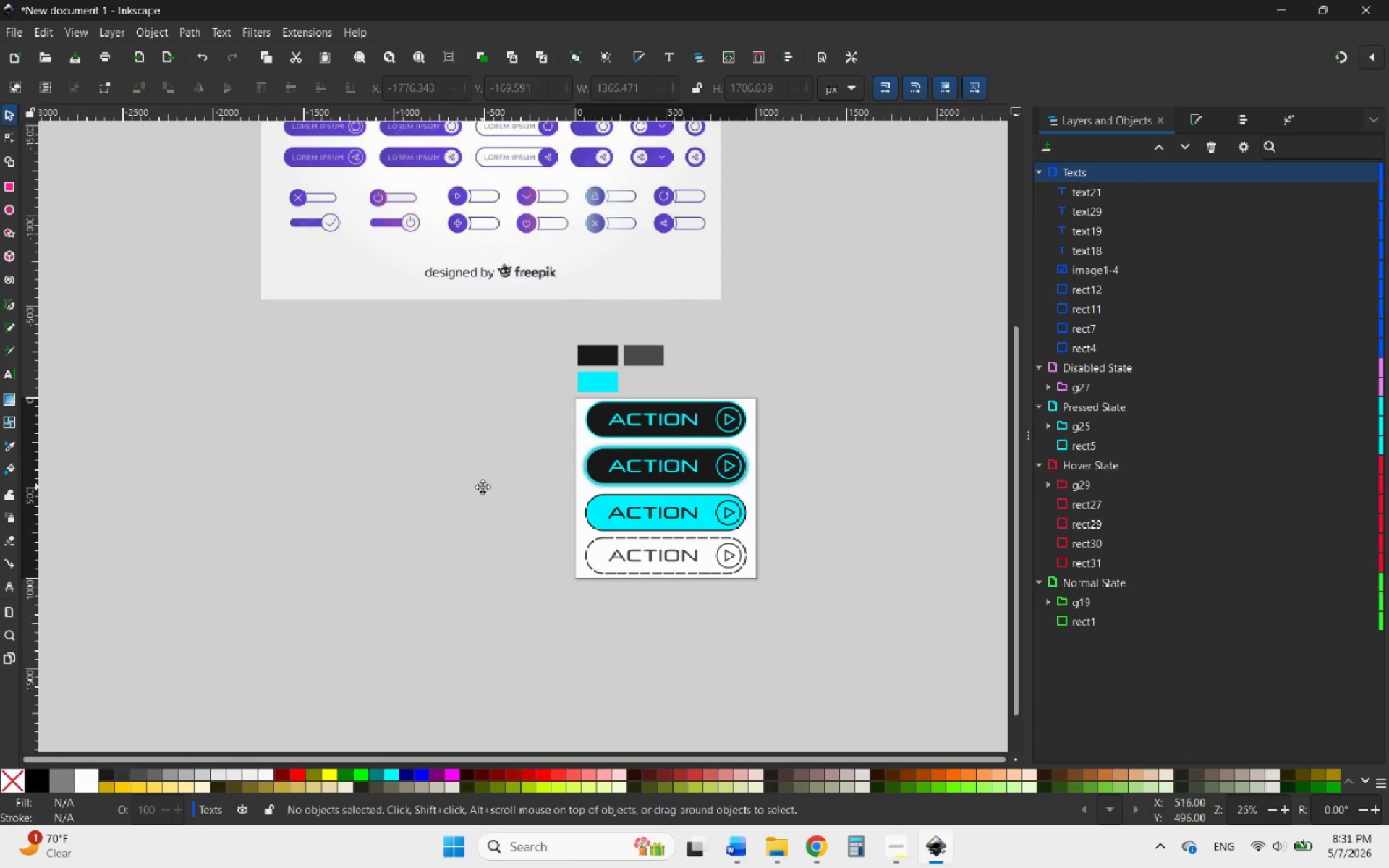 
wait(12.38)
 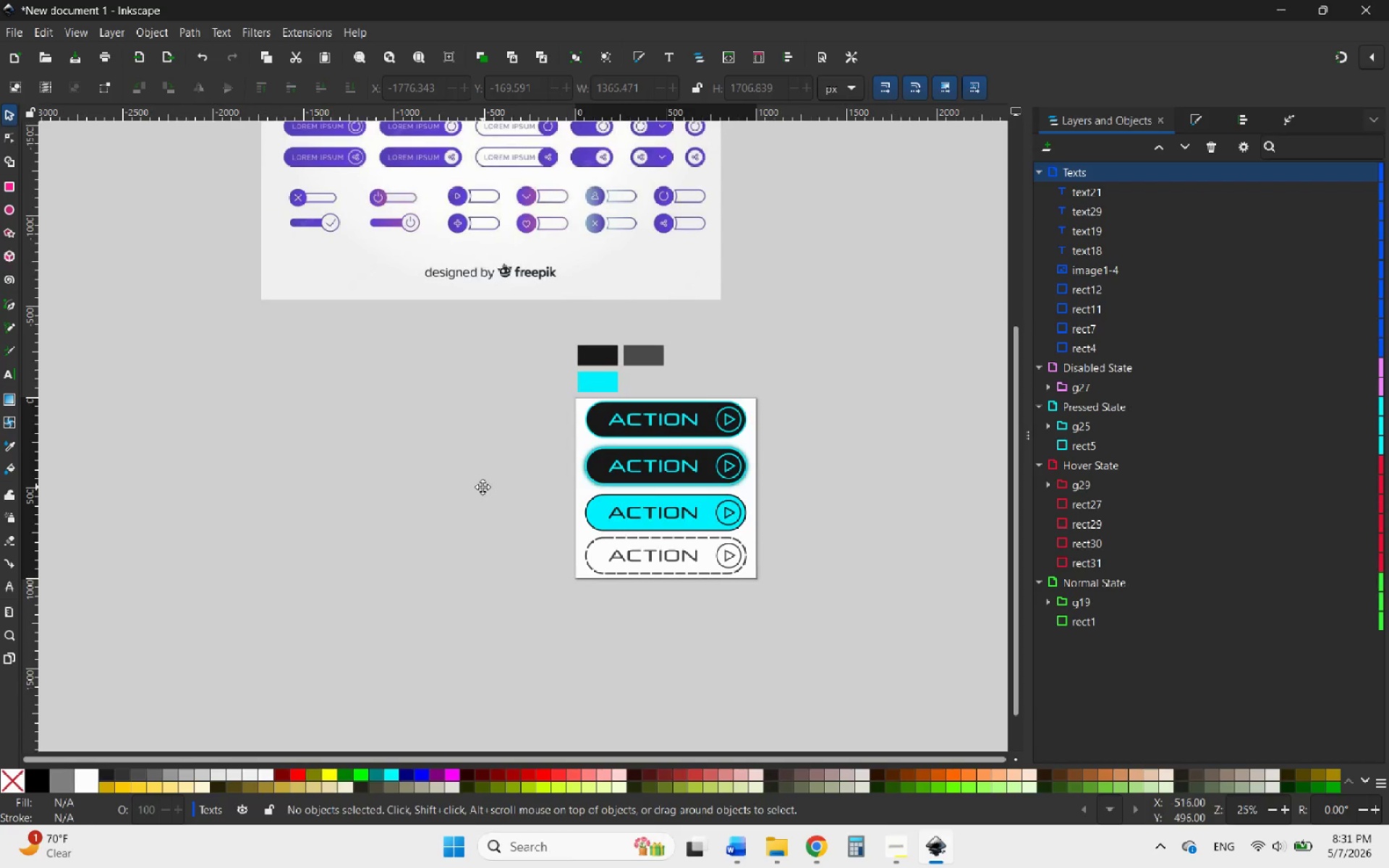 
hold_key(key=ControlLeft, duration=2.28)
scroll: coordinate [638, 543], scroll_direction: up, amount: 5.0
 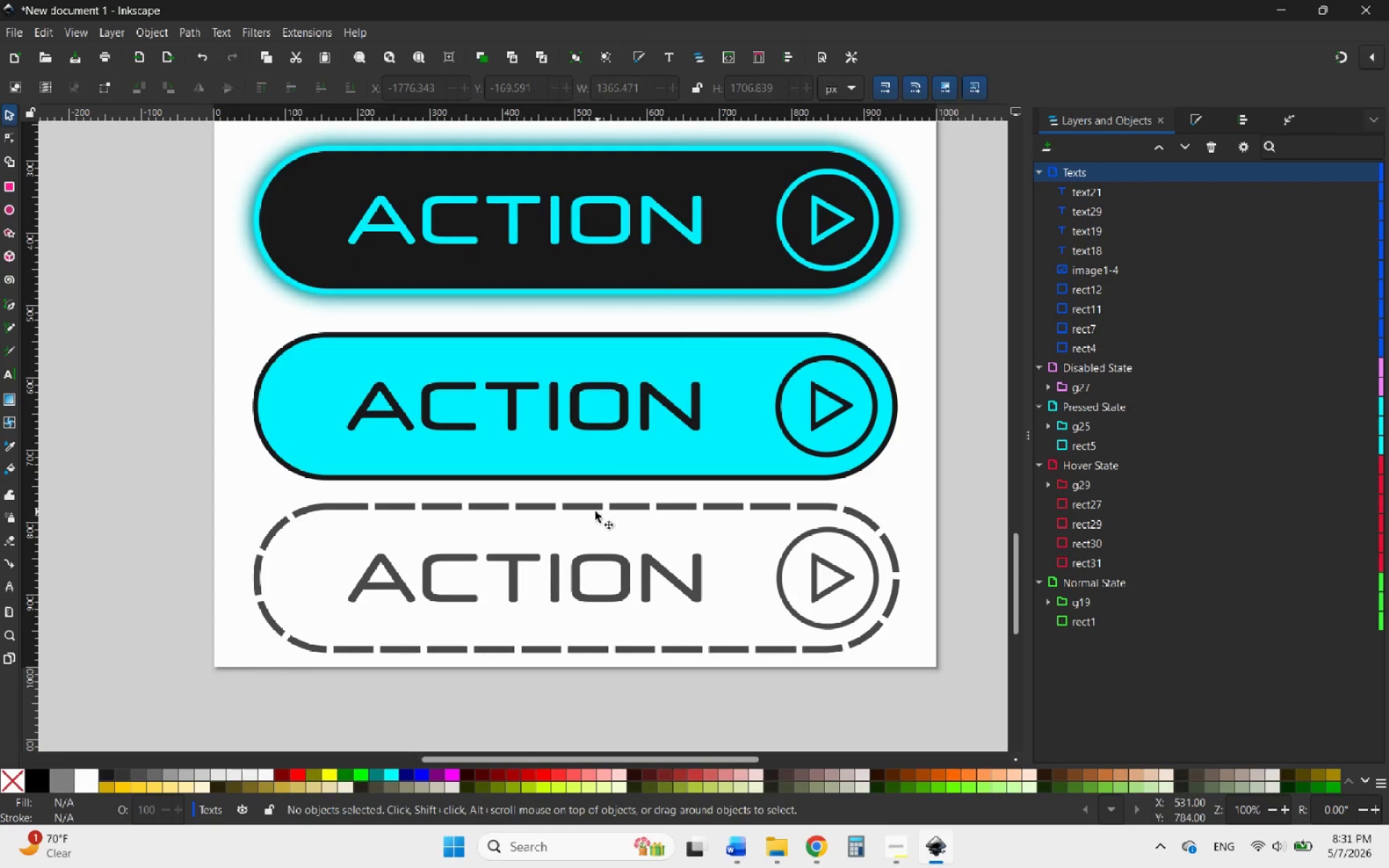 
left_click([594, 511])
 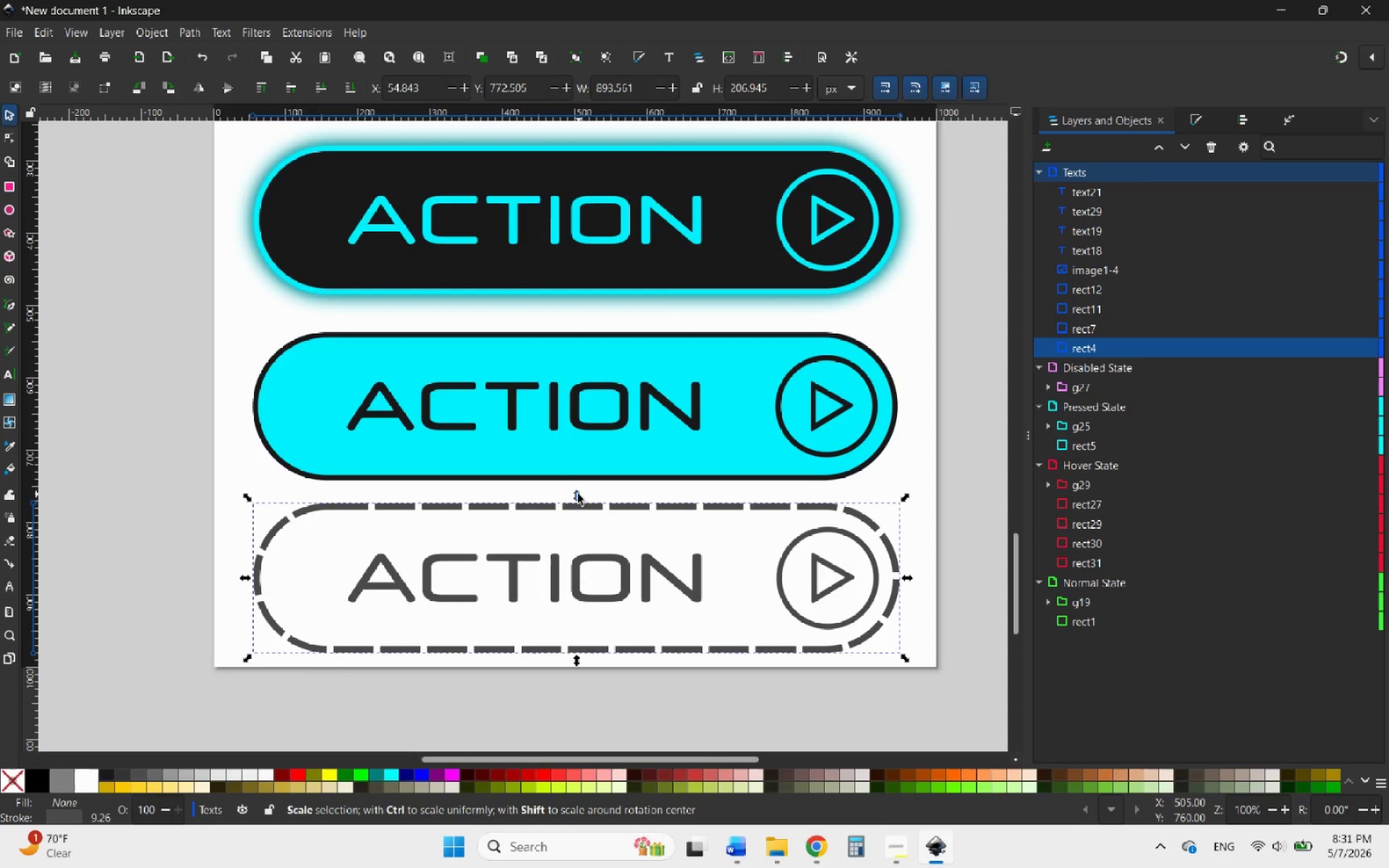 
left_click_drag(start_coordinate=[577, 495], to_coordinate=[543, 529])
 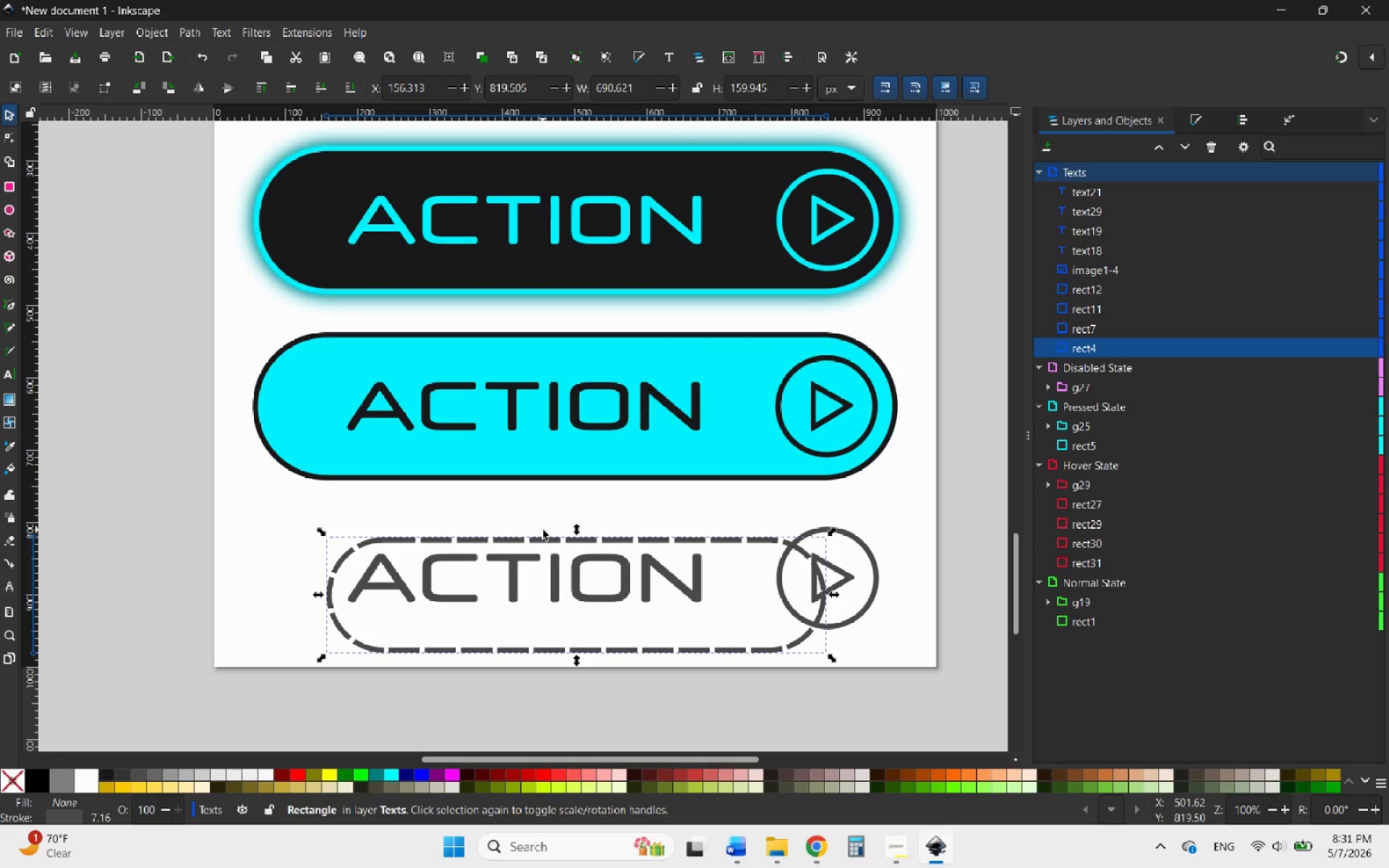 
hold_key(key=ControlLeft, duration=0.86)
 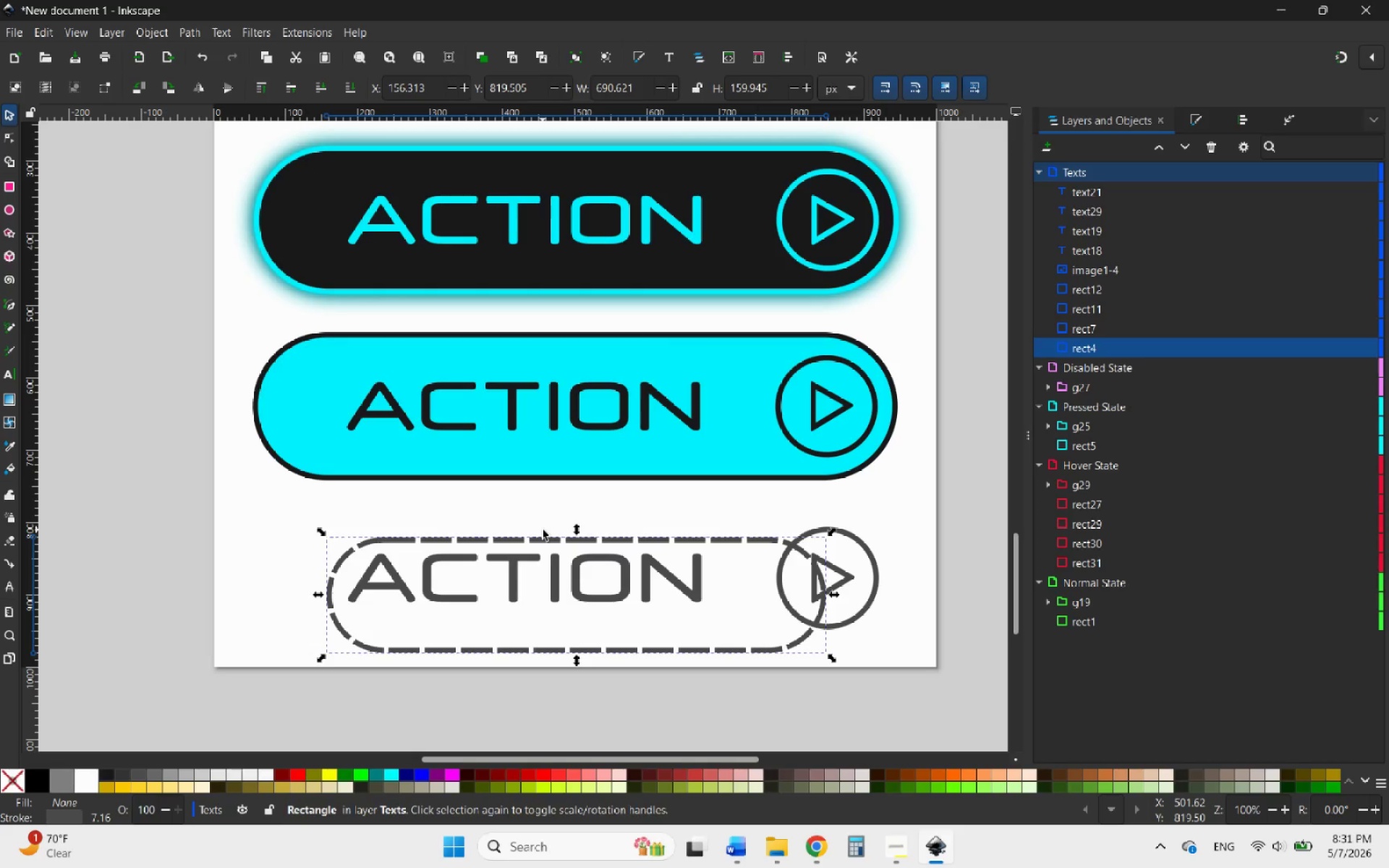 
key(Control+ControlLeft)
 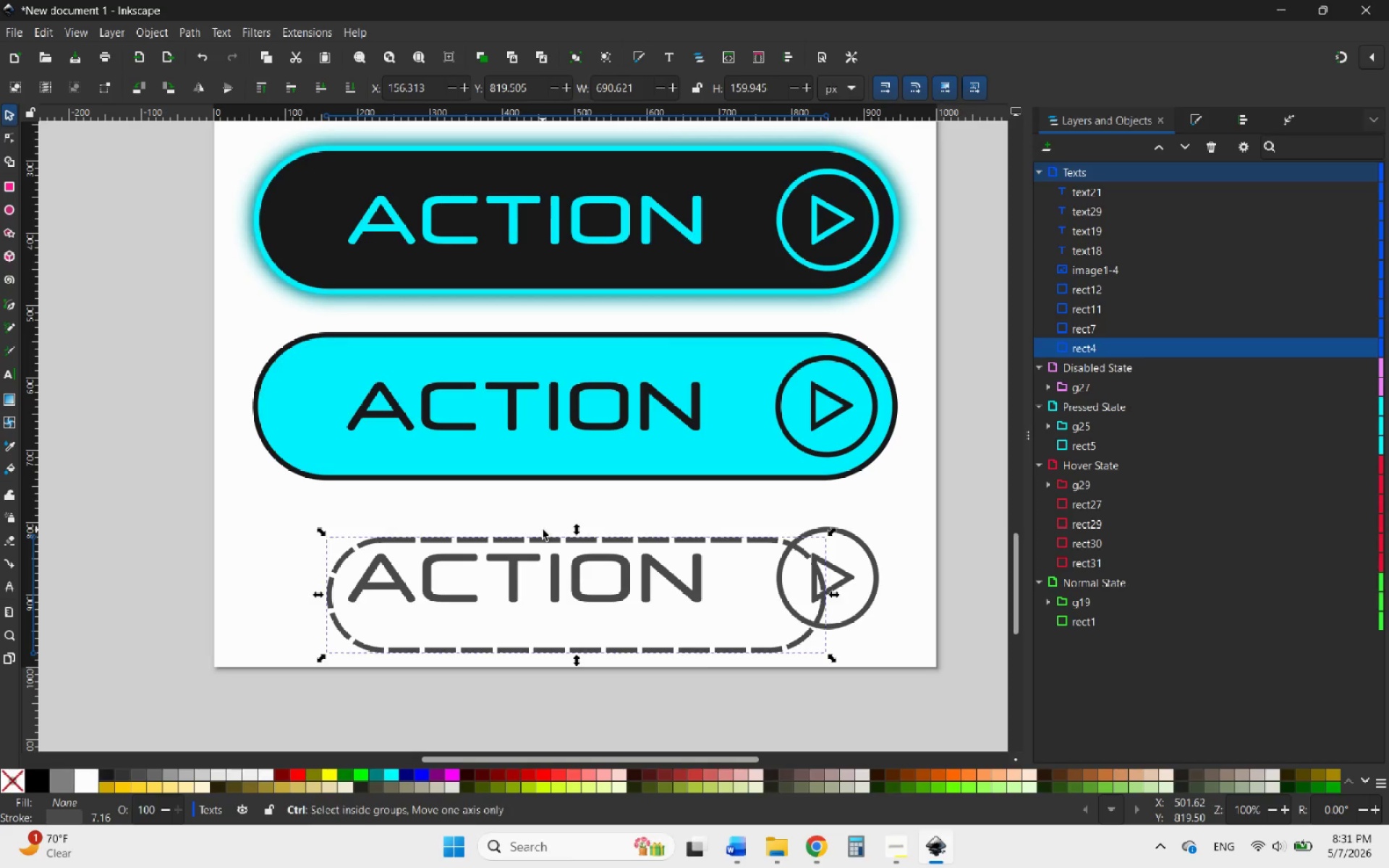 
key(Control+Z)
 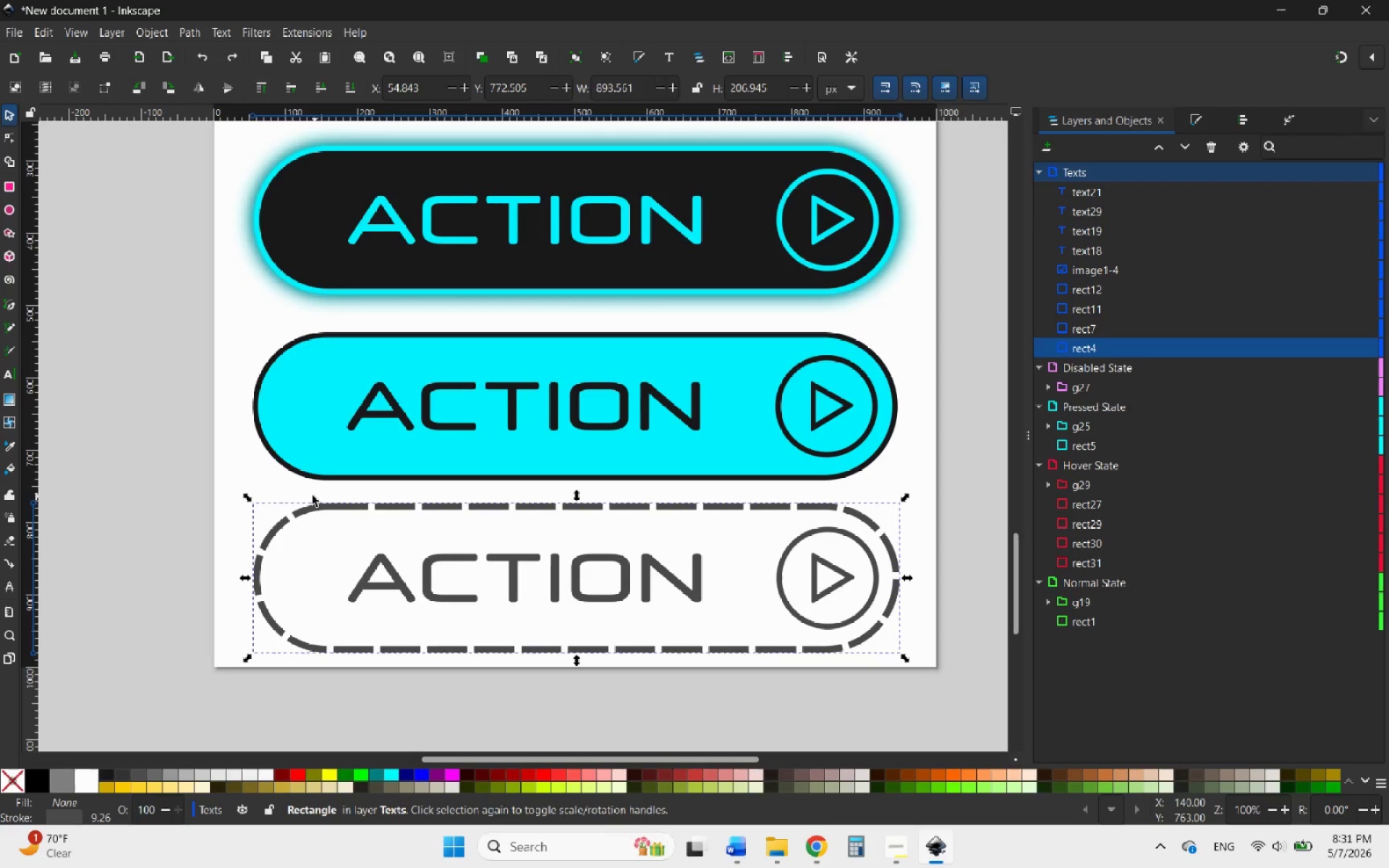 
left_click([258, 482])
 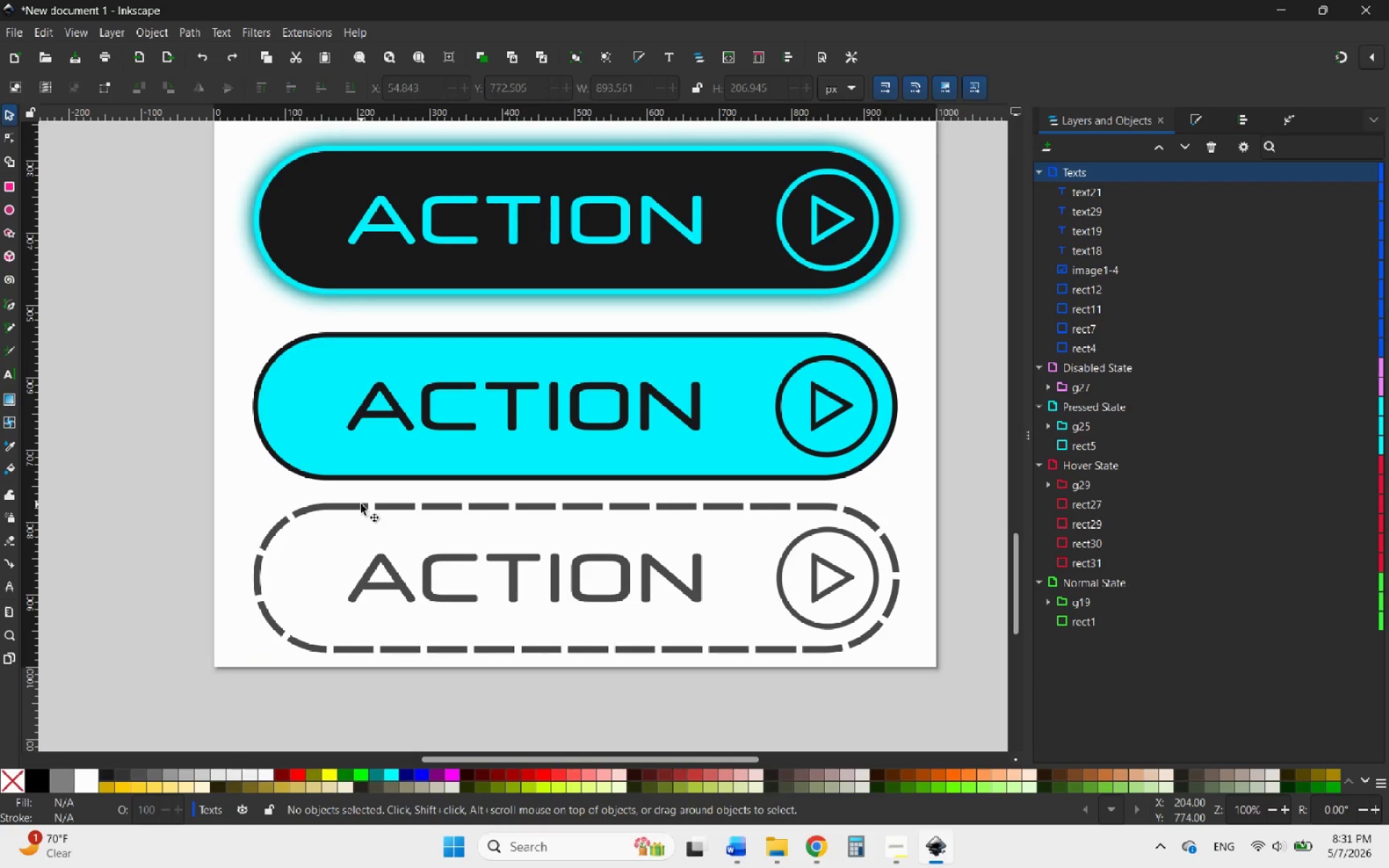 
hold_key(key=ControlLeft, duration=1.64)
scroll: coordinate [473, 569], scroll_direction: down, amount: 2.0
 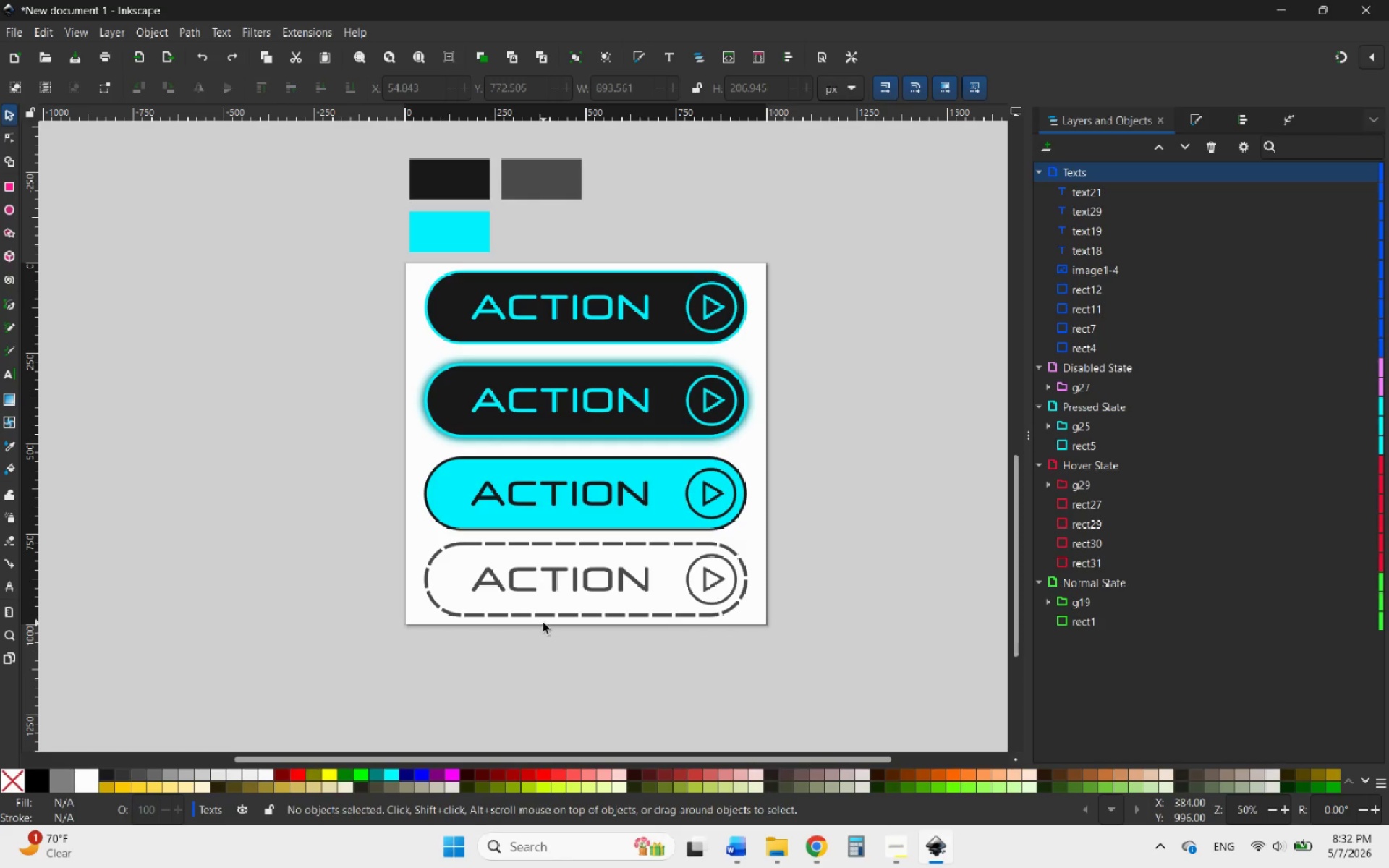 
wait(14.08)
 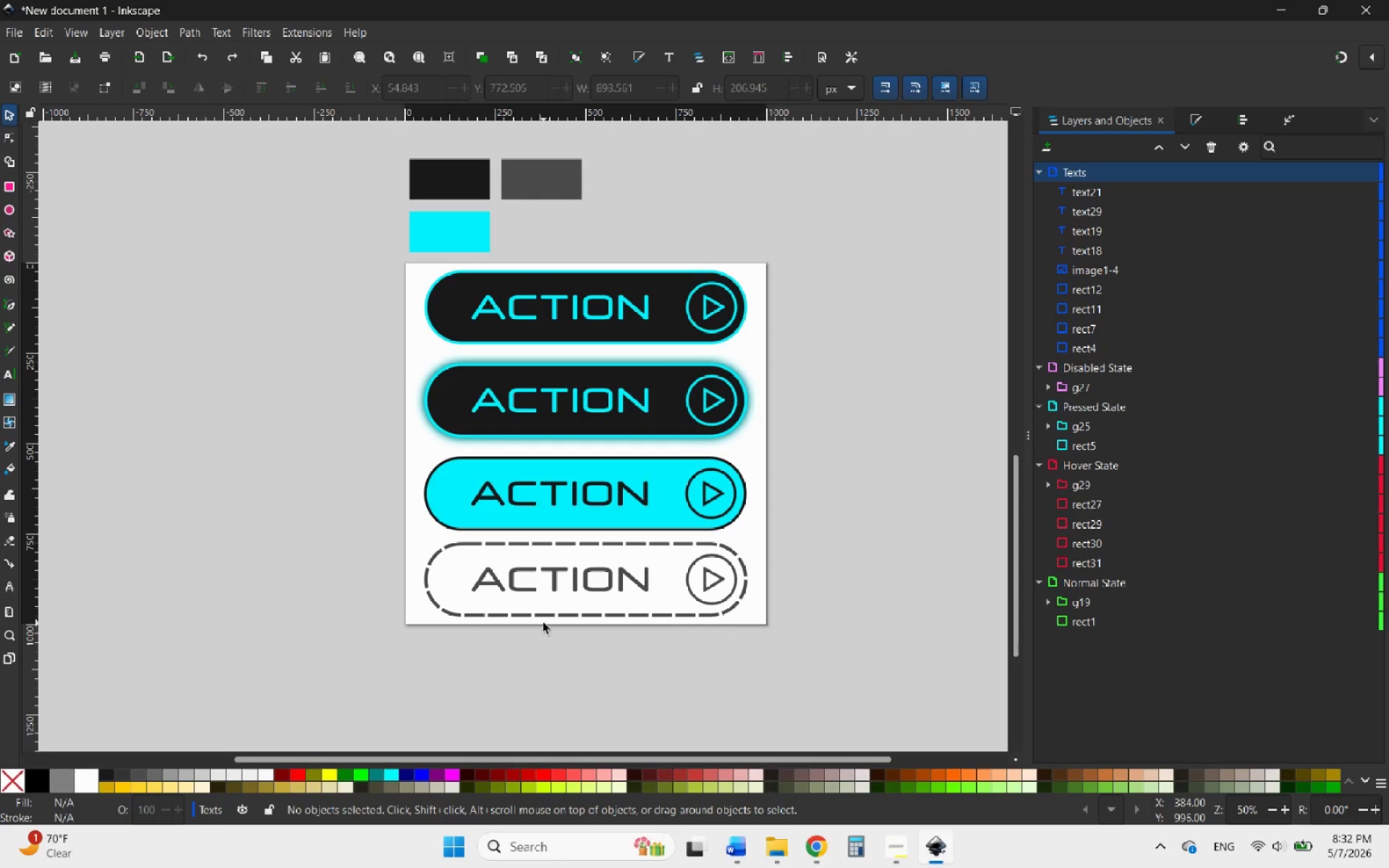 
left_click([609, 680])
 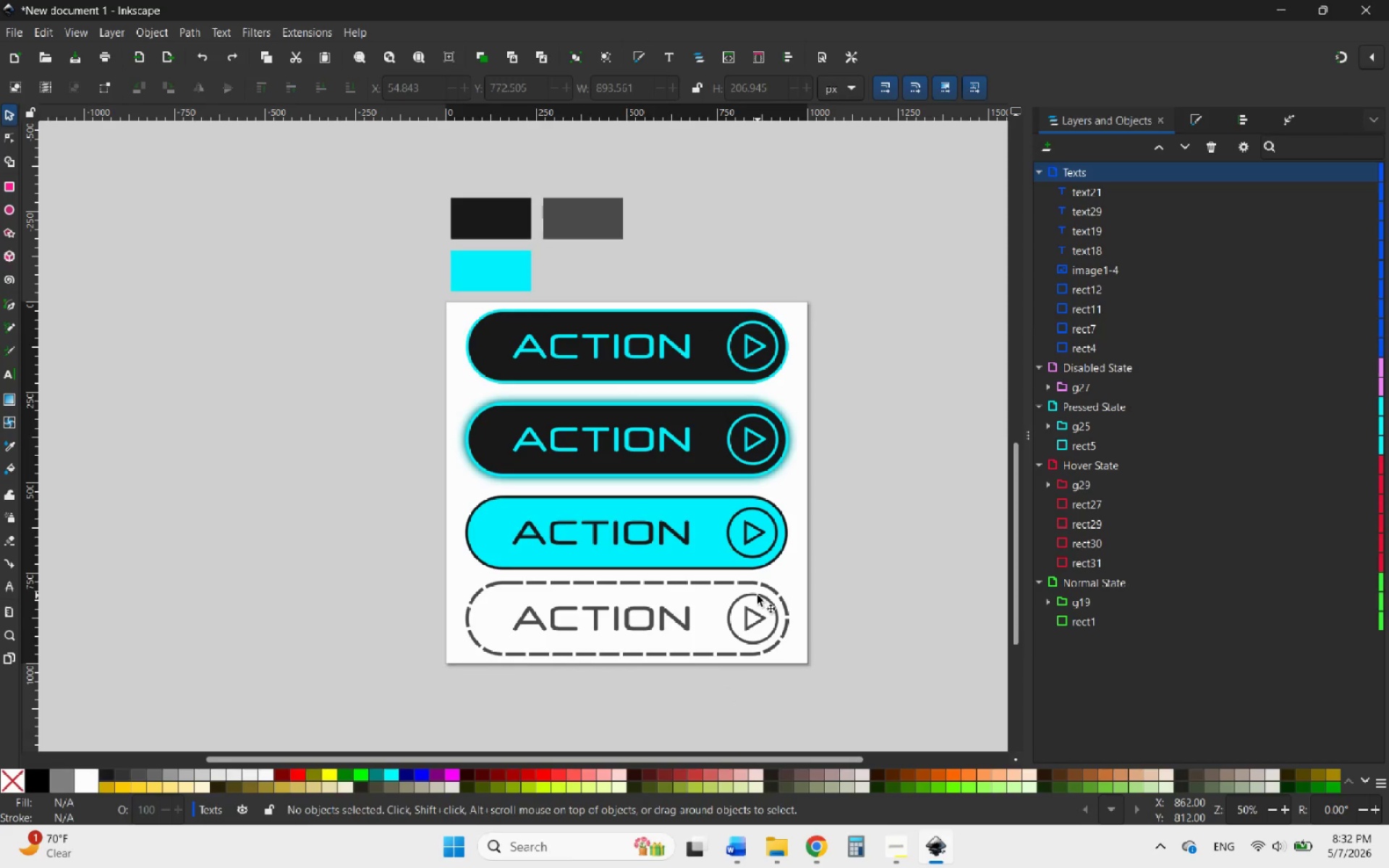 
wait(42.66)
 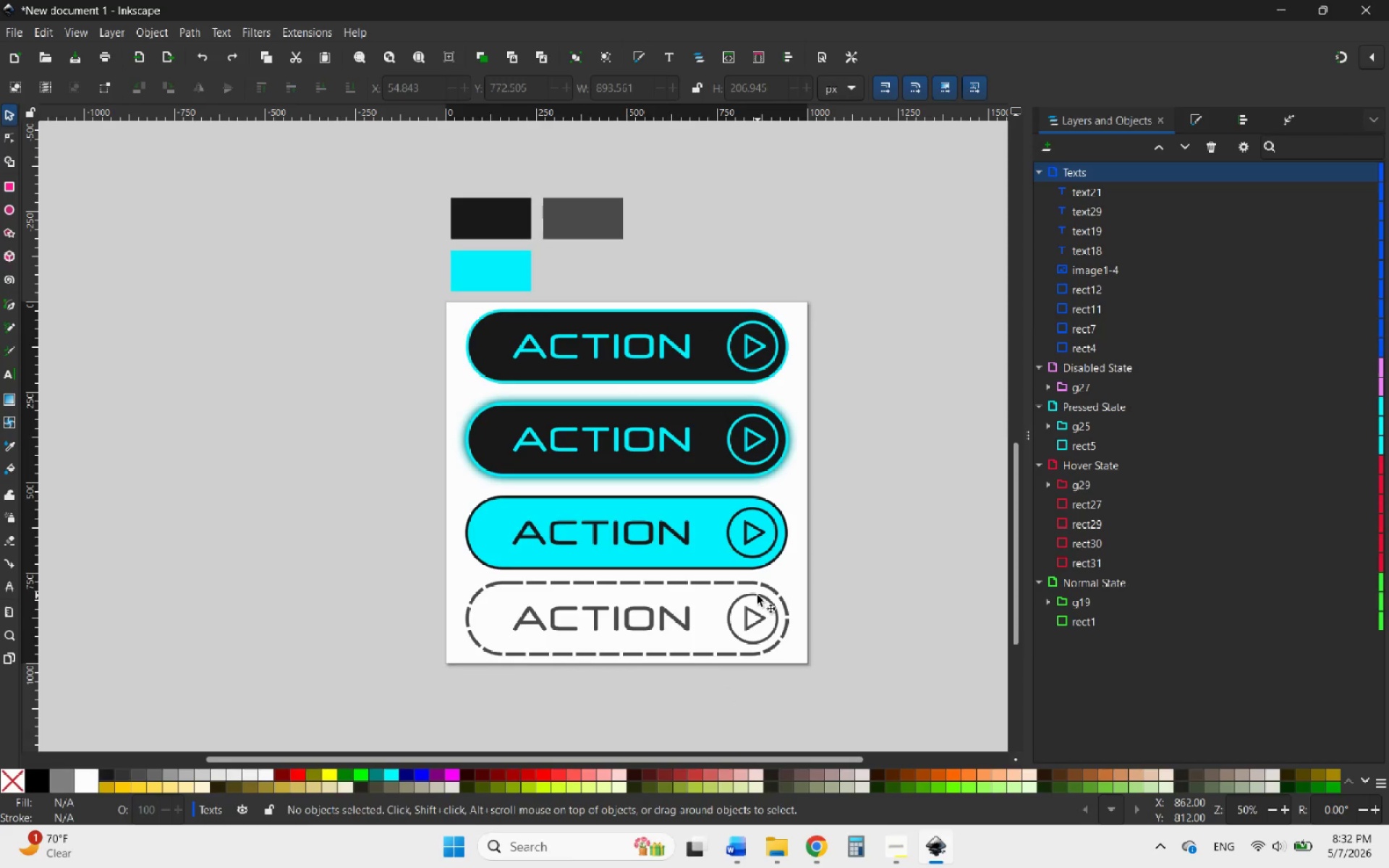 
left_click([512, 317])
 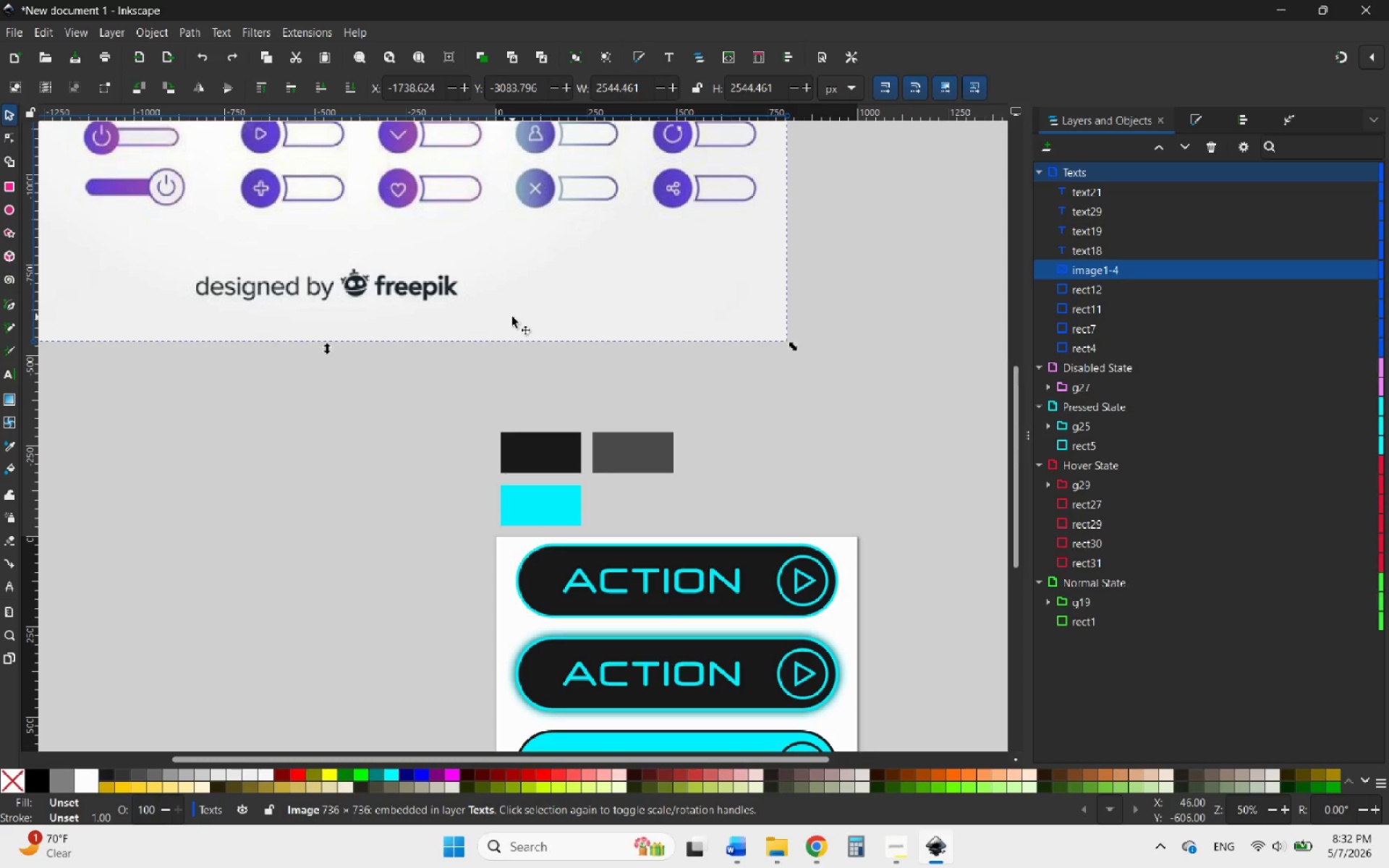 
wait(18.25)
 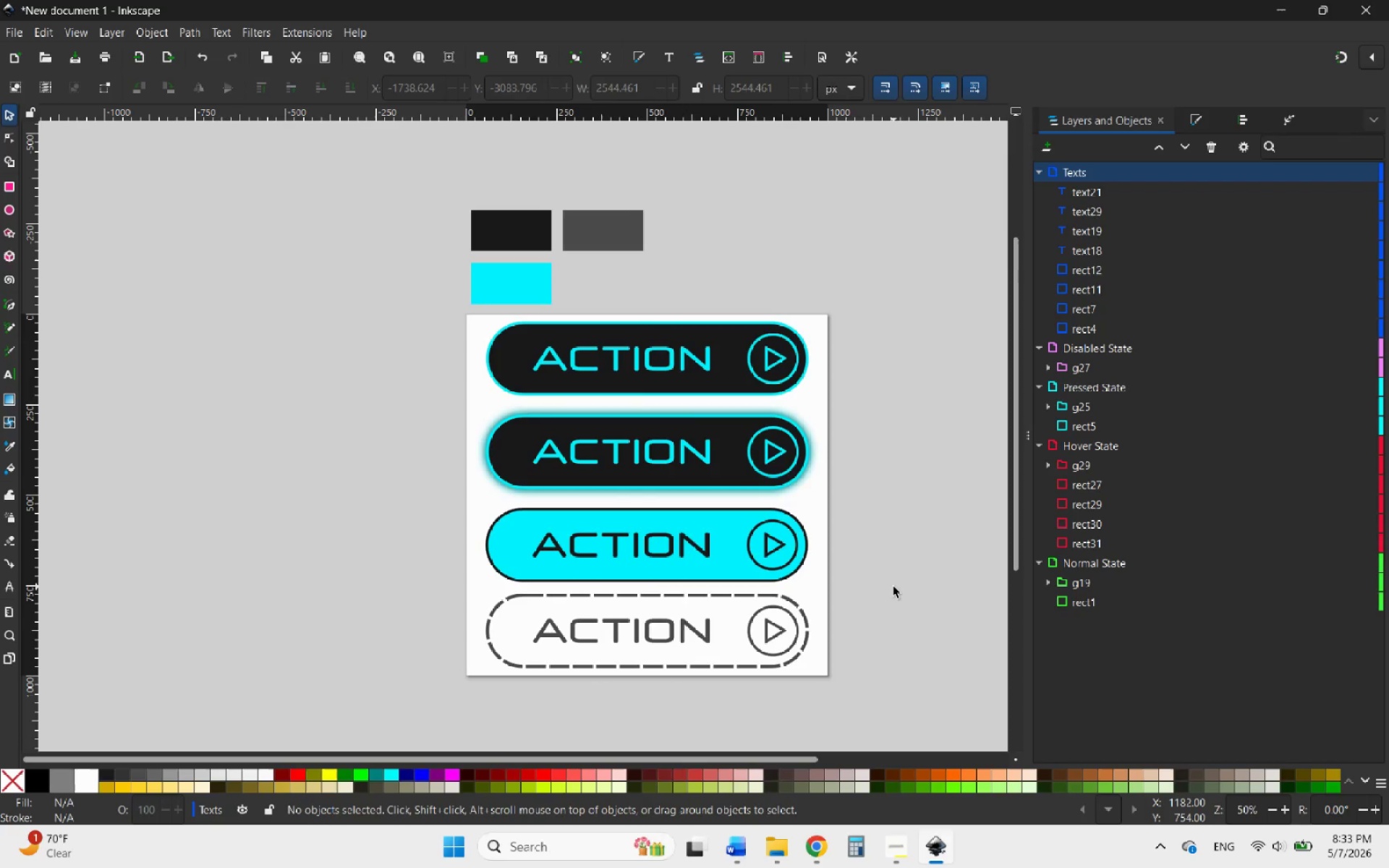 
hold_key(key=ControlLeft, duration=0.69)
scroll: coordinate [844, 529], scroll_direction: down, amount: 2.0
 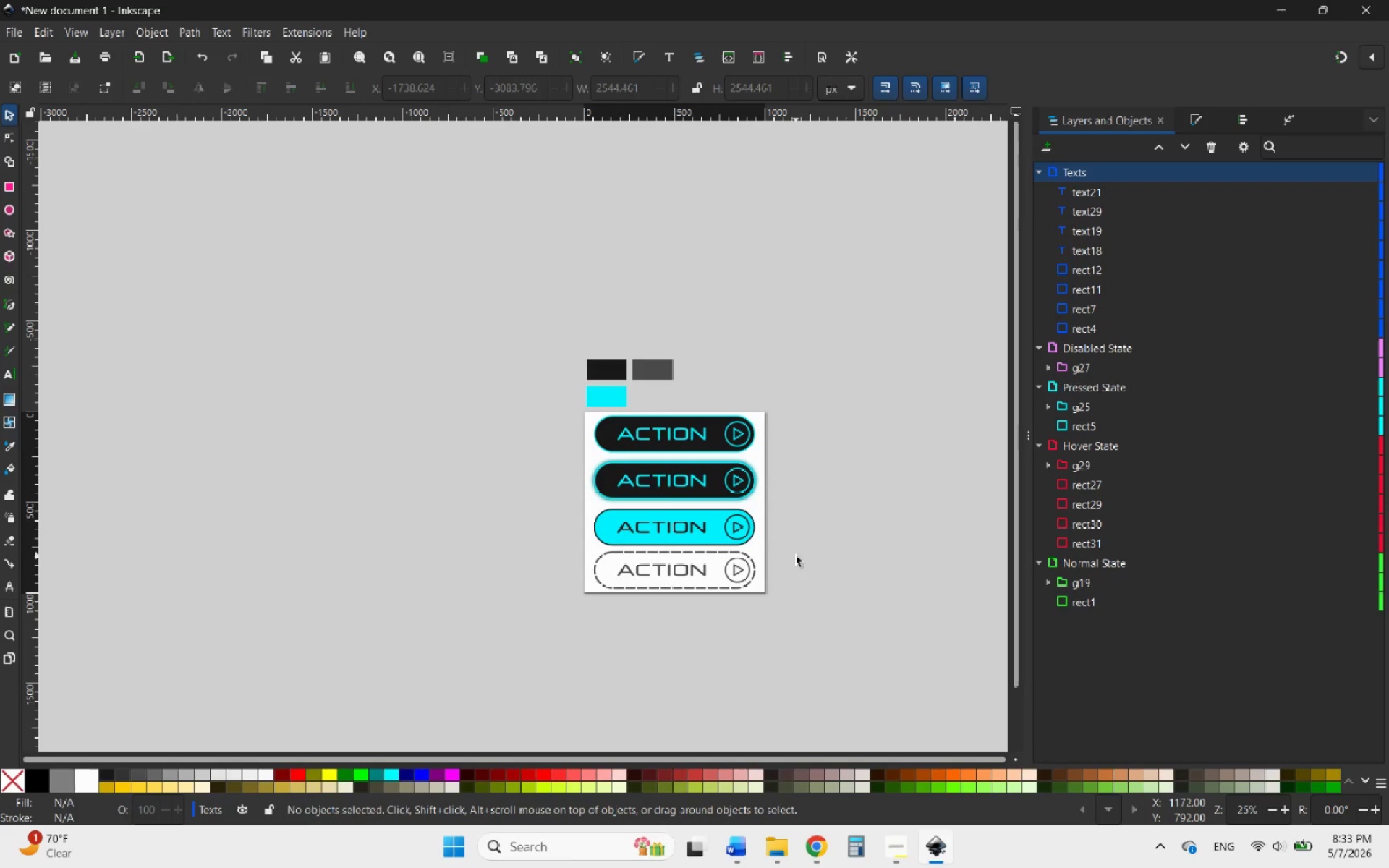 
hold_key(key=ControlLeft, duration=0.77)
scroll: coordinate [644, 385], scroll_direction: up, amount: 4.0
 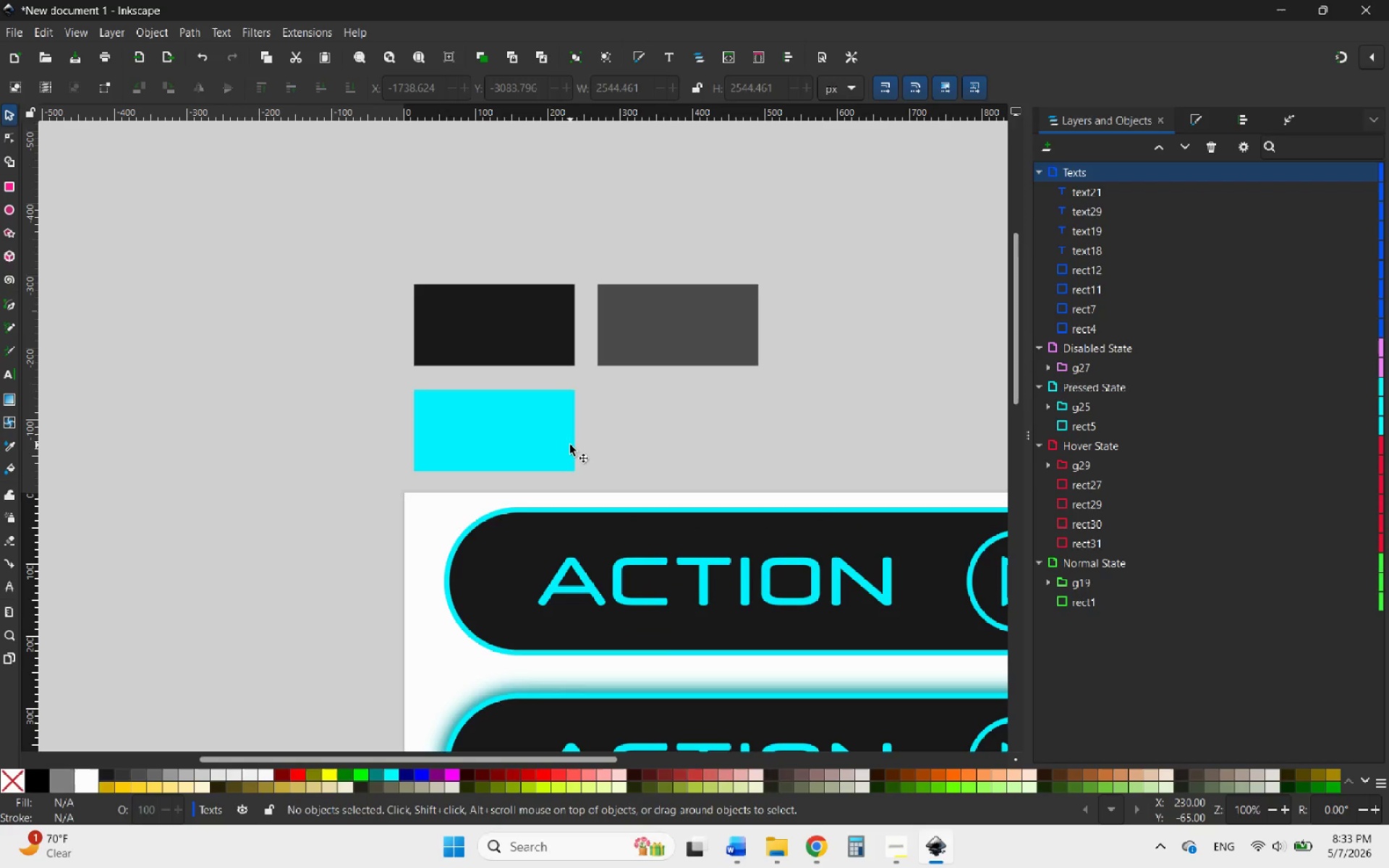 
left_click([551, 441])
 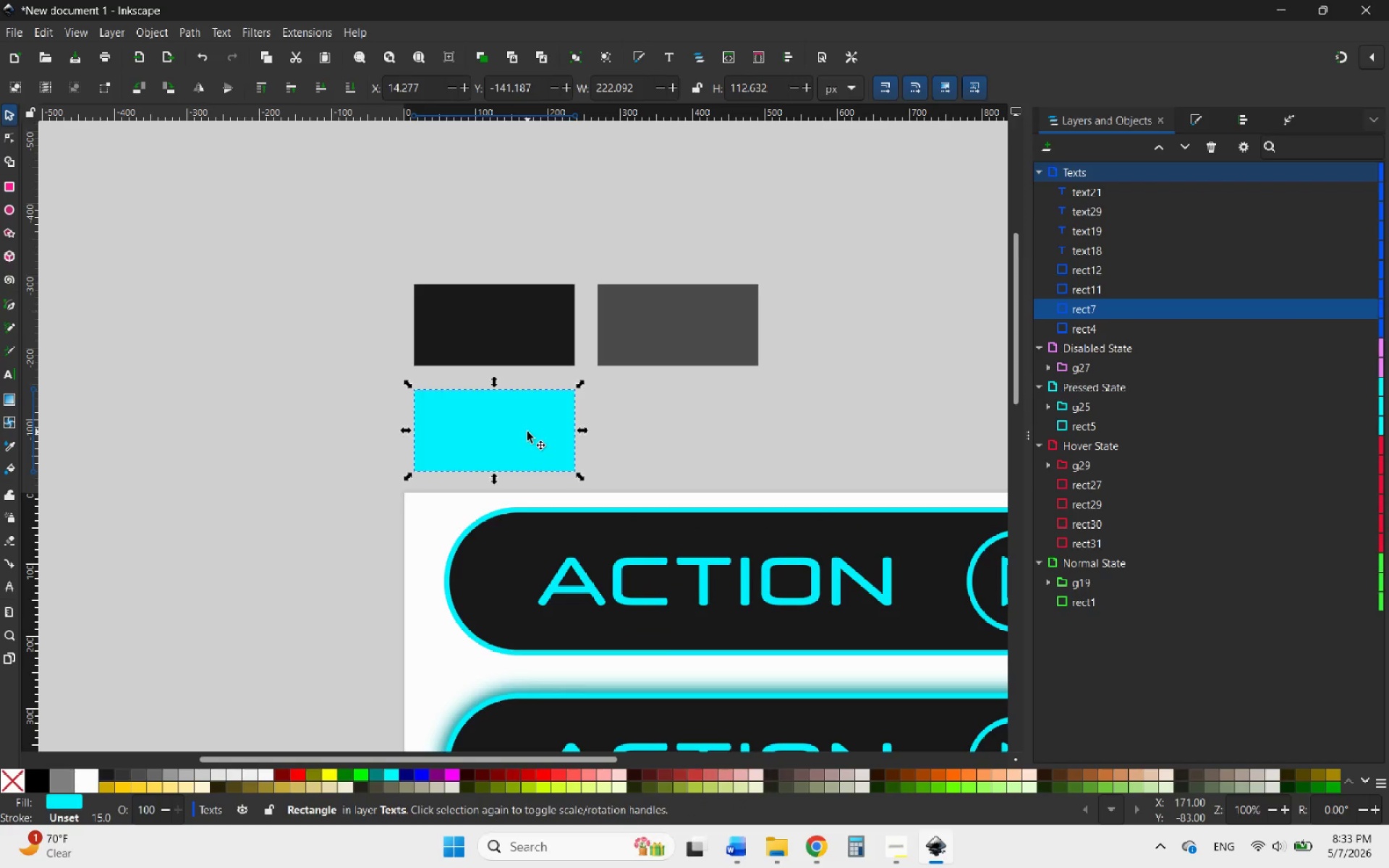 
left_click_drag(start_coordinate=[527, 432], to_coordinate=[901, 328])
 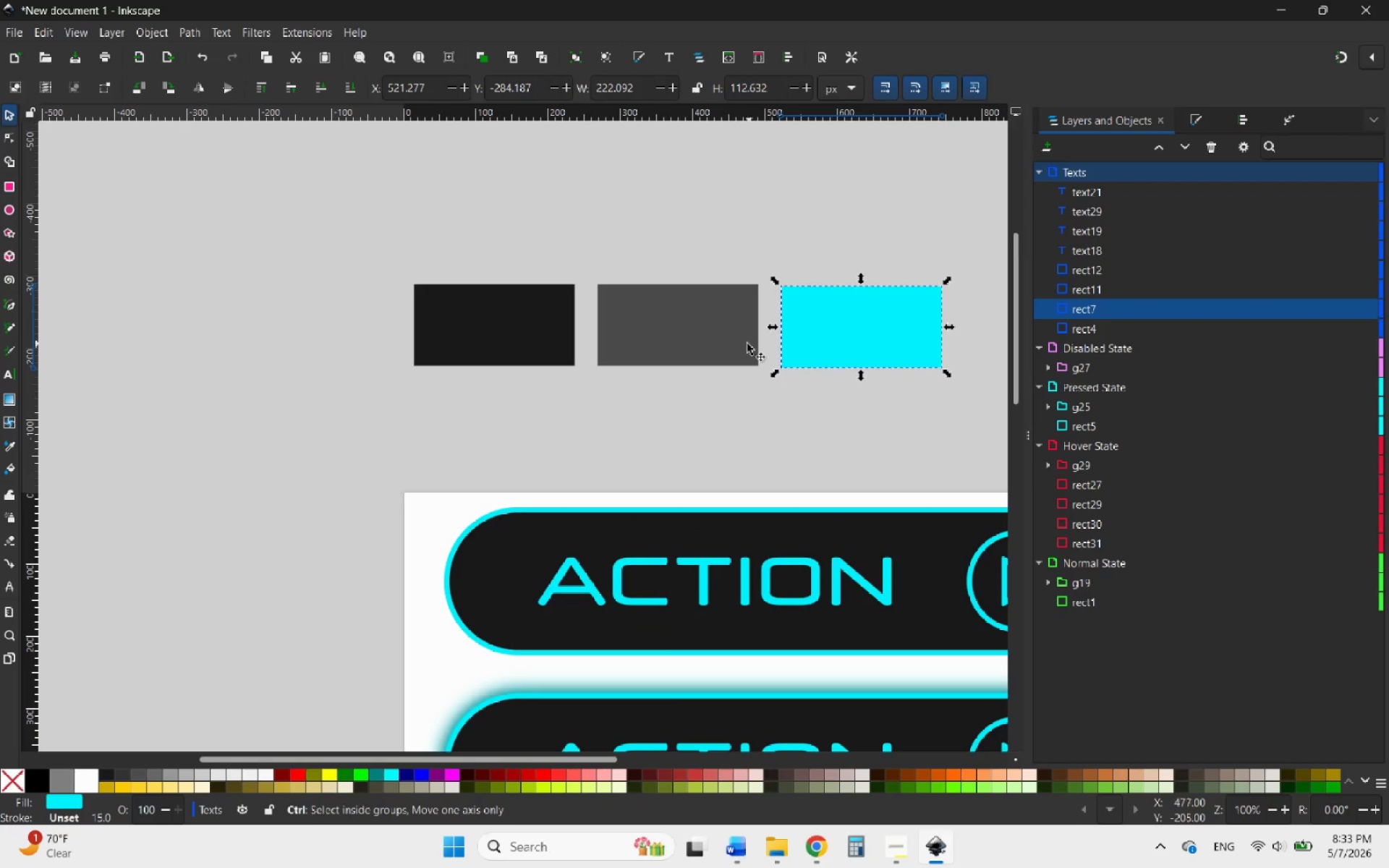 
hold_key(key=ControlLeft, duration=0.91)
 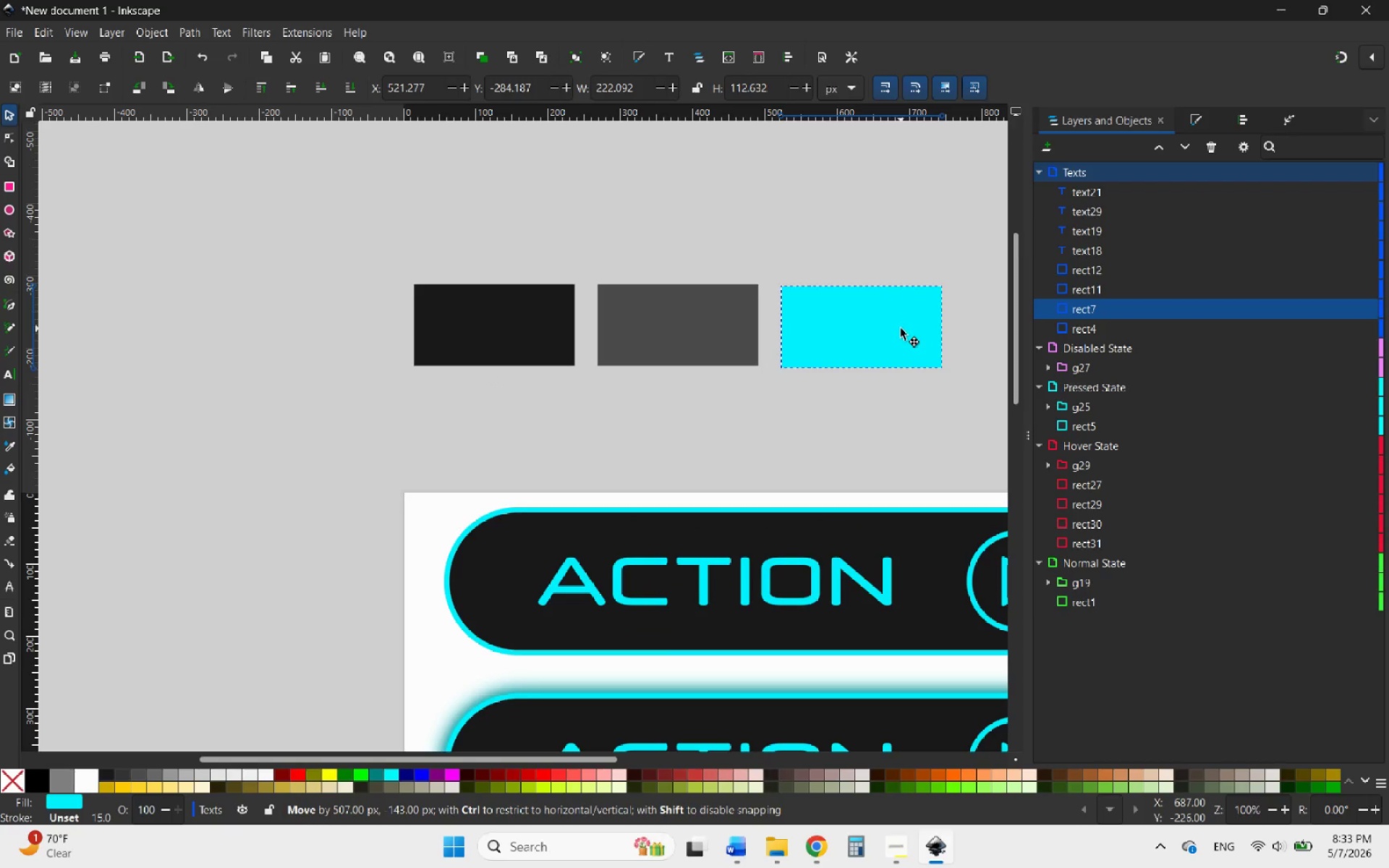 
hold_key(key=ControlLeft, duration=0.69)
left_click([732, 343])
 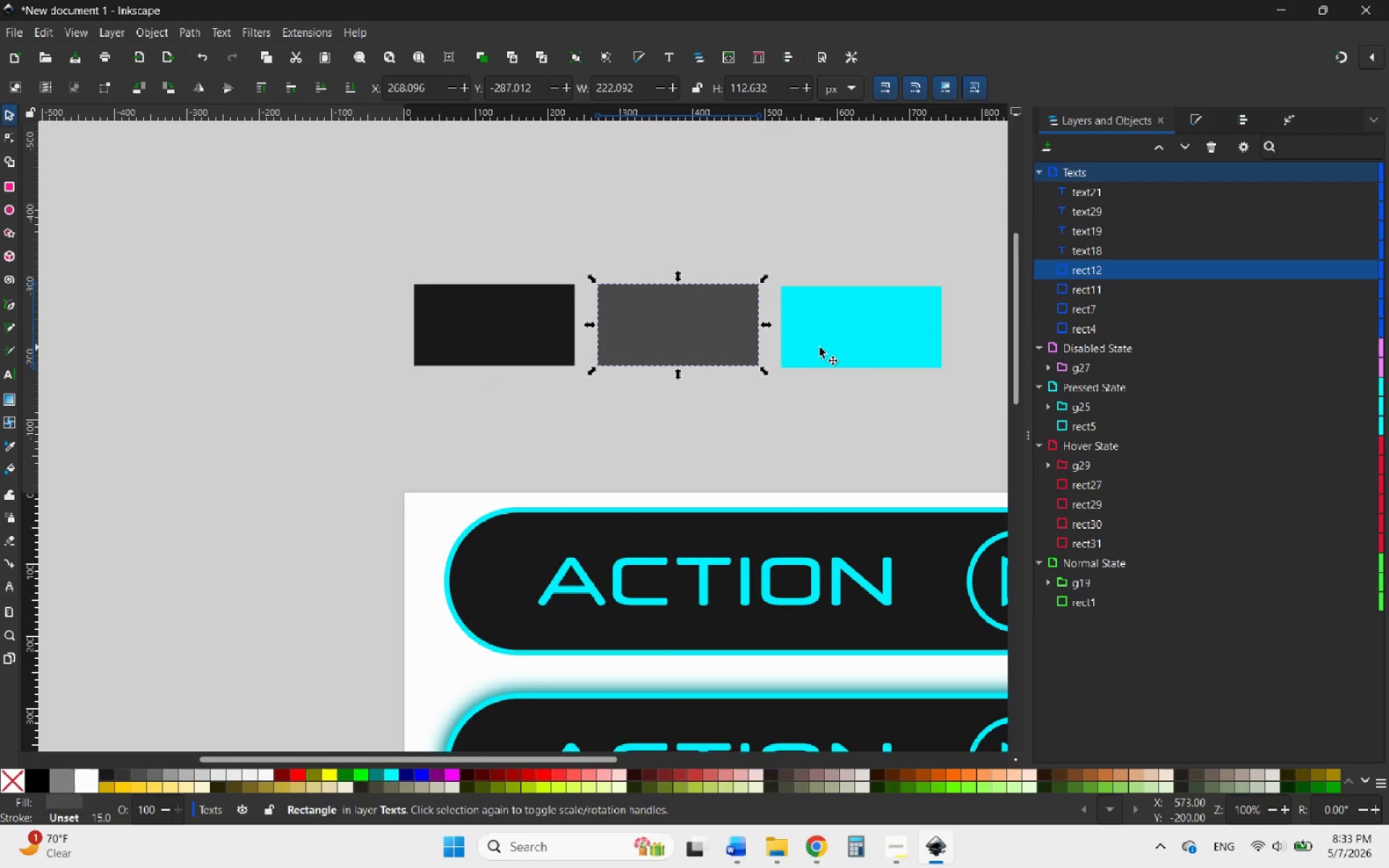 
hold_key(key=ShiftLeft, duration=0.45)
left_click([820, 347])
 